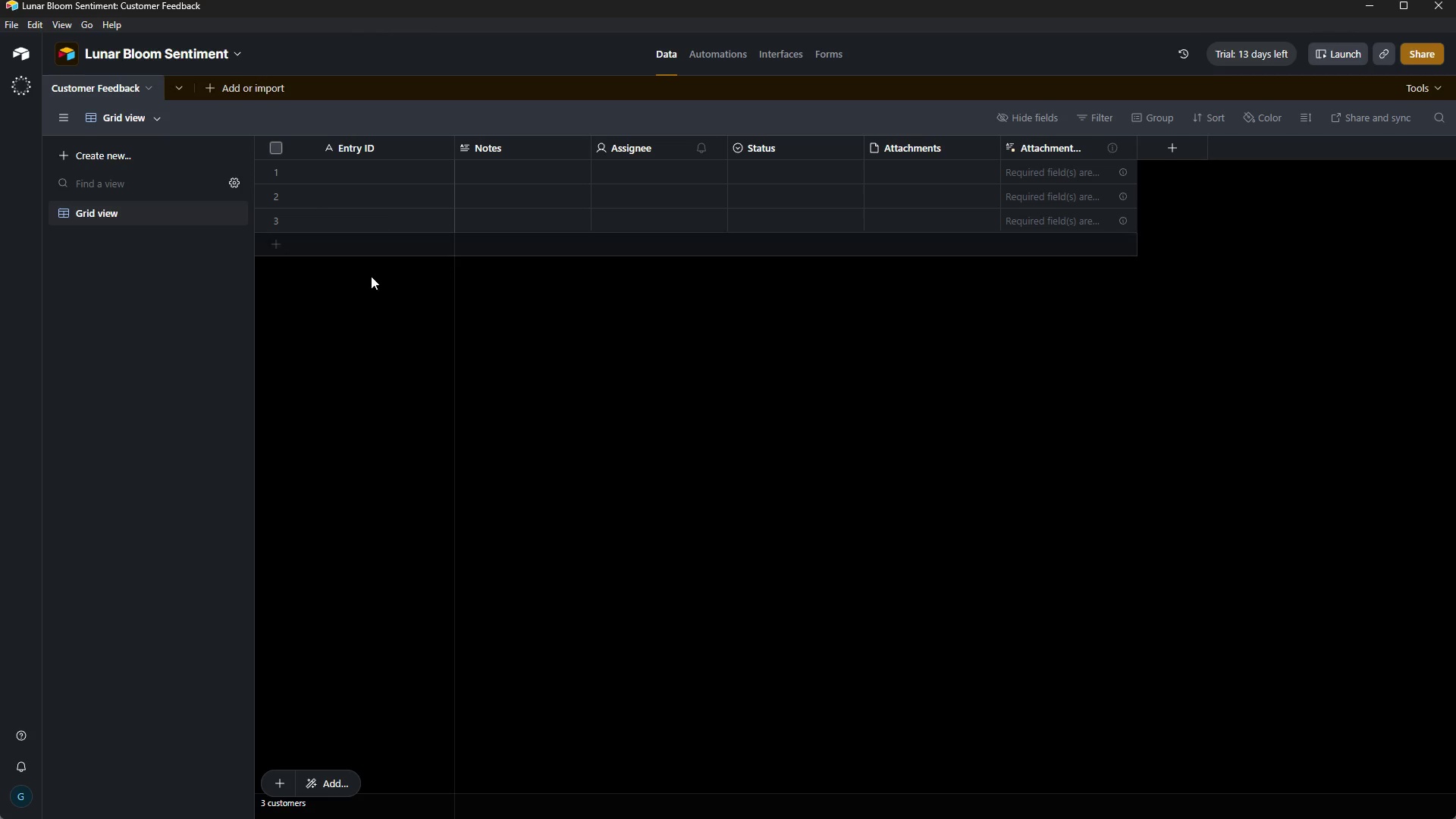 
left_click([1050, 803])
 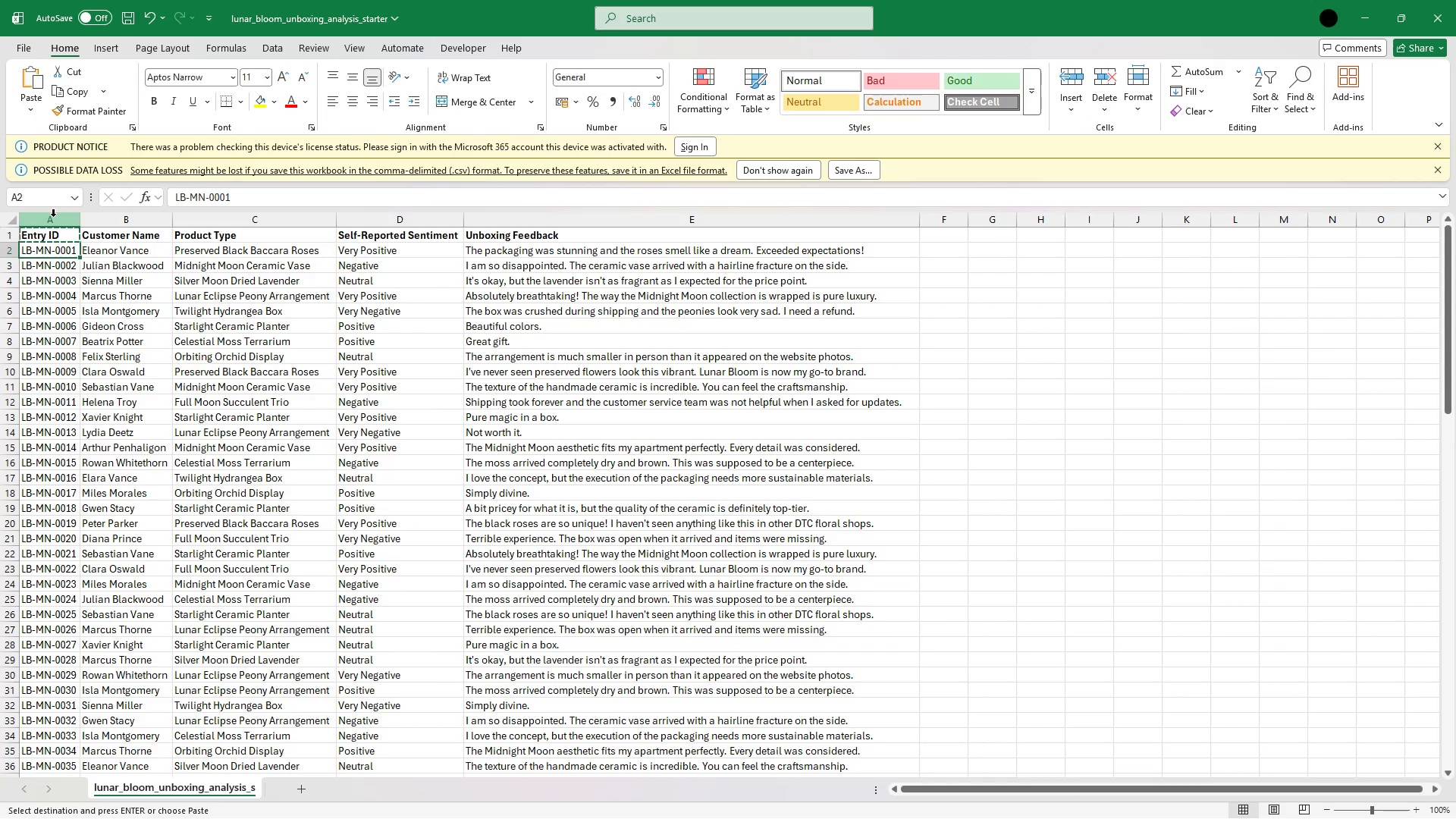 
key(Escape)
 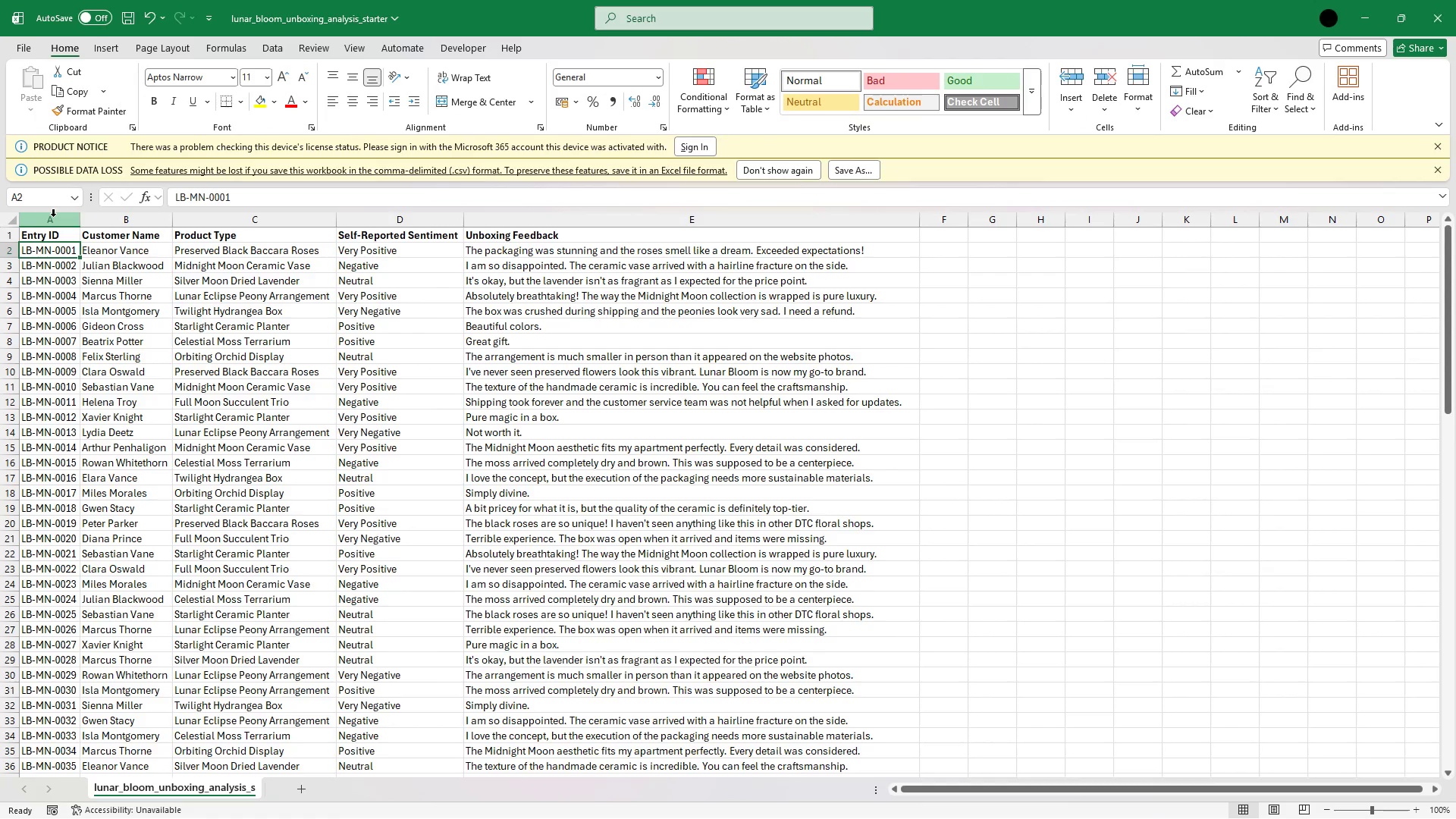 
hold_key(key=ArrowDown, duration=1.51)
 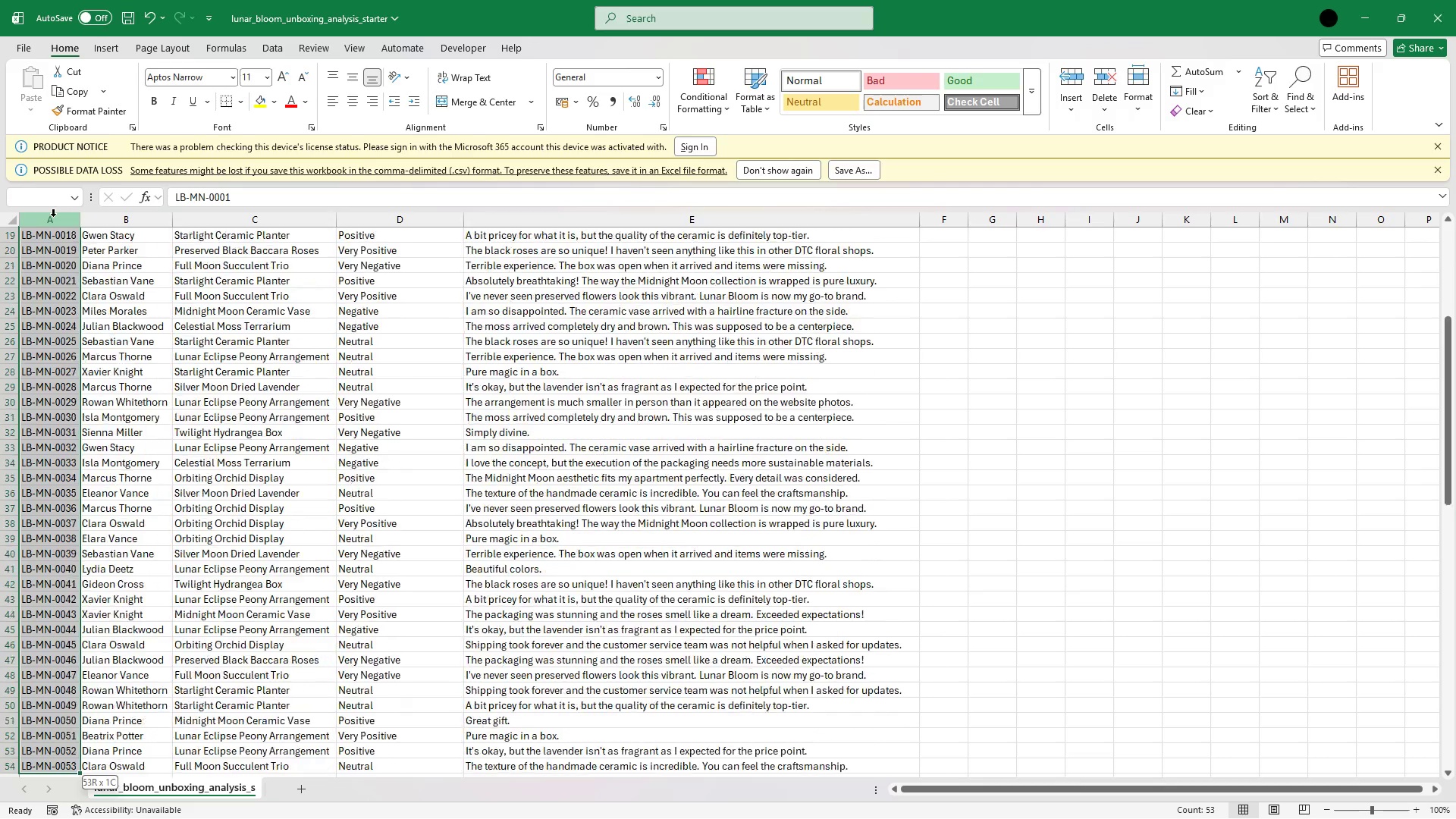 
hold_key(key=ArrowDown, duration=1.52)
 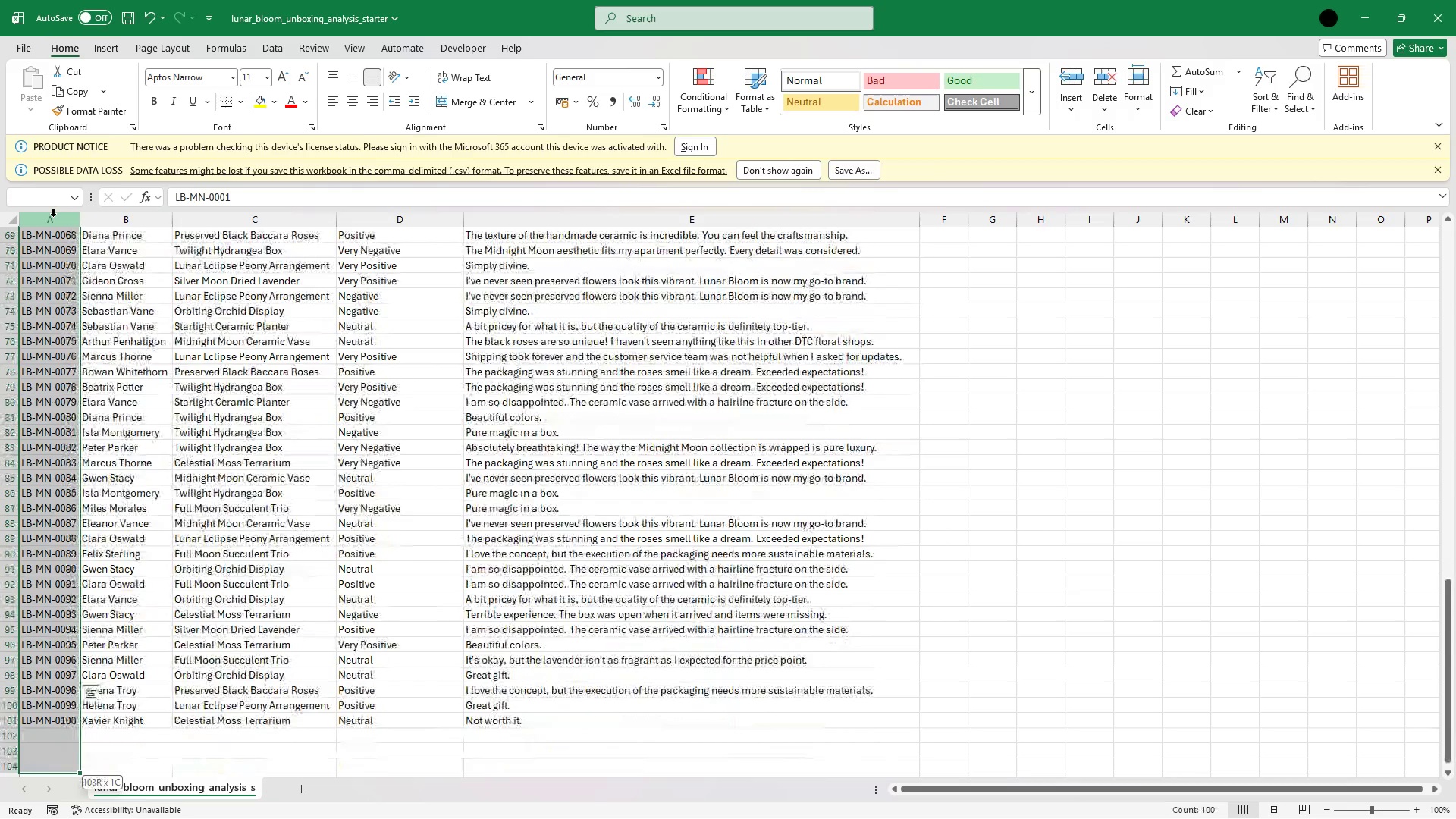 
hold_key(key=ArrowDown, duration=0.56)
 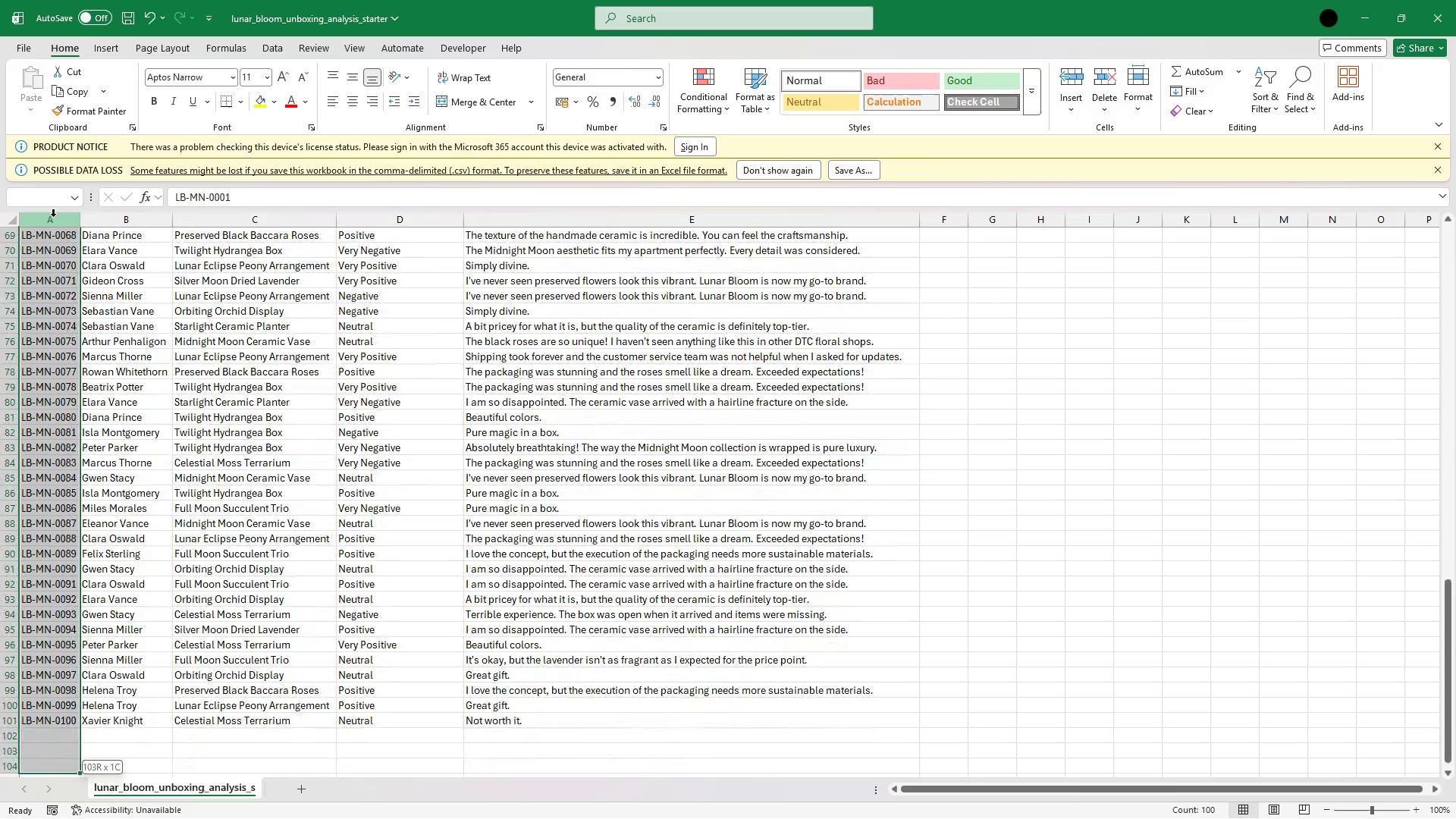 
hold_key(key=ArrowUp, duration=0.56)
 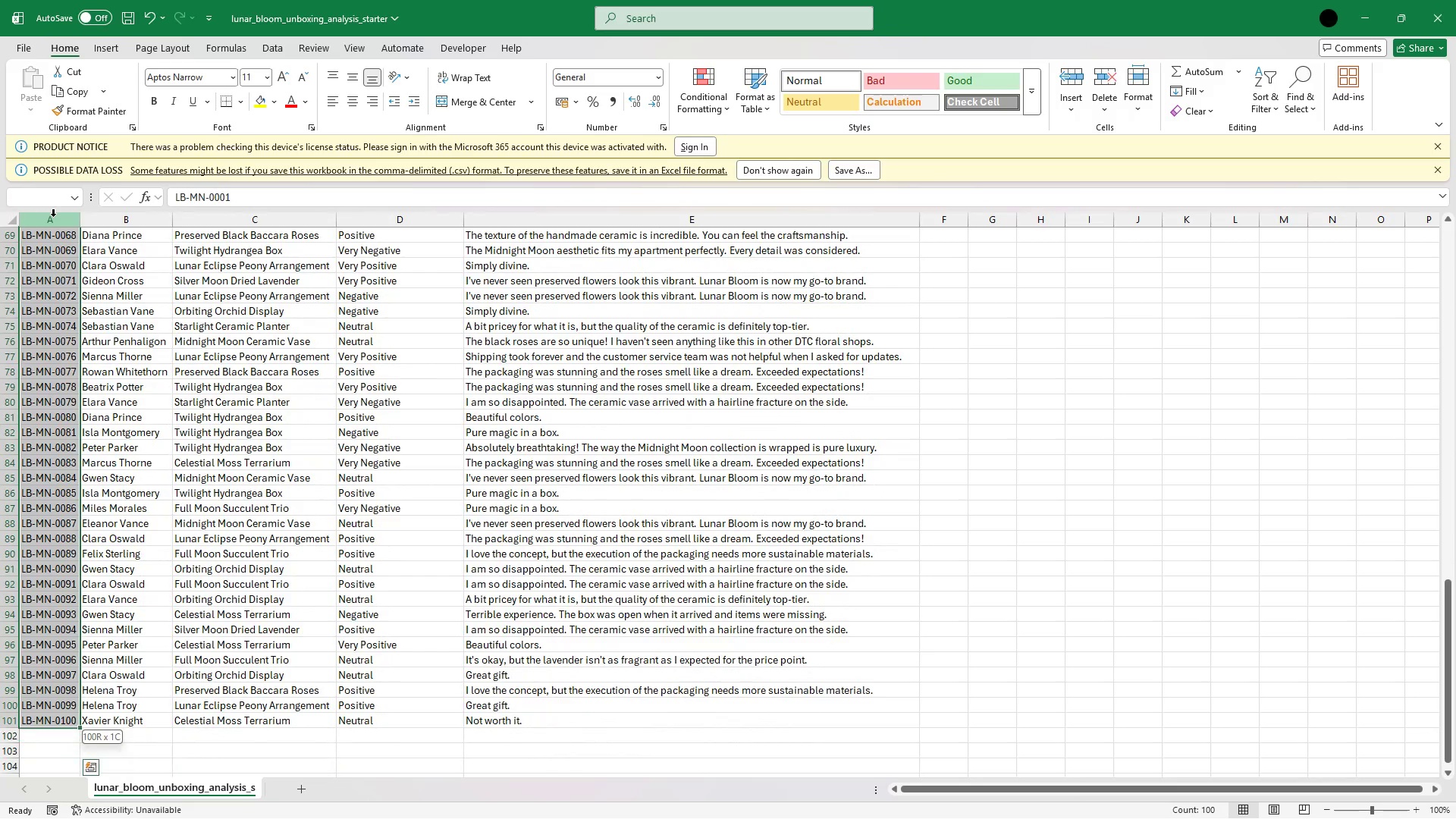 
key(Shift+ArrowUp)
 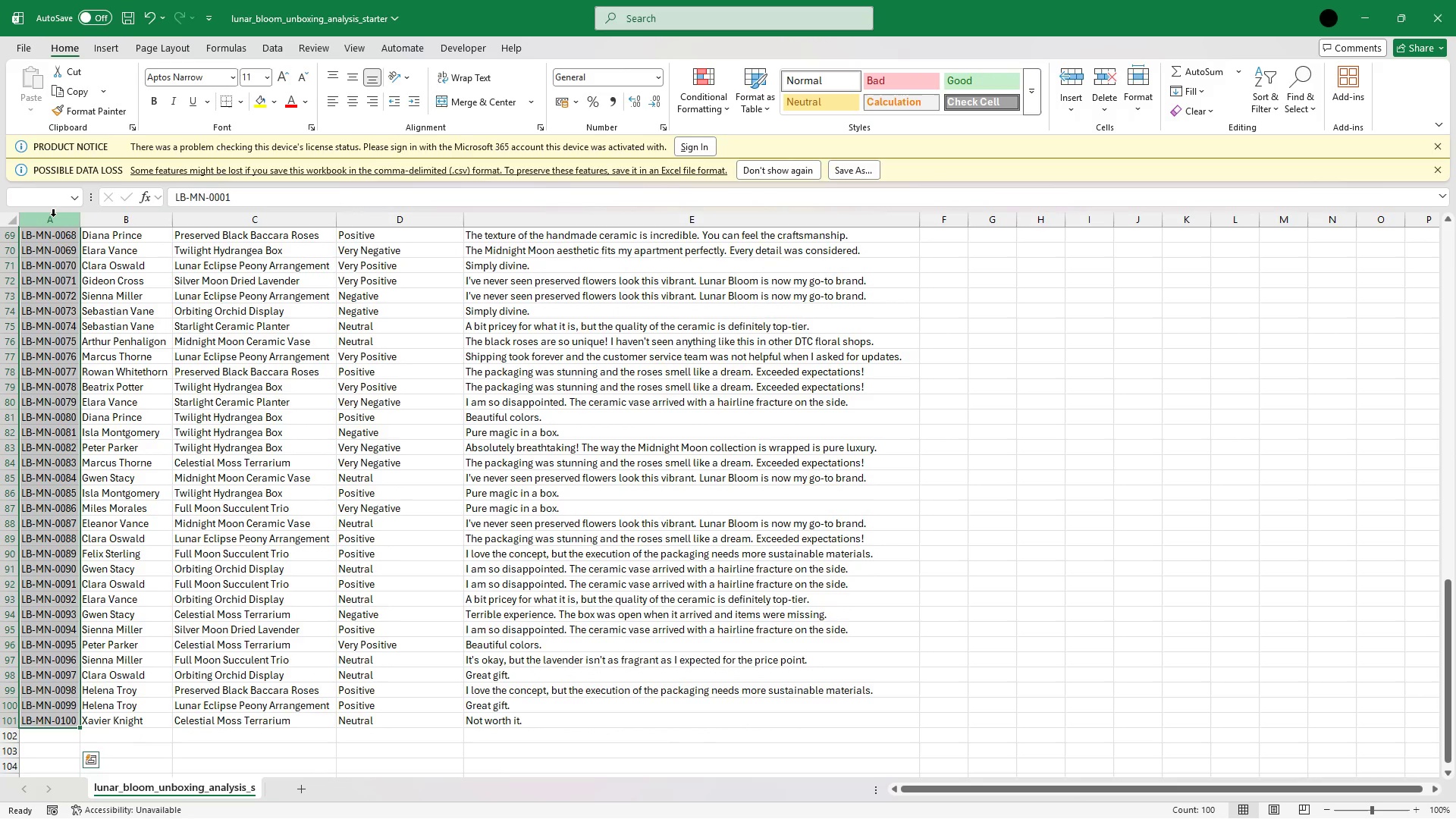 
key(Control+C)
 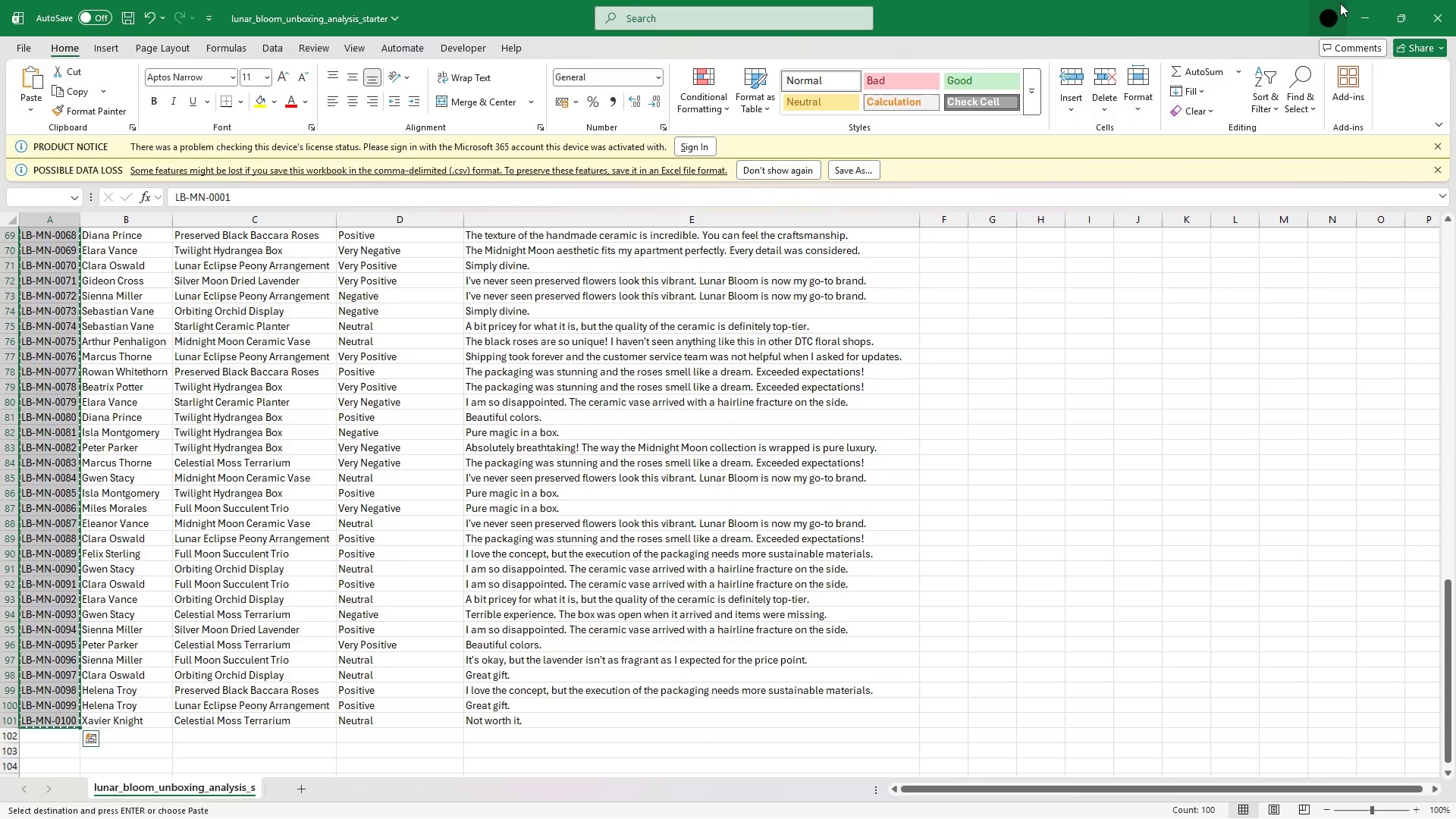 
left_click([1353, 11])
 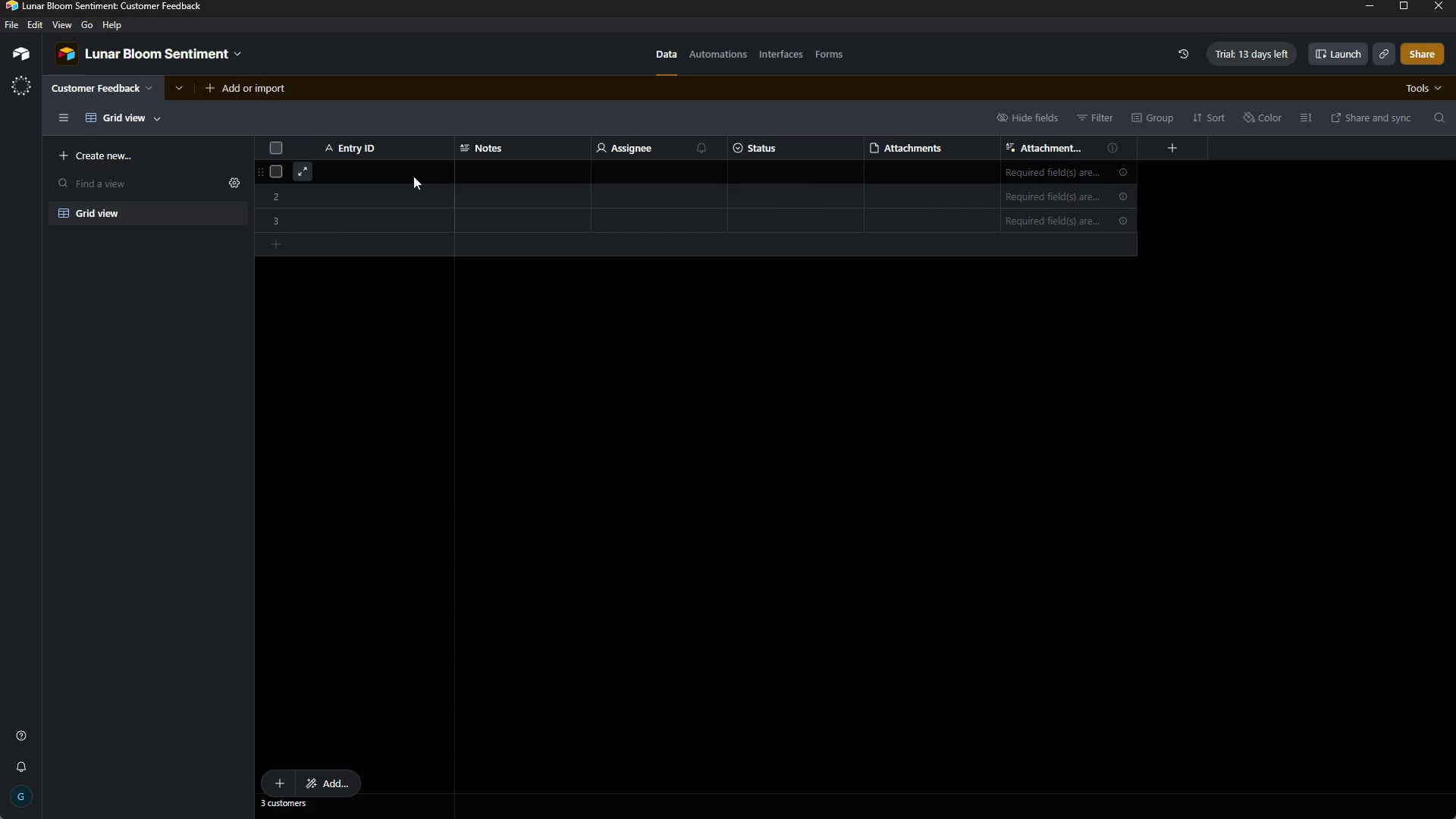 
left_click([403, 174])
 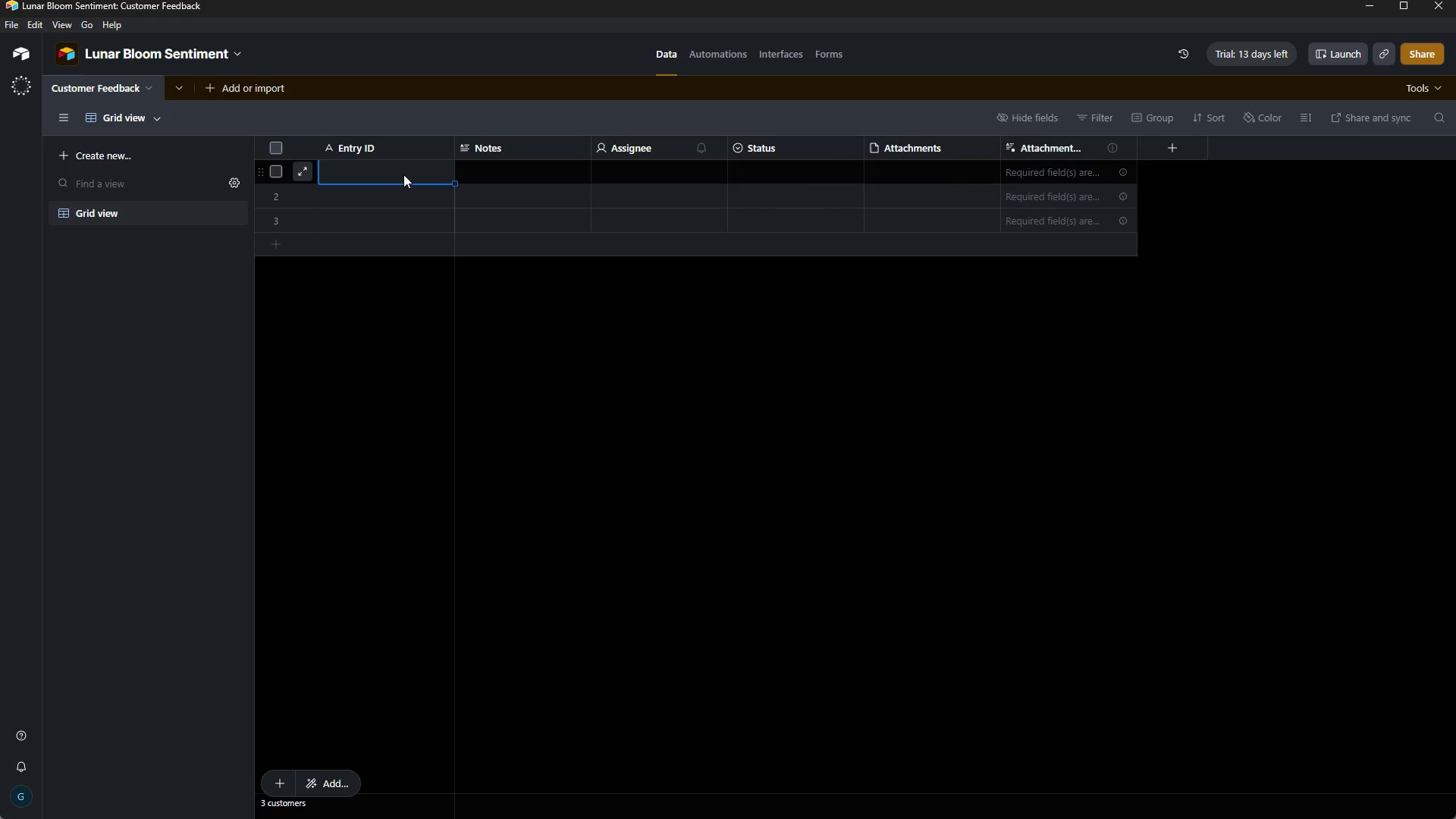 
key(Control+V)
 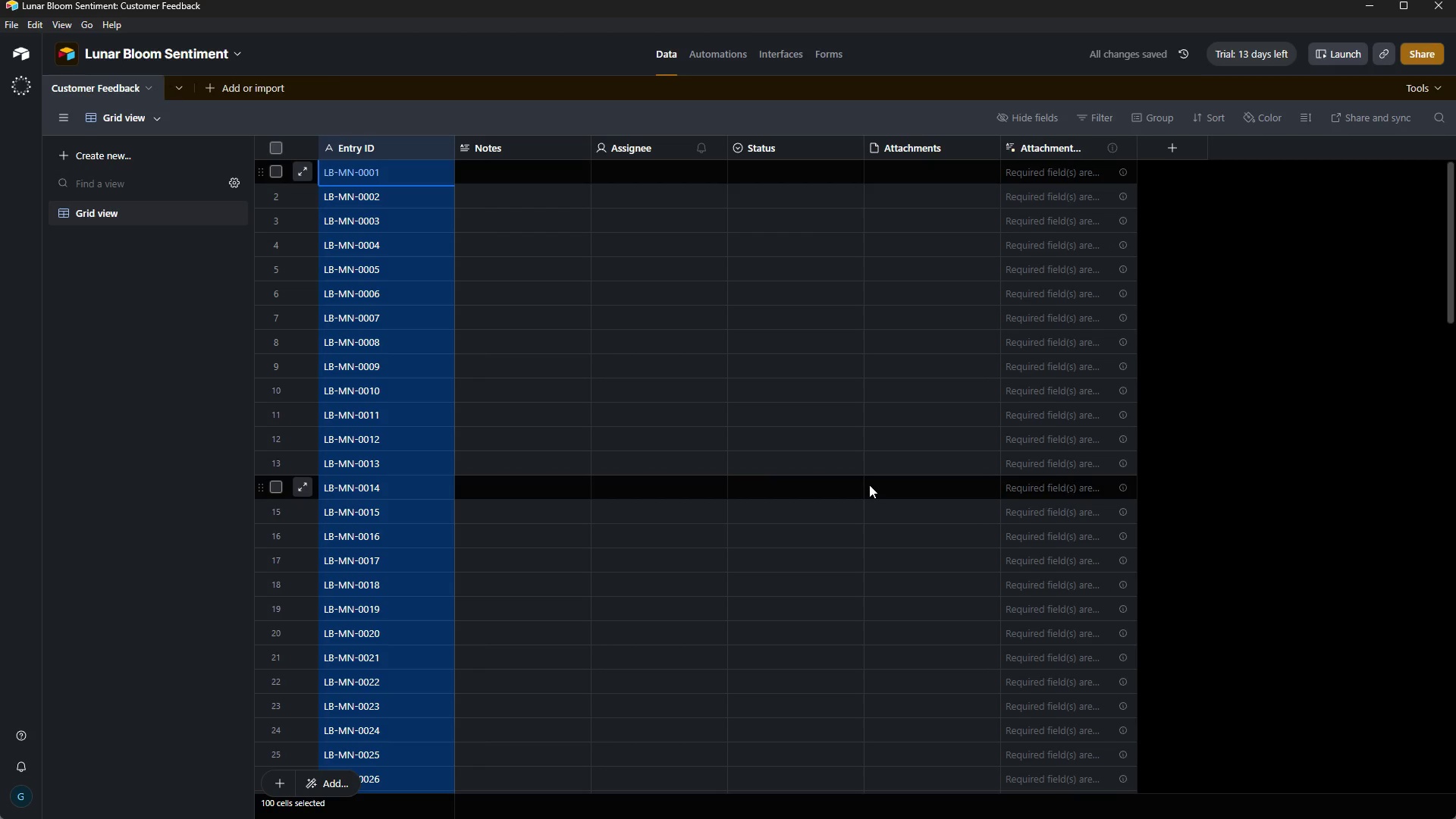 
wait(13.47)
 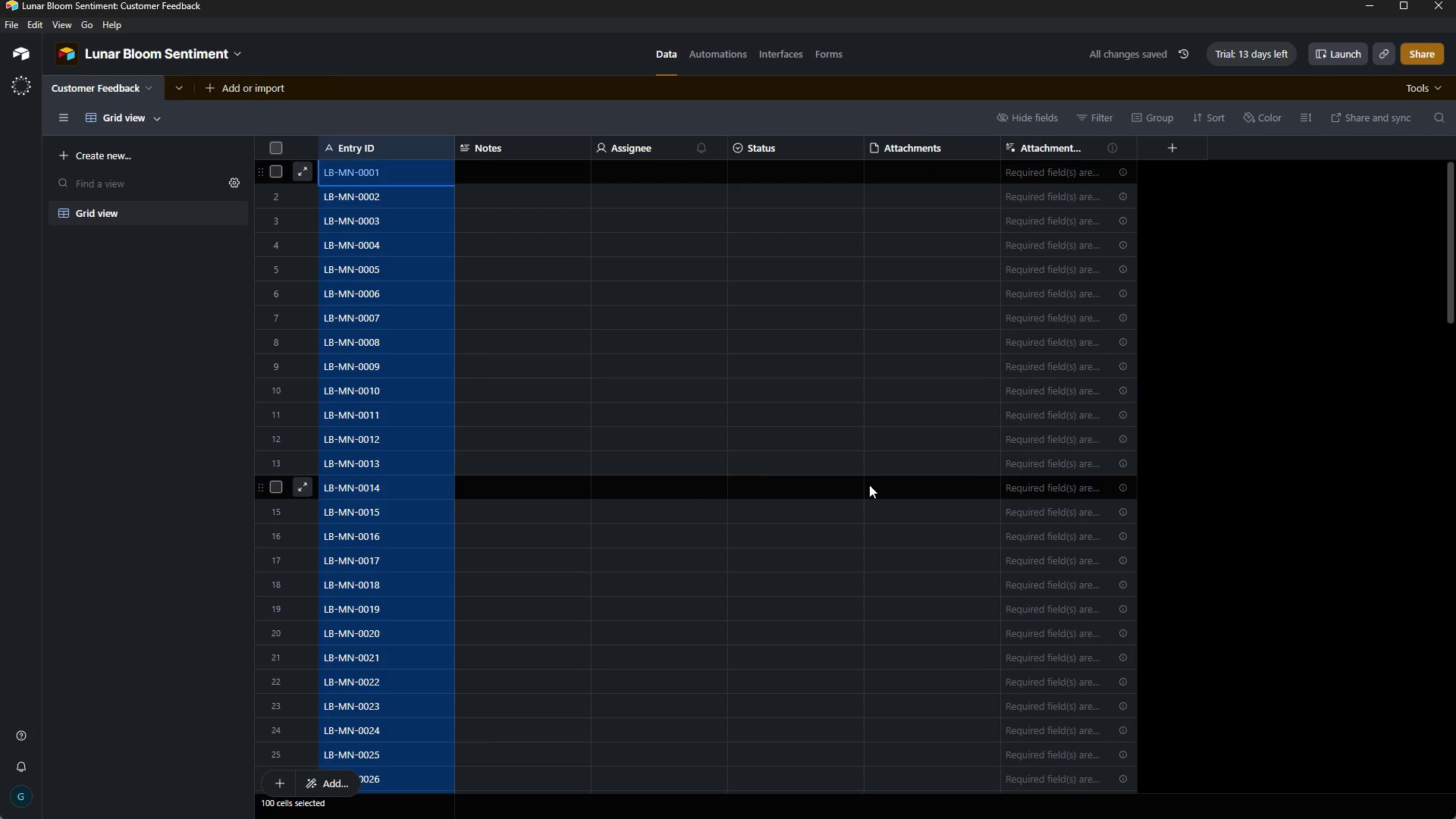 
left_click([1050, 805])
 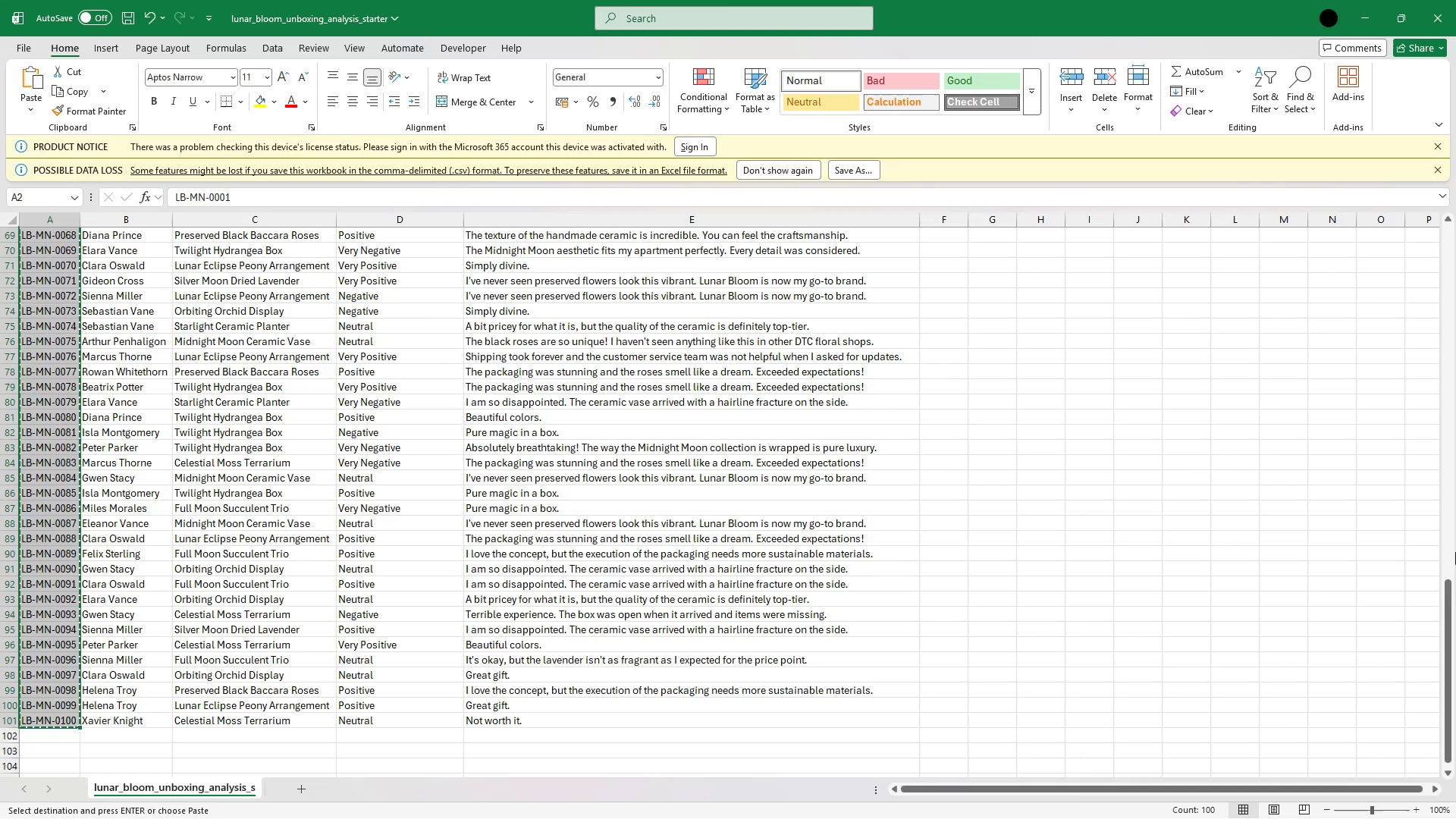 
left_click_drag(start_coordinate=[1448, 619], to_coordinate=[1423, 193])
 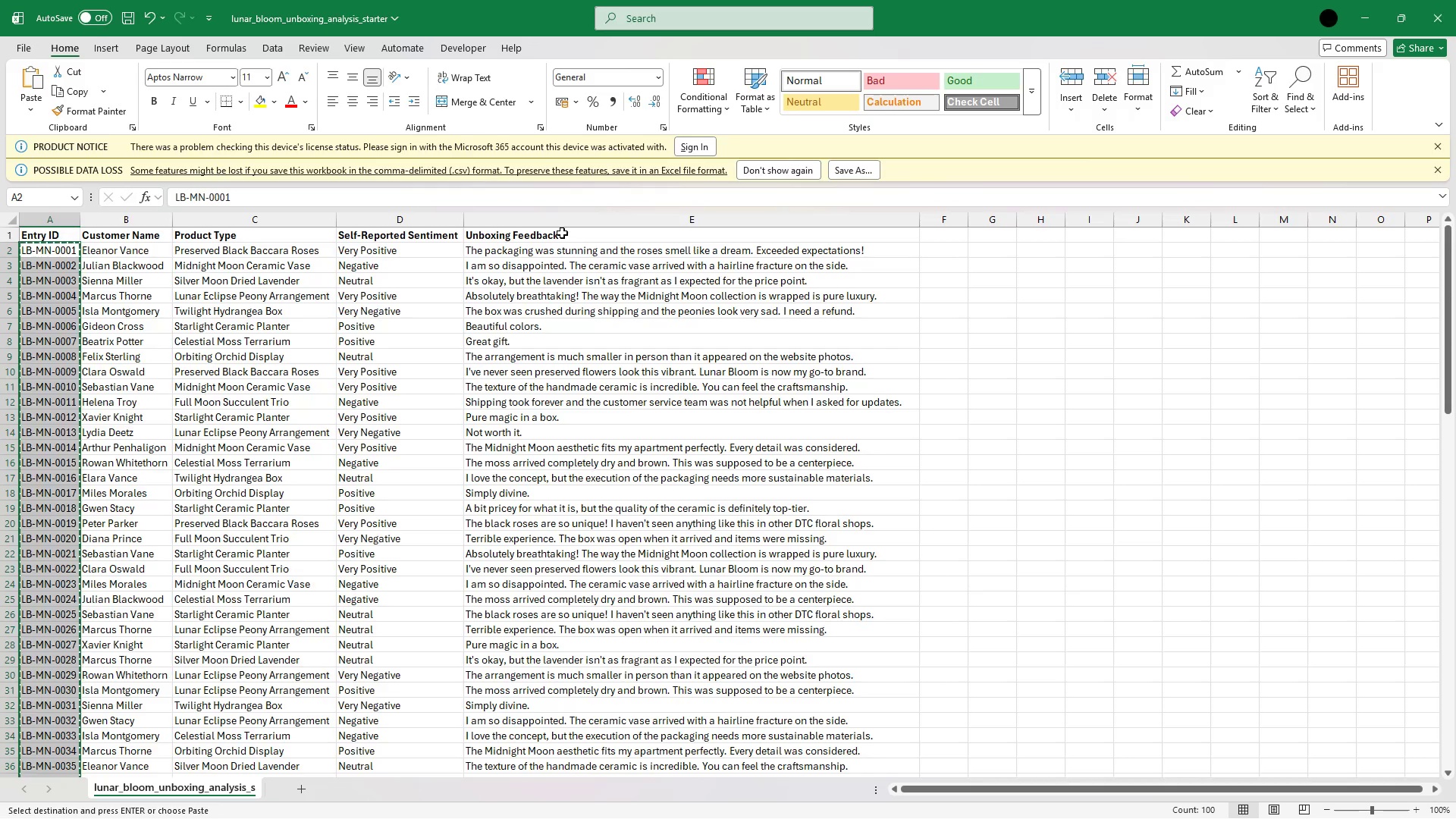 
wait(8.69)
 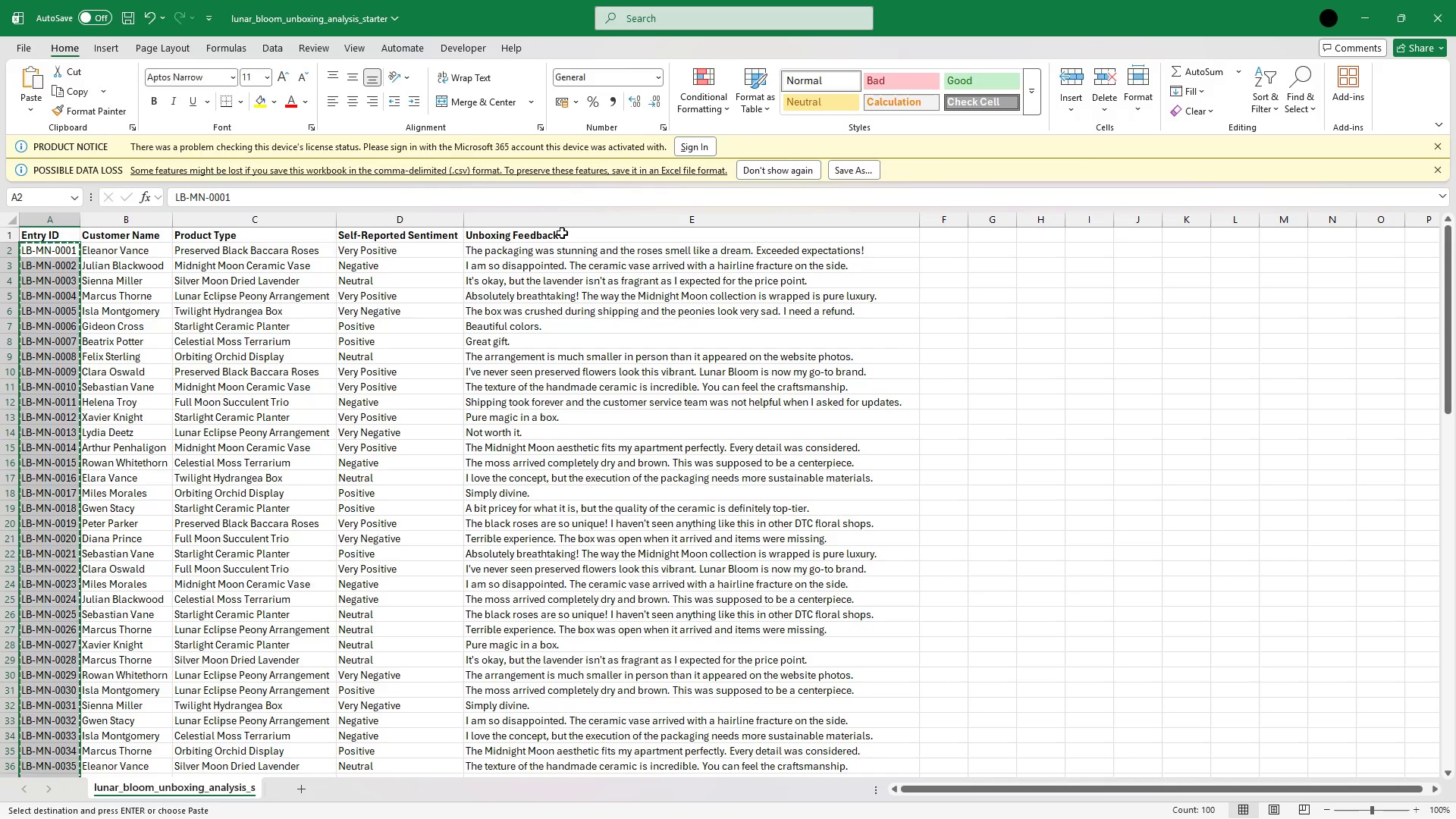 
left_click([519, 235])
 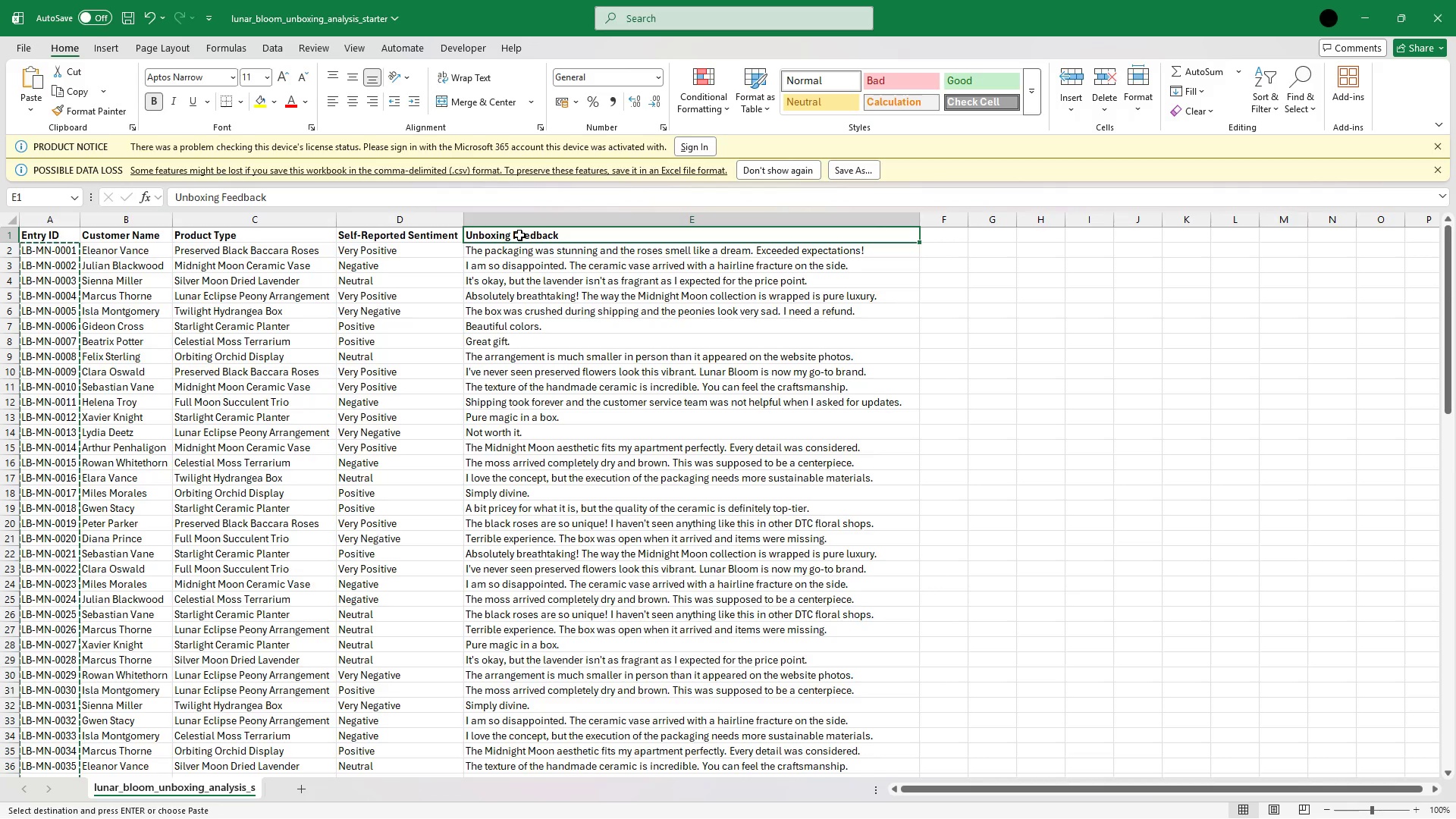 
hold_key(key=ControlLeft, duration=0.36)
 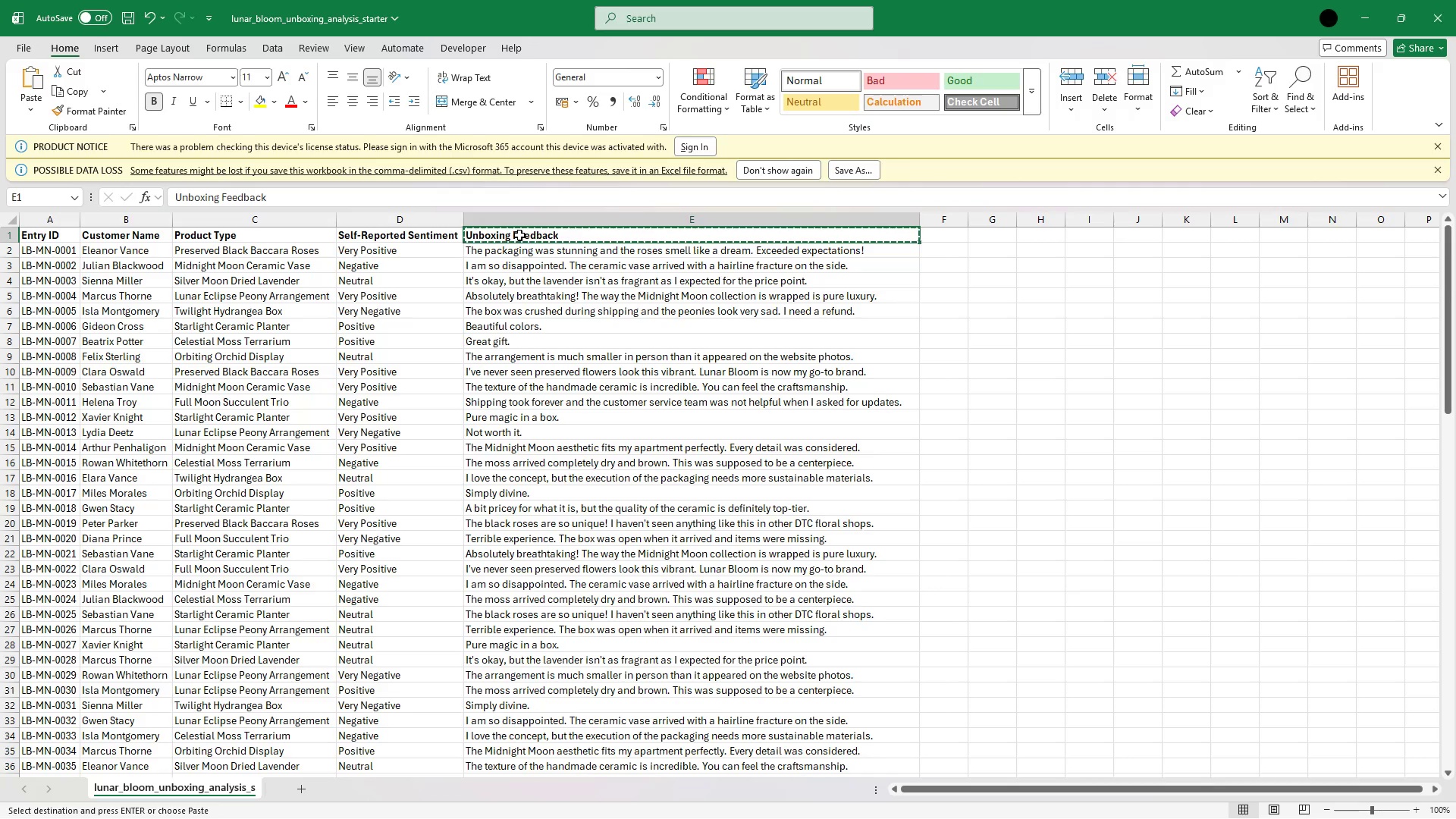 
left_click([519, 235])
 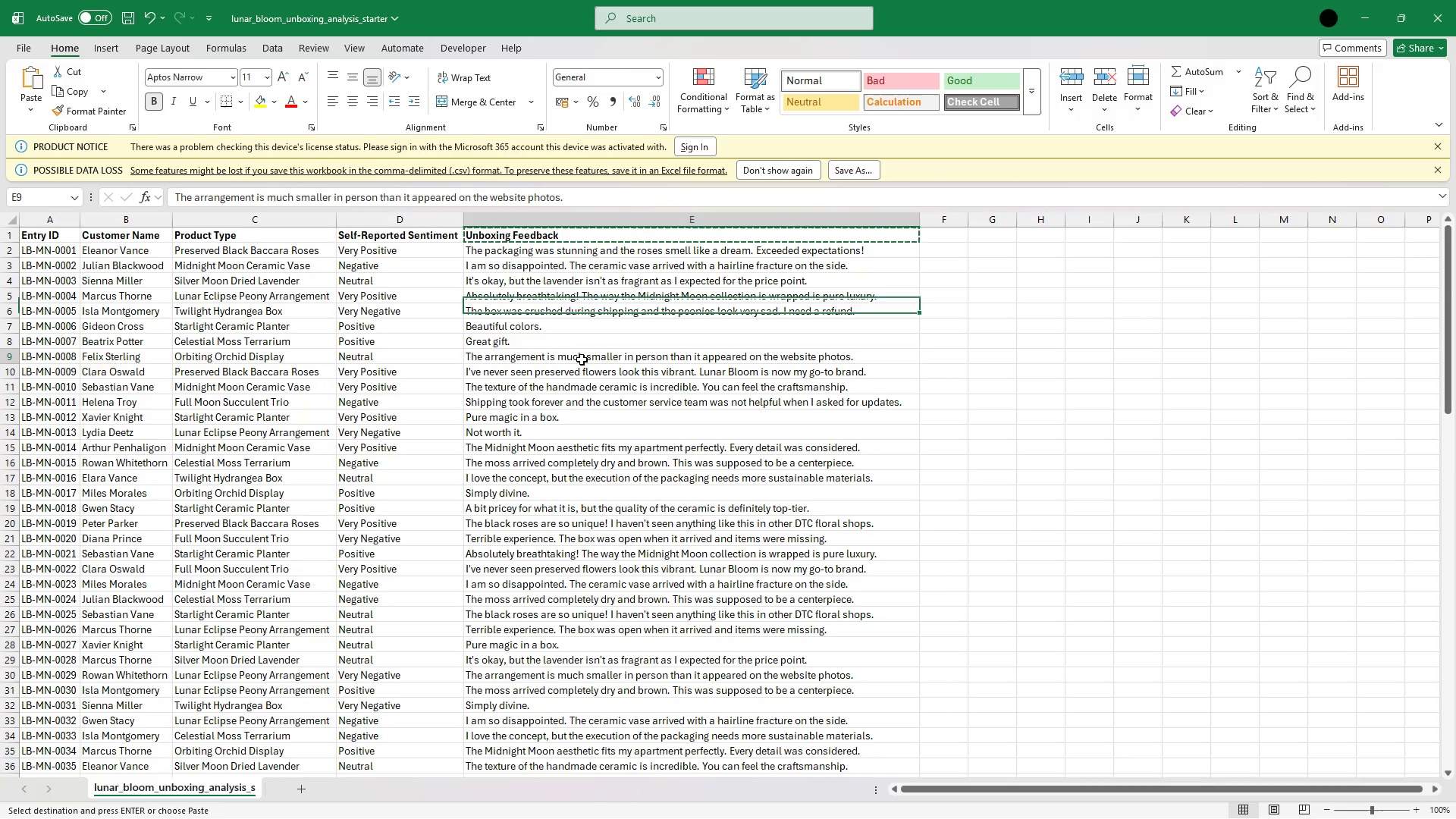 
double_click([582, 359])
 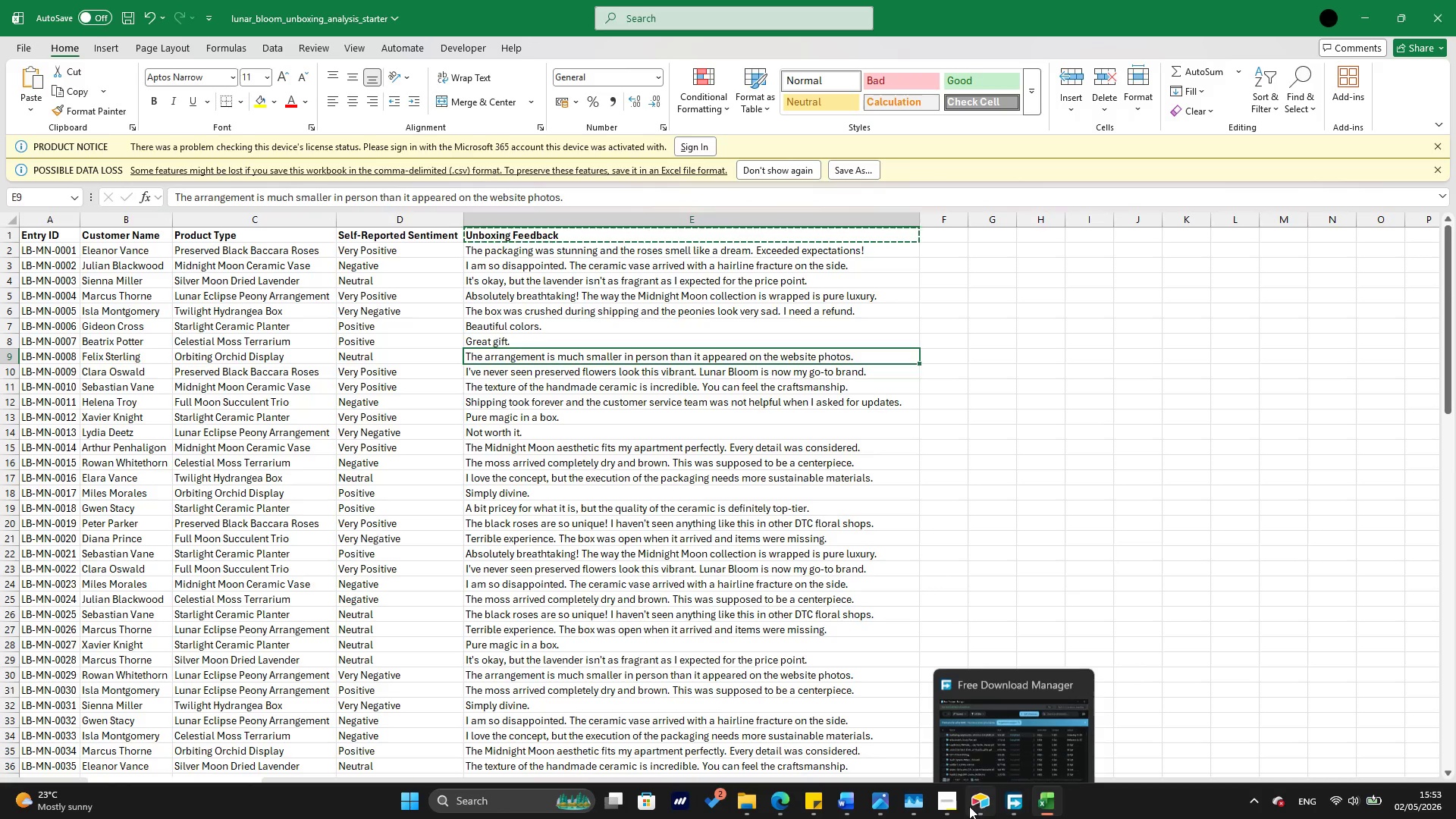 
left_click([976, 808])
 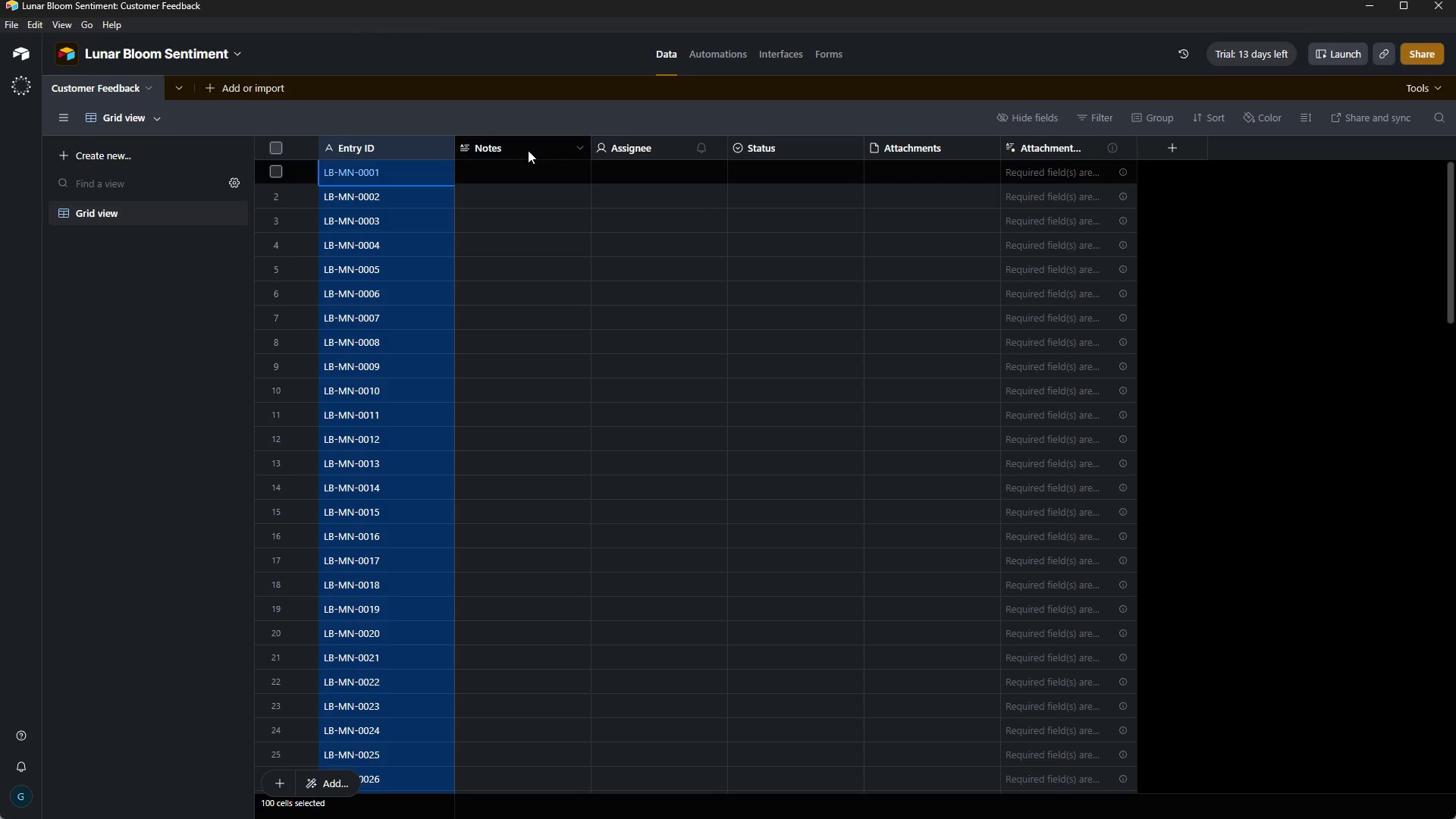 
double_click([528, 150])
 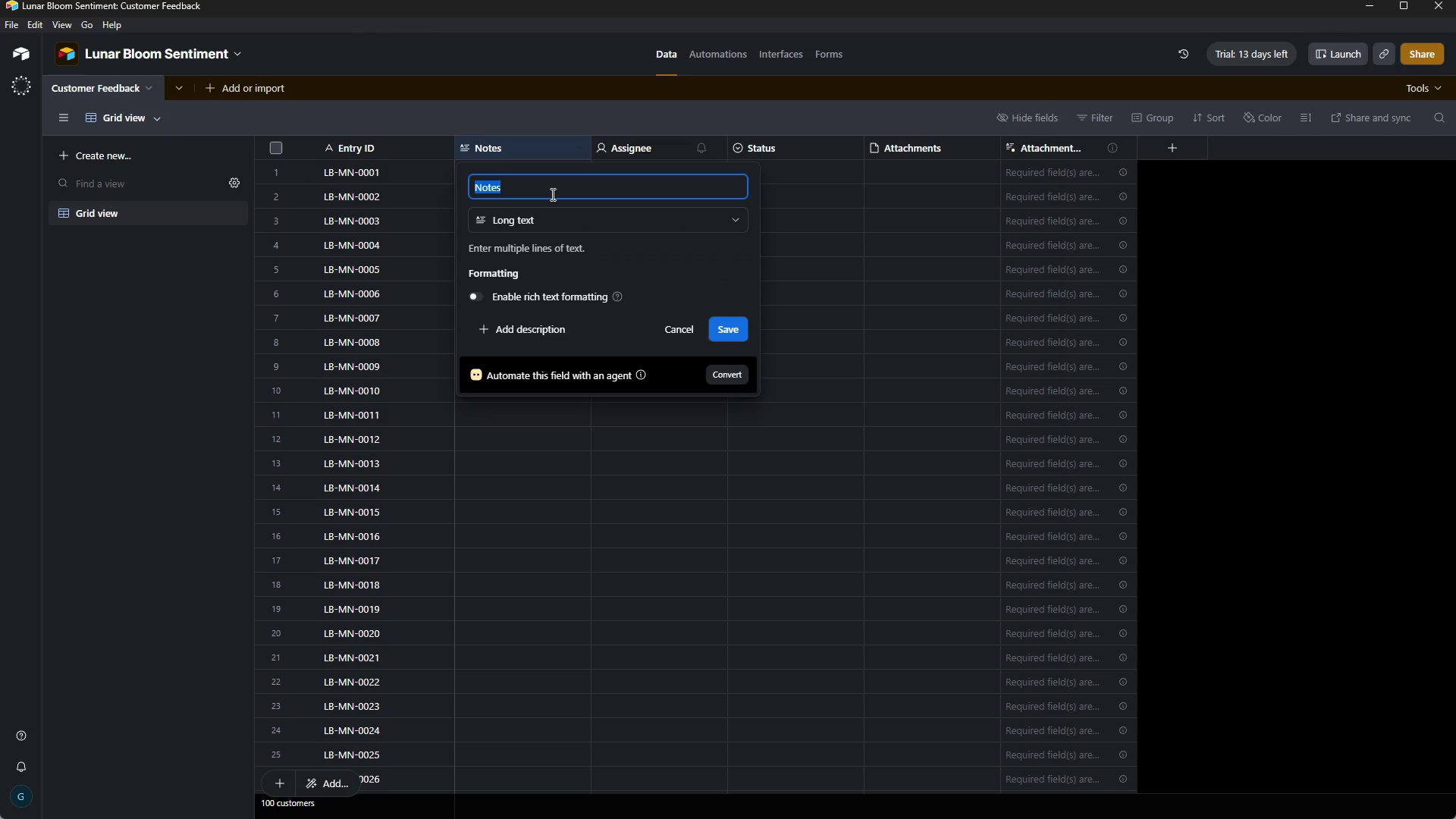 
left_click([551, 194])
 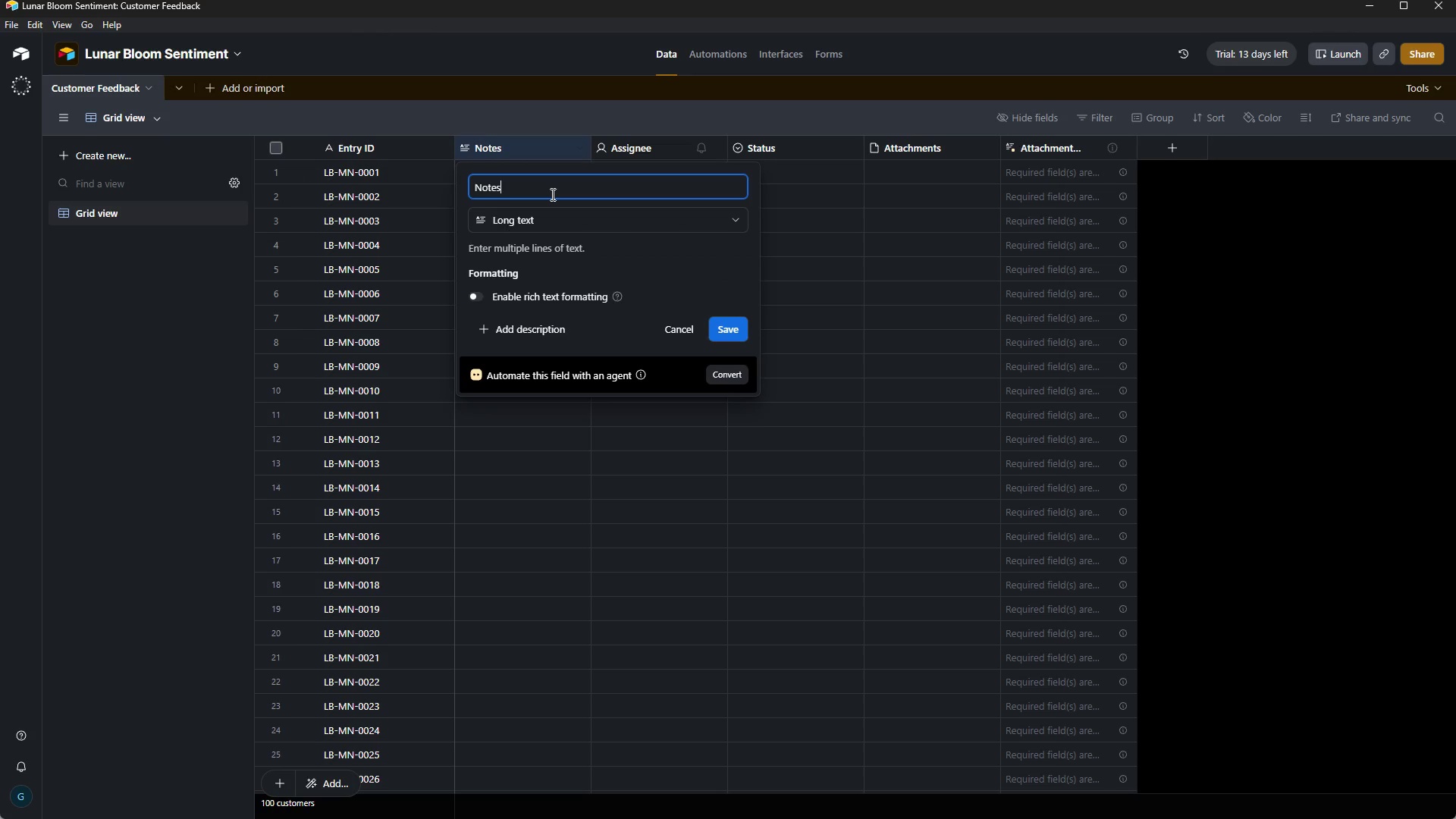 
key(Control+V)
 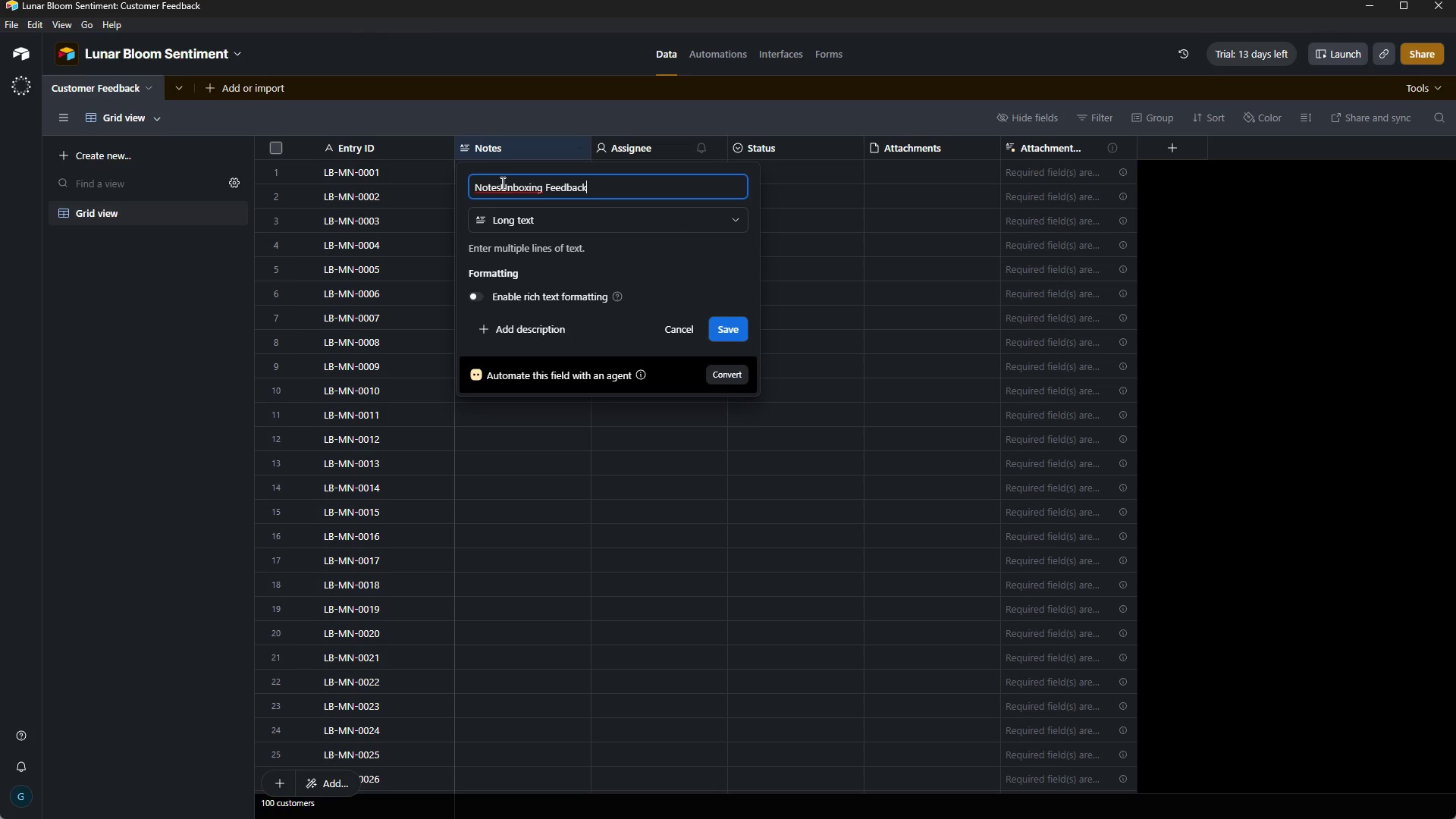 
left_click_drag(start_coordinate=[502, 184], to_coordinate=[402, 189])
 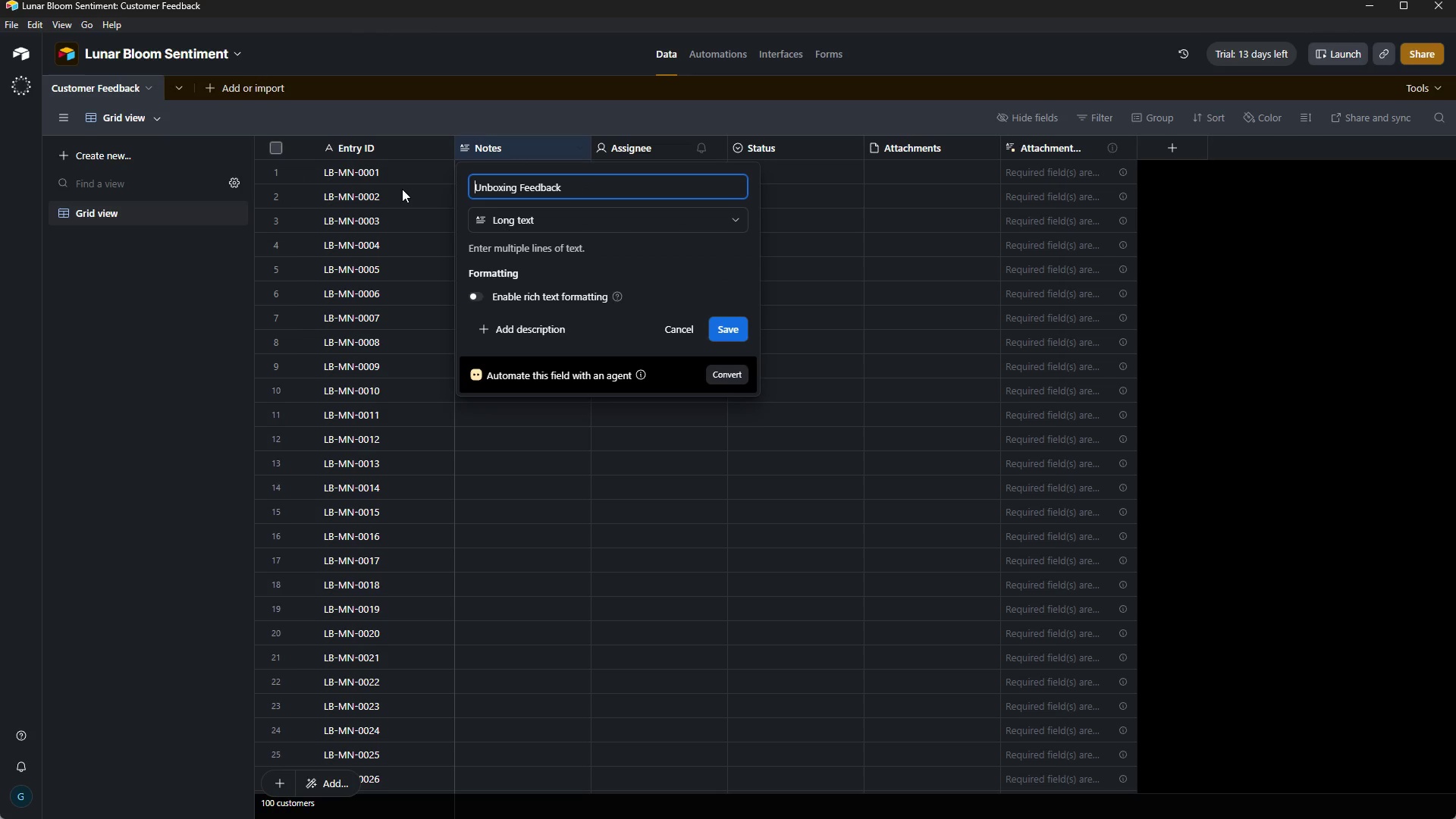 
key(Backspace)
 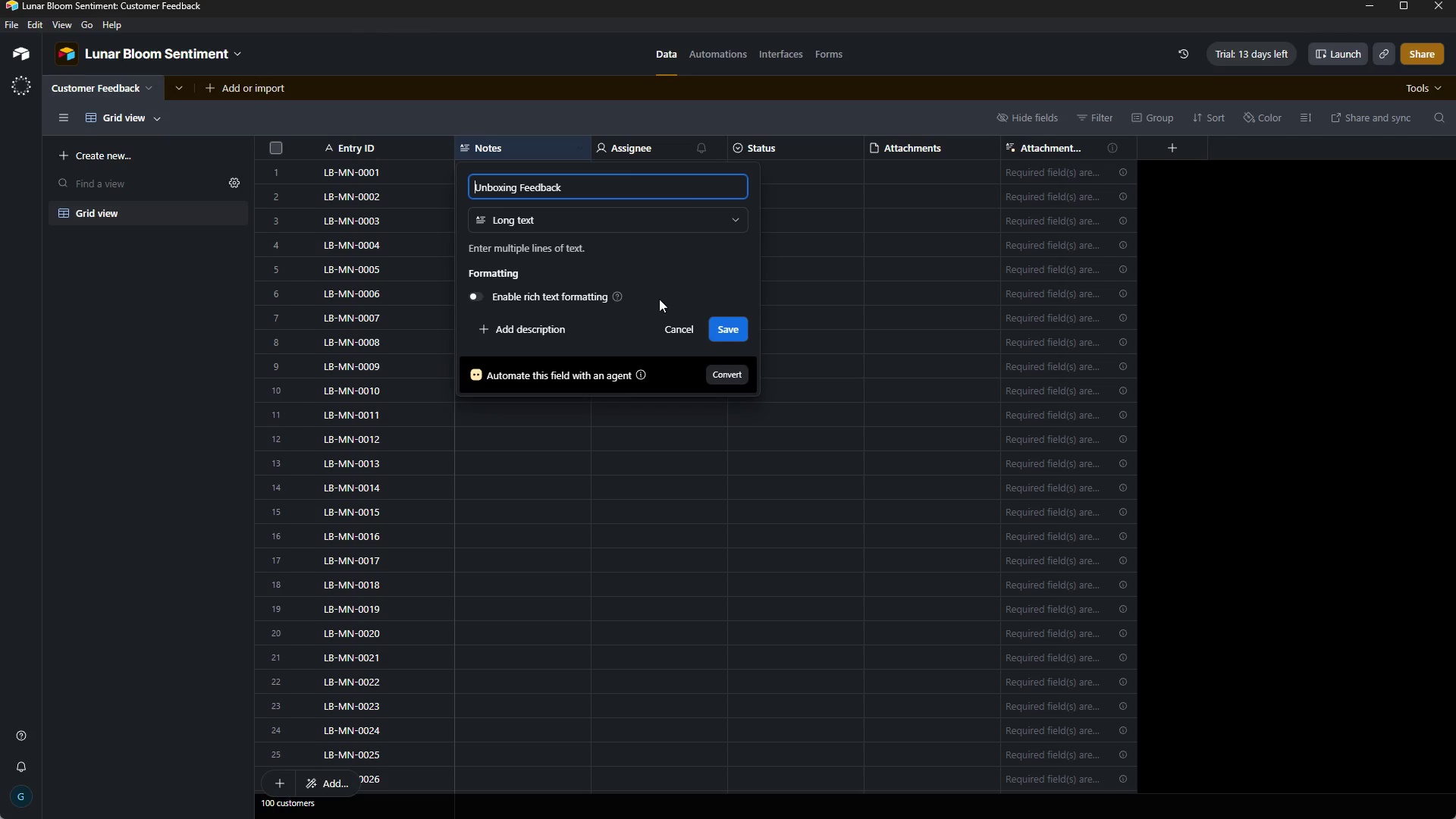 
left_click([734, 328])
 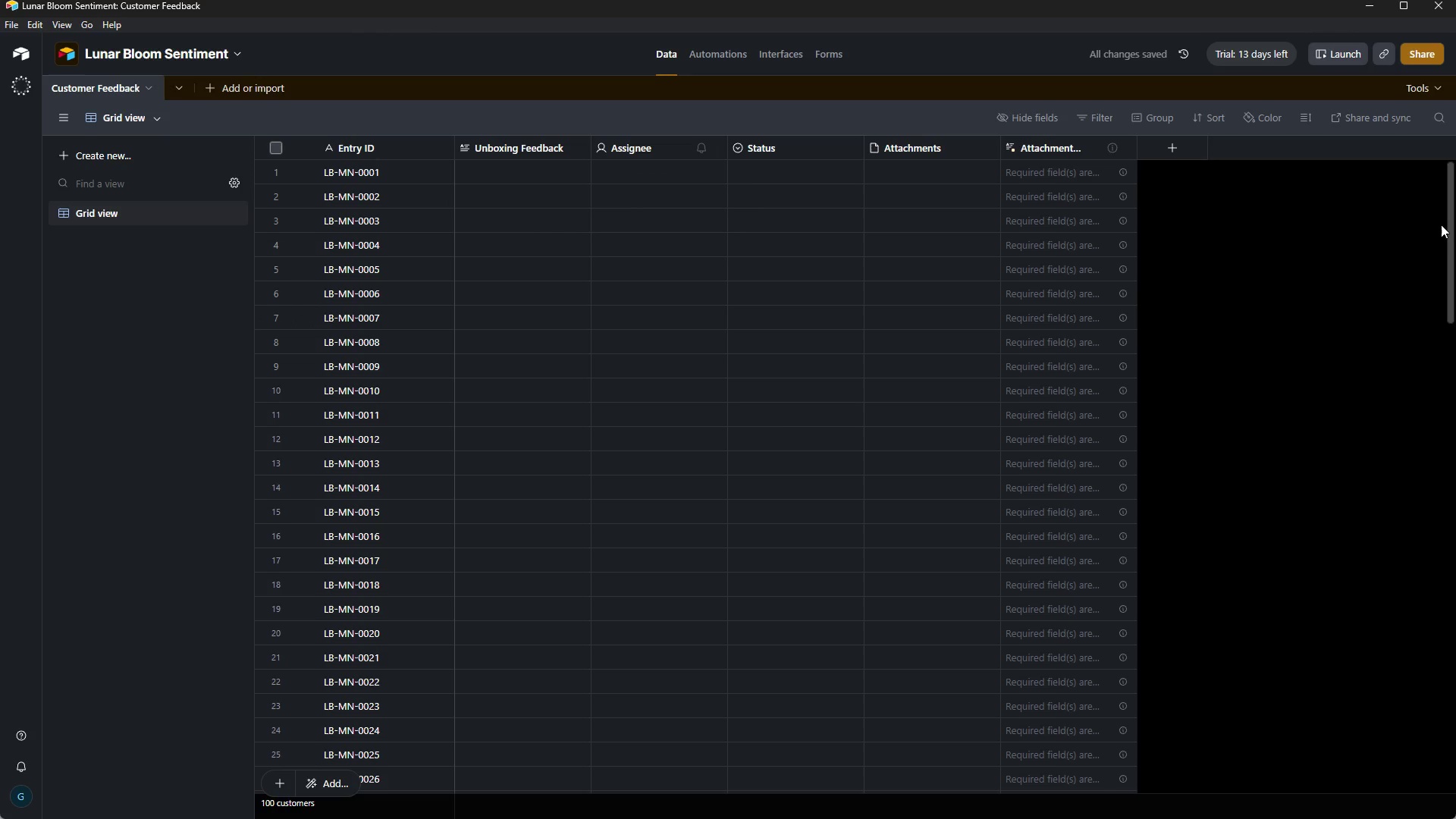 
left_click_drag(start_coordinate=[1451, 230], to_coordinate=[1453, 128])
 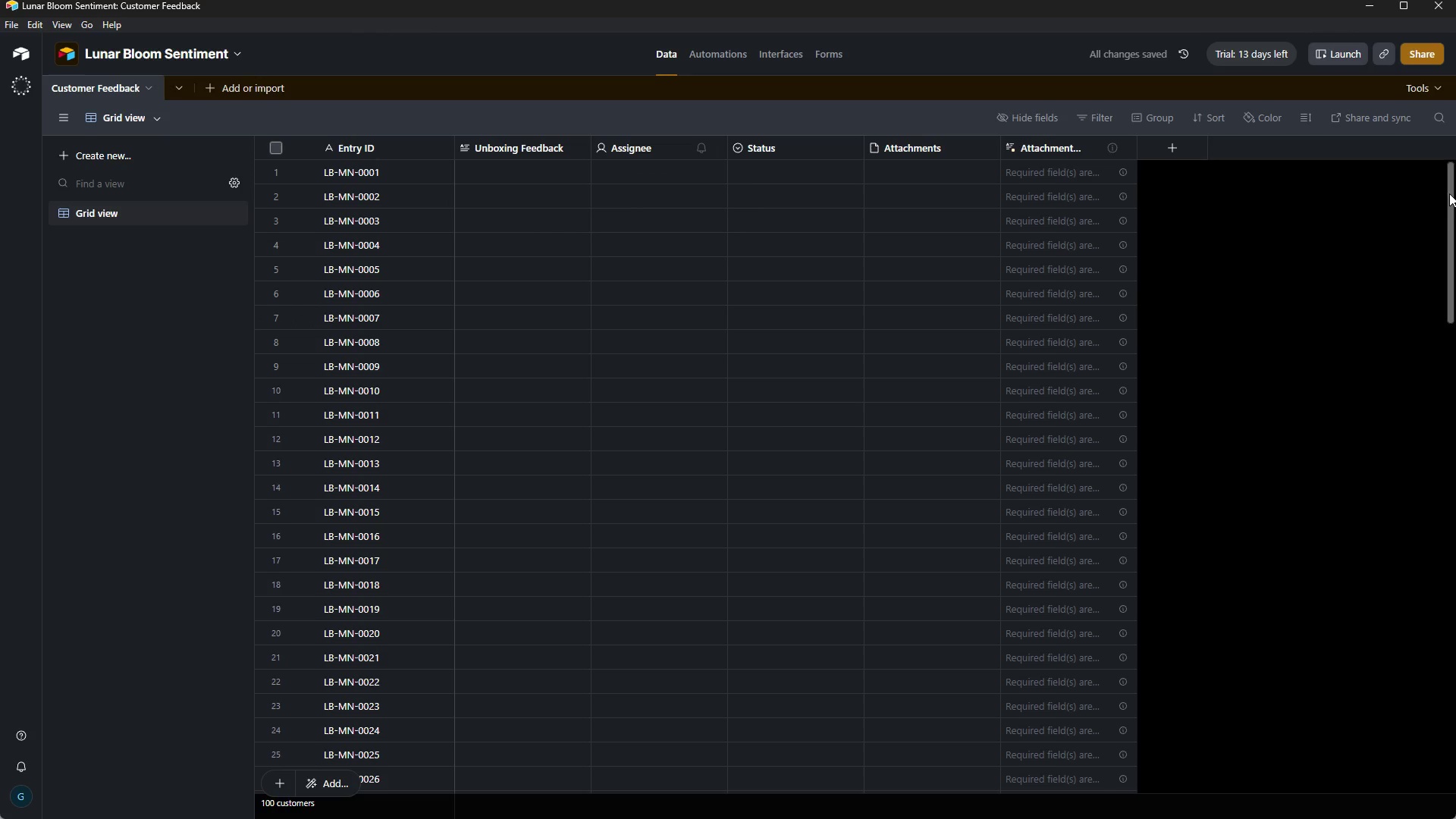 
left_click_drag(start_coordinate=[1448, 191], to_coordinate=[1443, 135])
 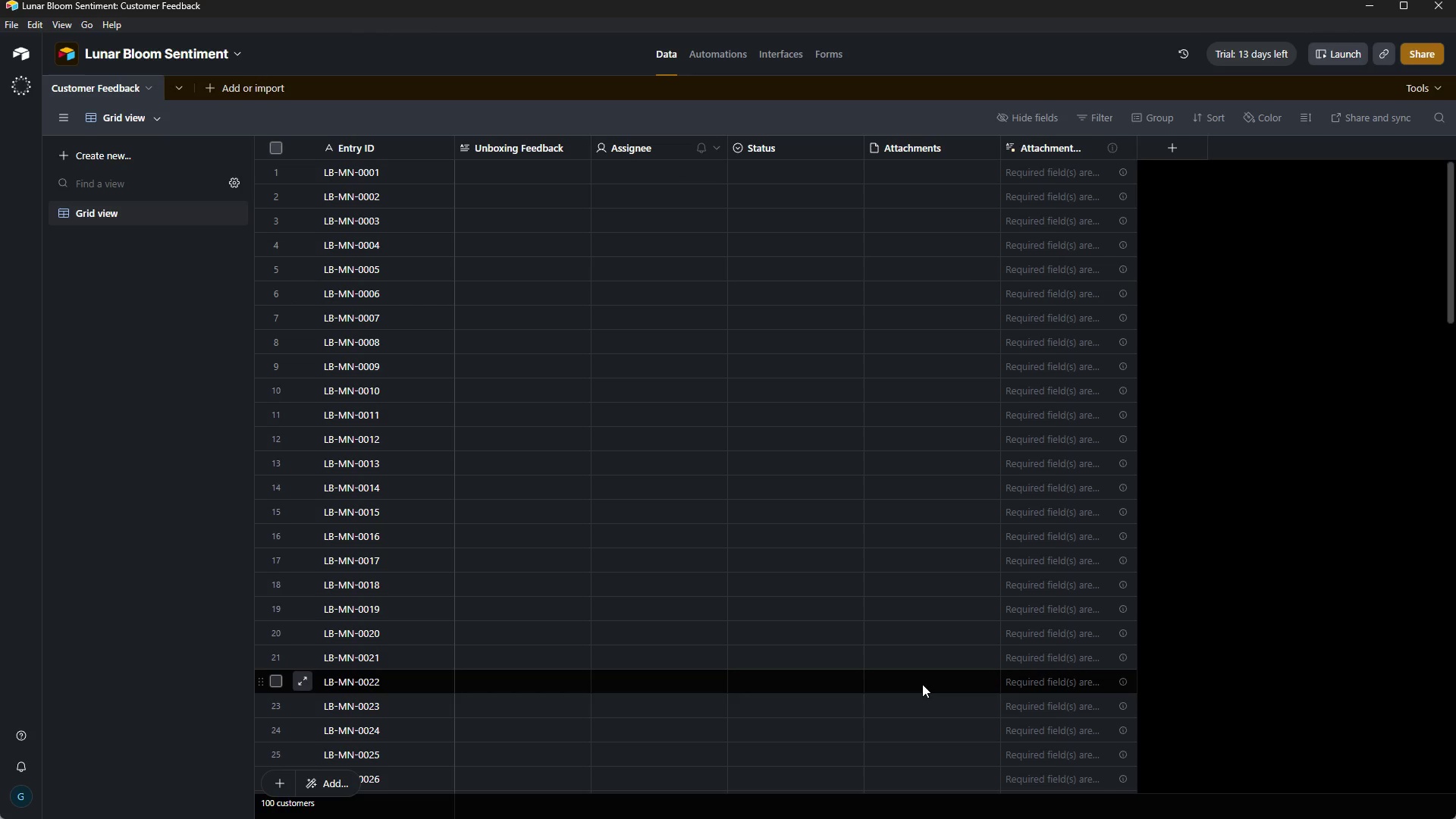 
wait(6.05)
 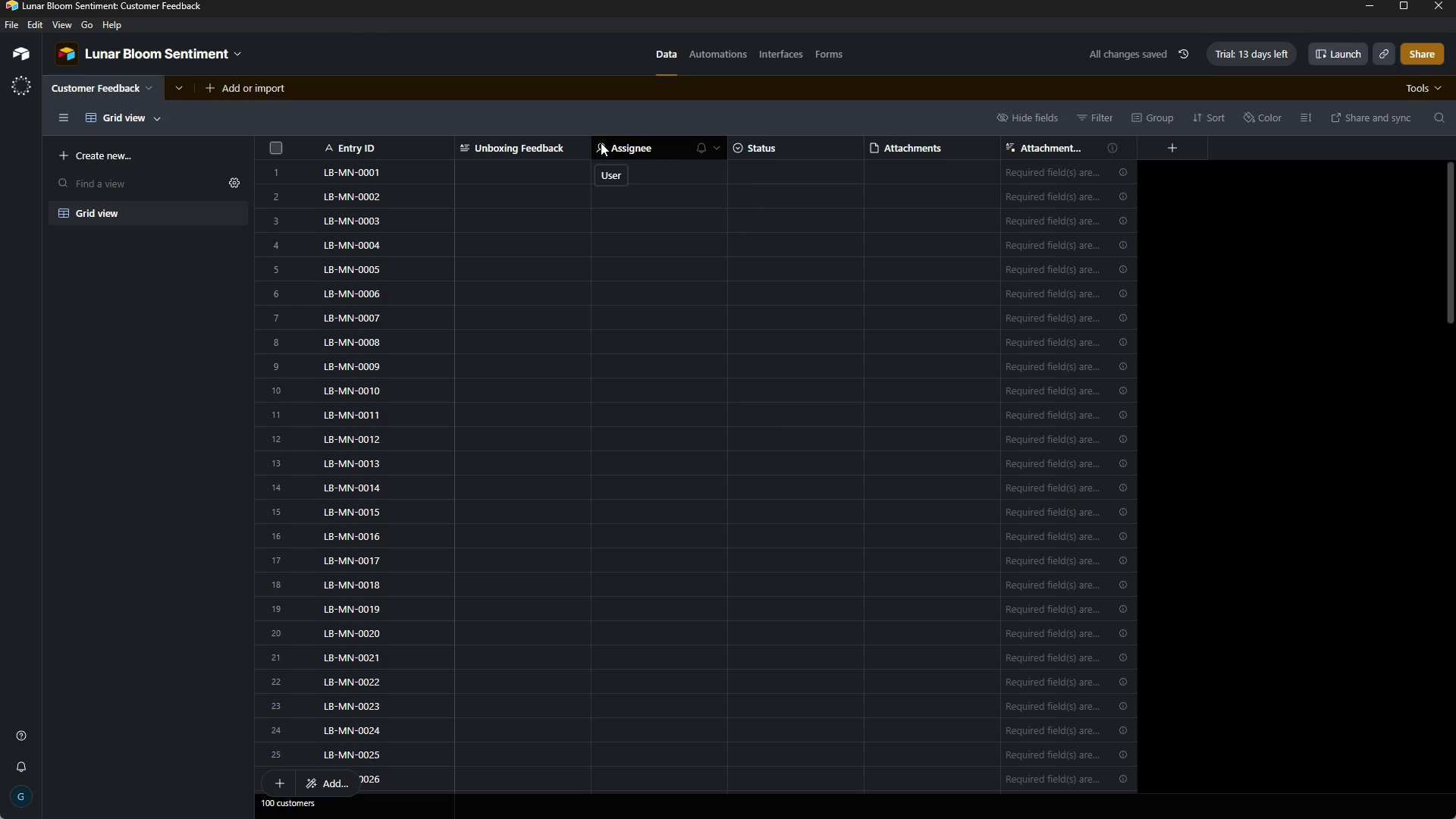 
left_click([1052, 805])
 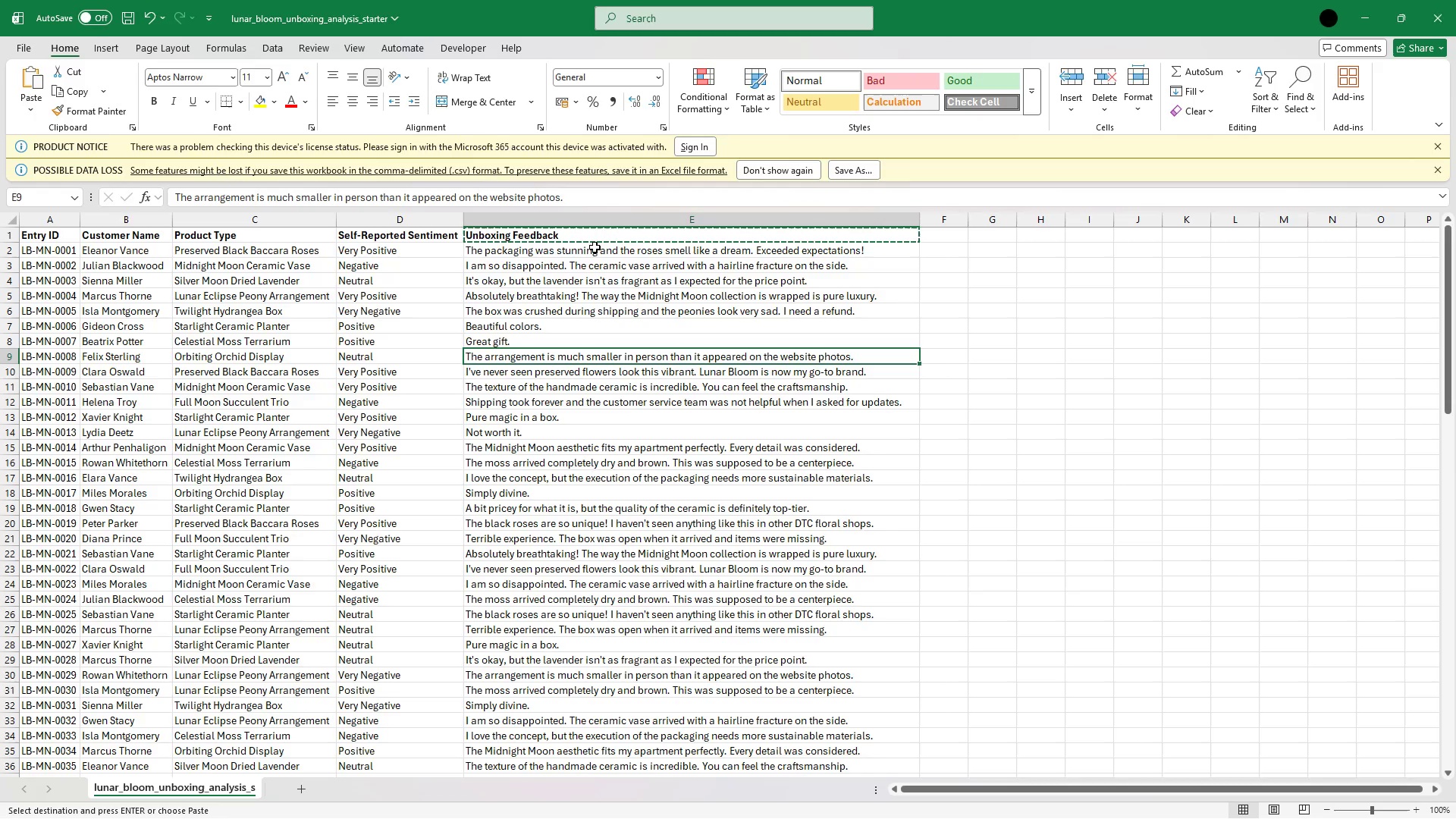 
left_click([595, 254])
 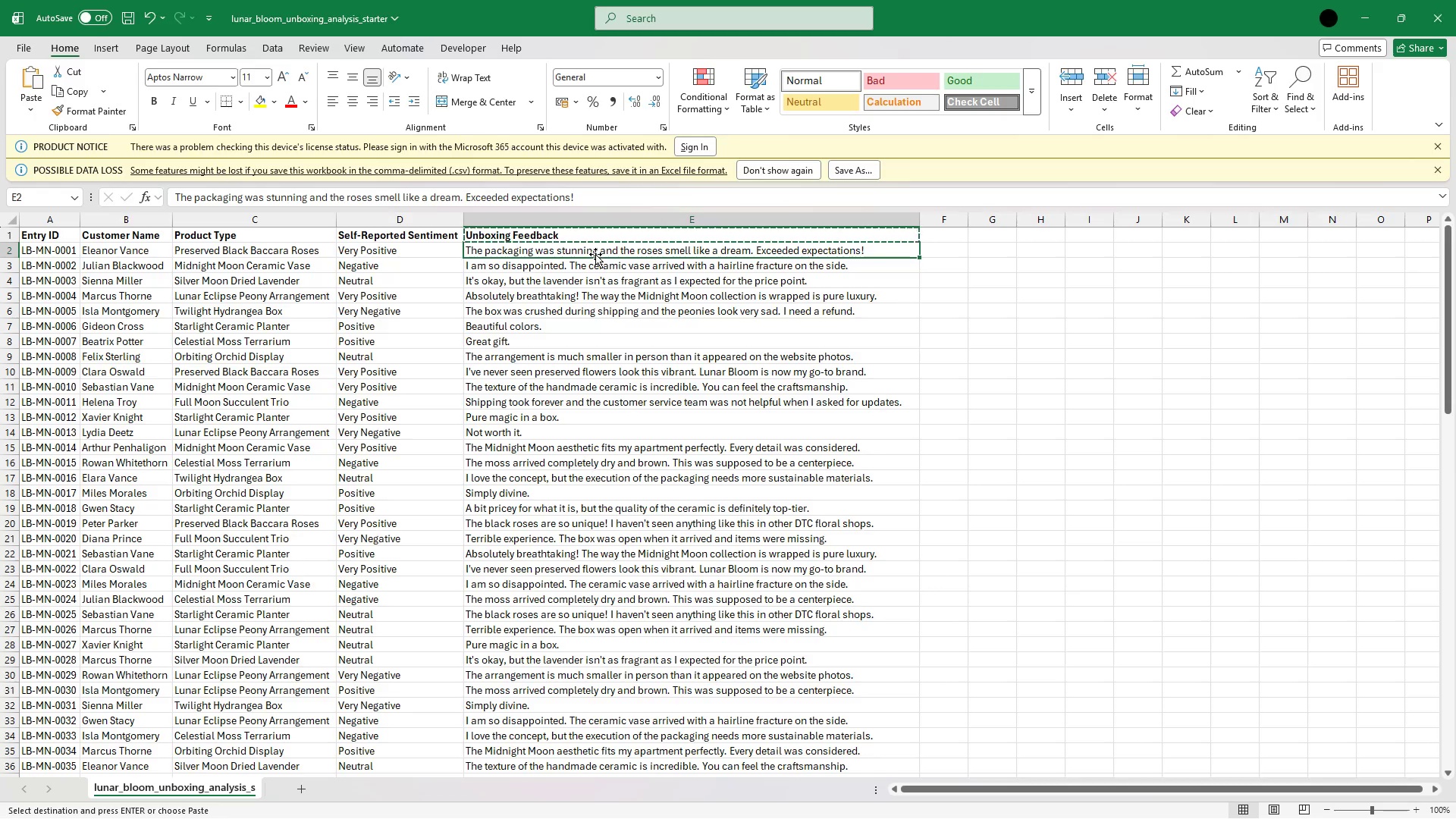 
key(Escape)
 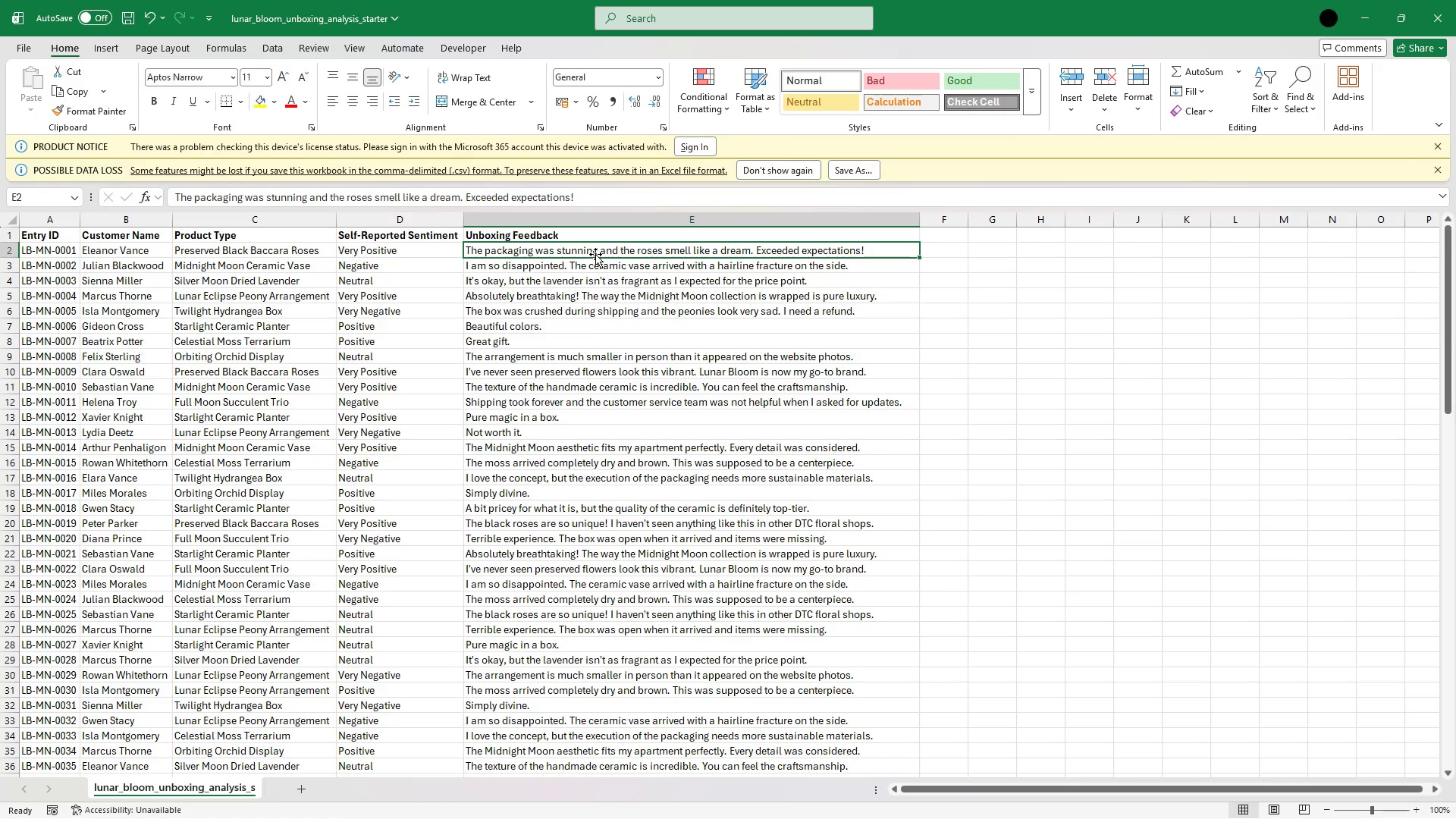 
wait(19.0)
 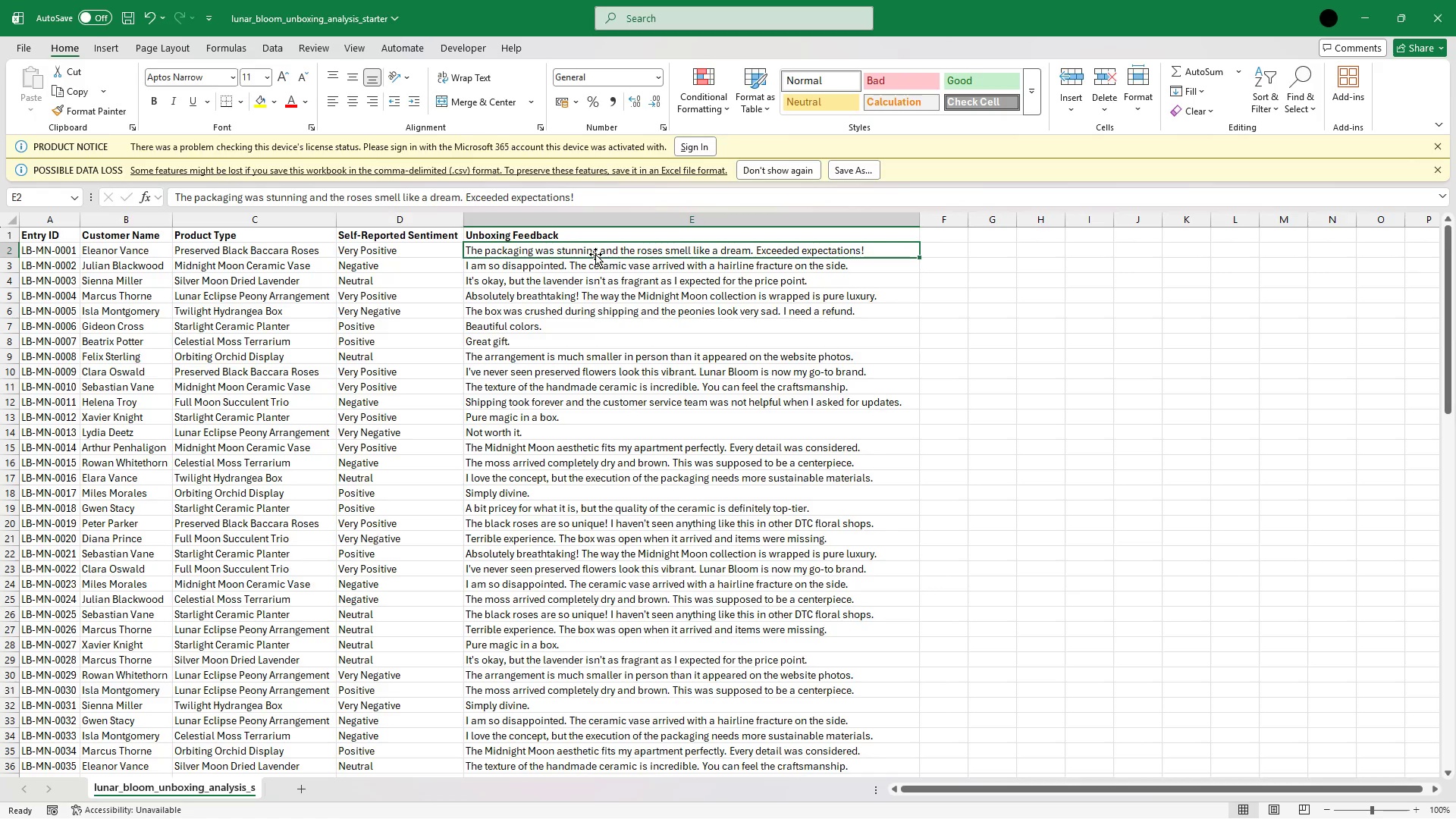 
key(Shift+ArrowDown)
 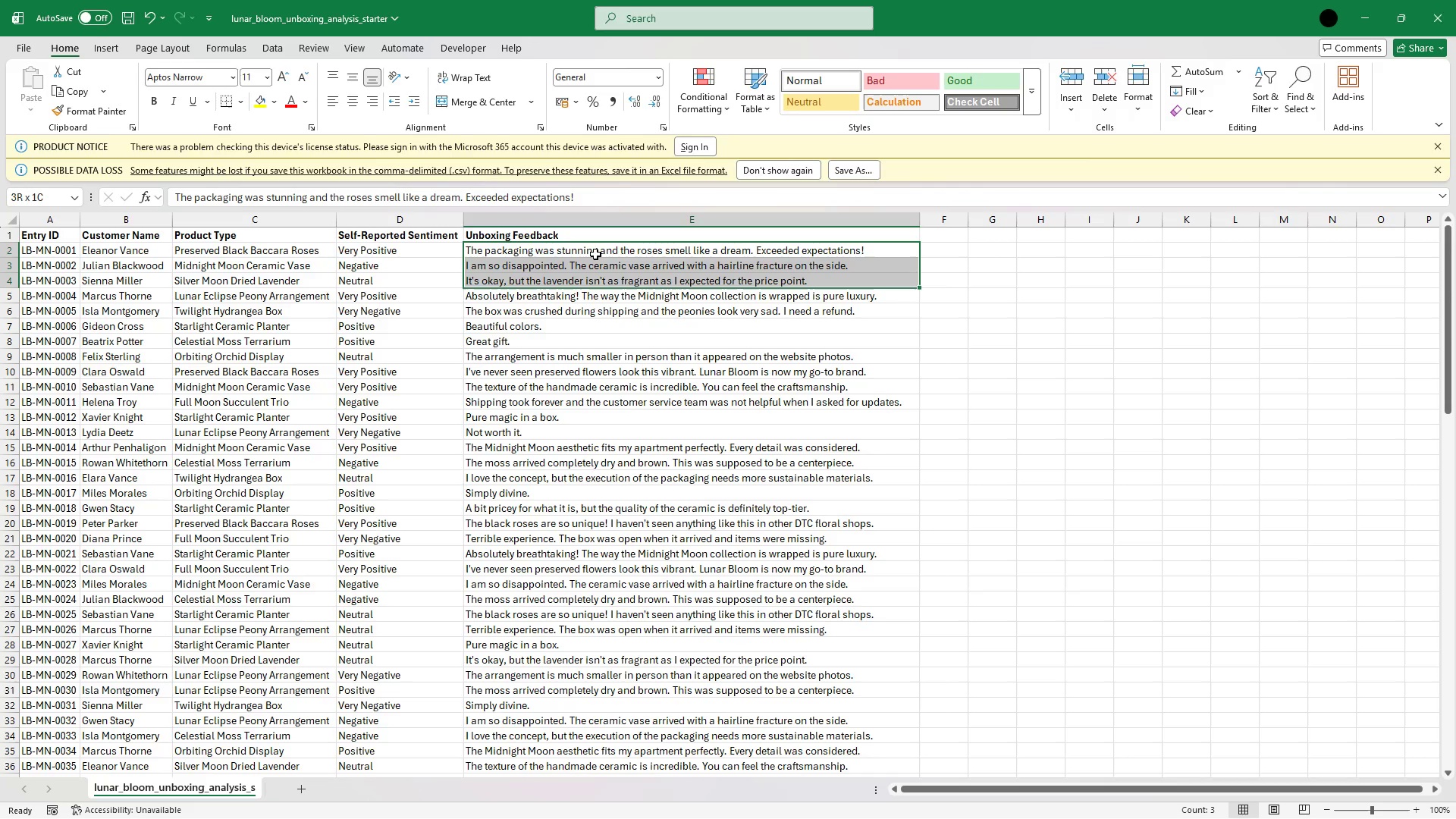 
key(Shift+ArrowDown)
 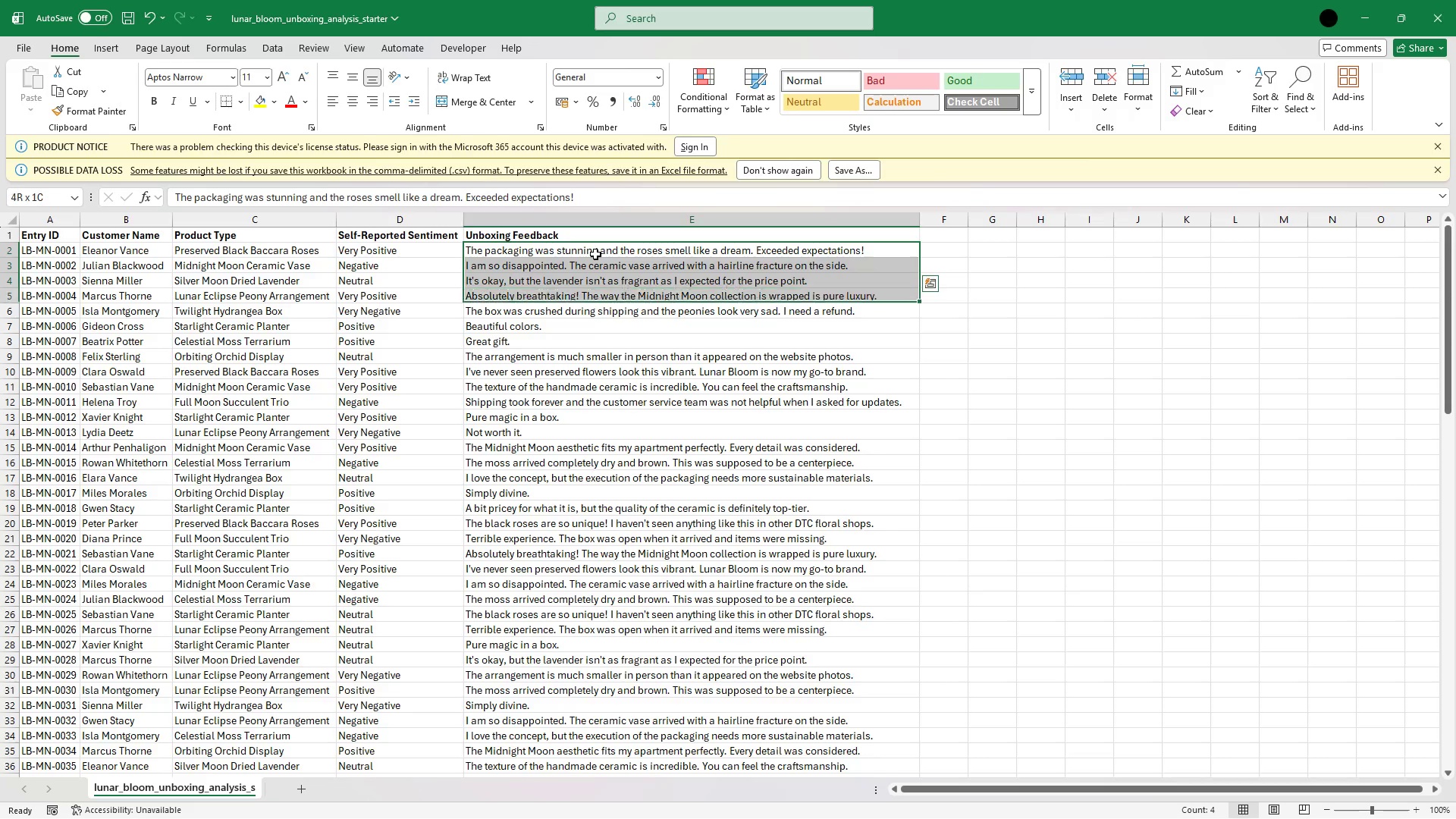 
hold_key(key=ArrowDown, duration=1.51)
 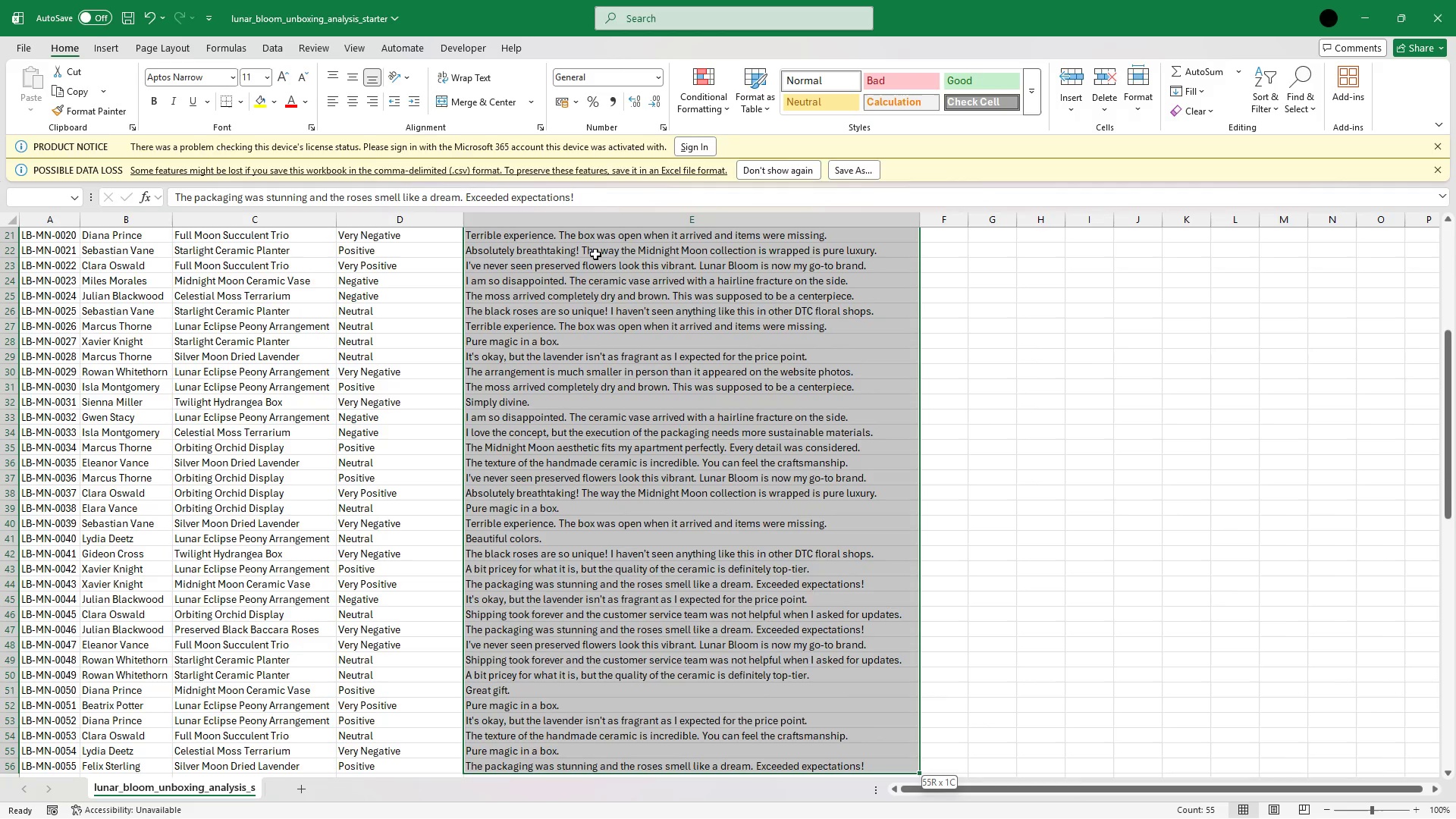 
hold_key(key=ArrowDown, duration=0.58)
 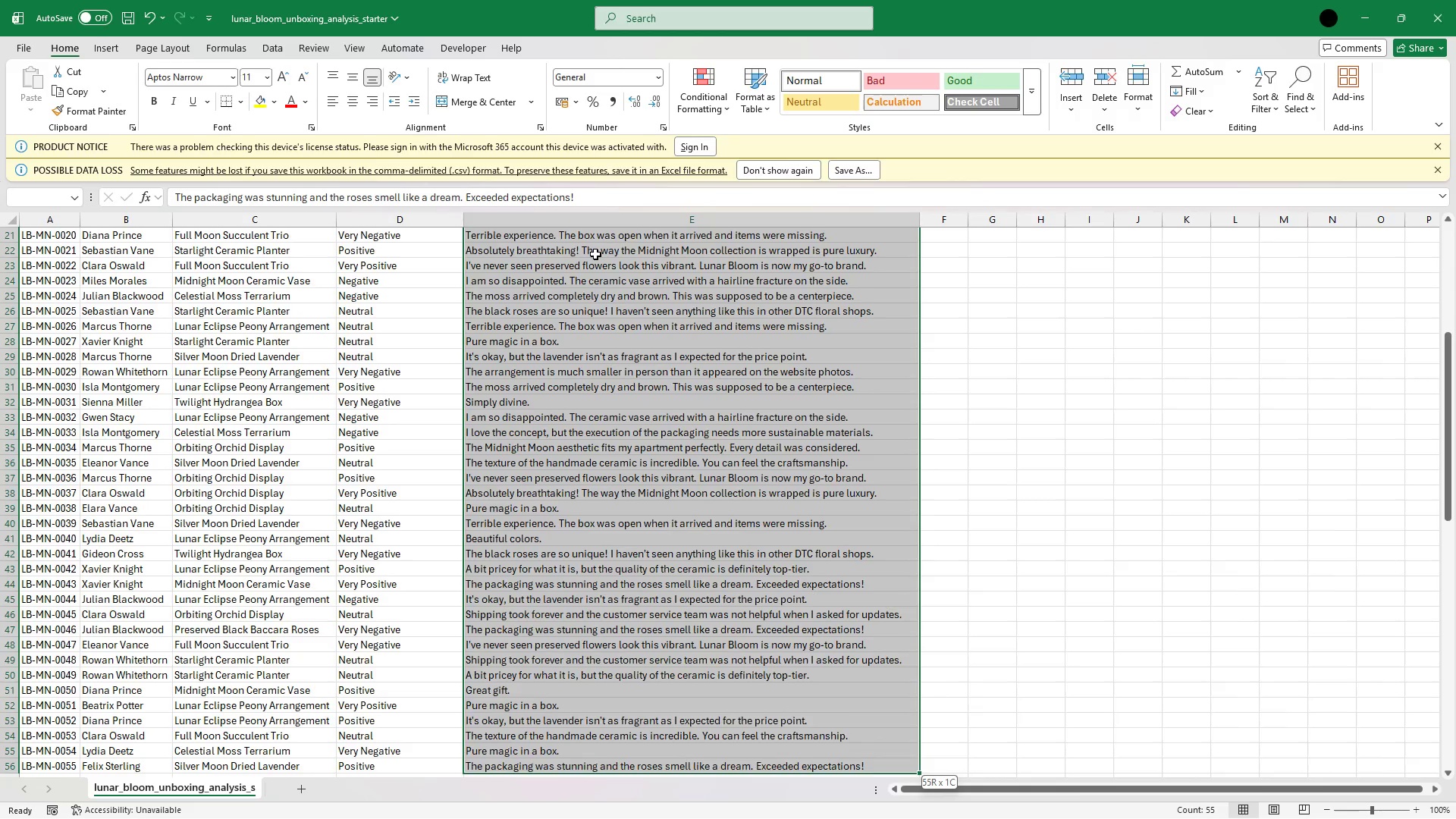 
key(Shift+ArrowDown)
 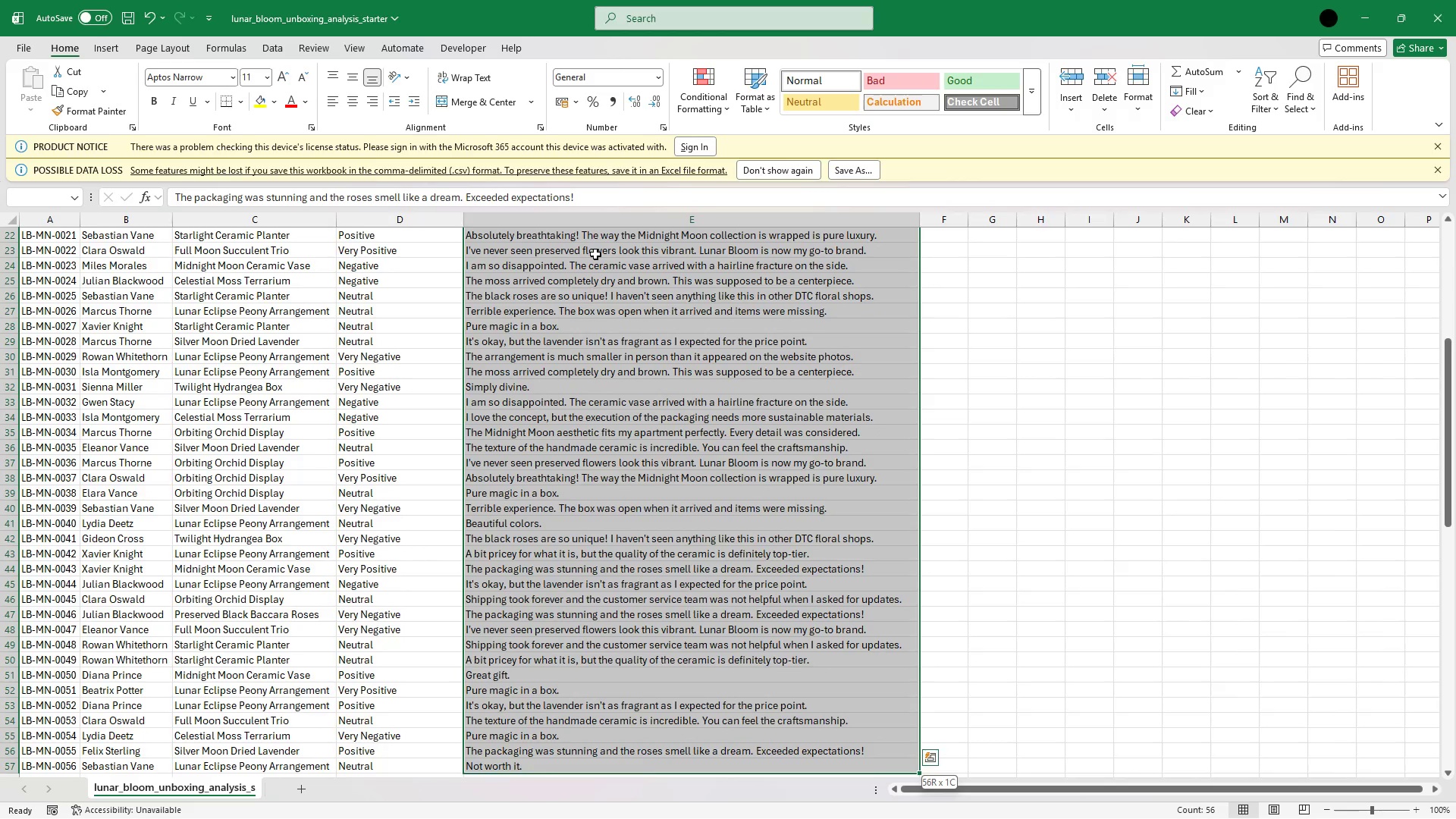 
key(Shift+ArrowDown)
 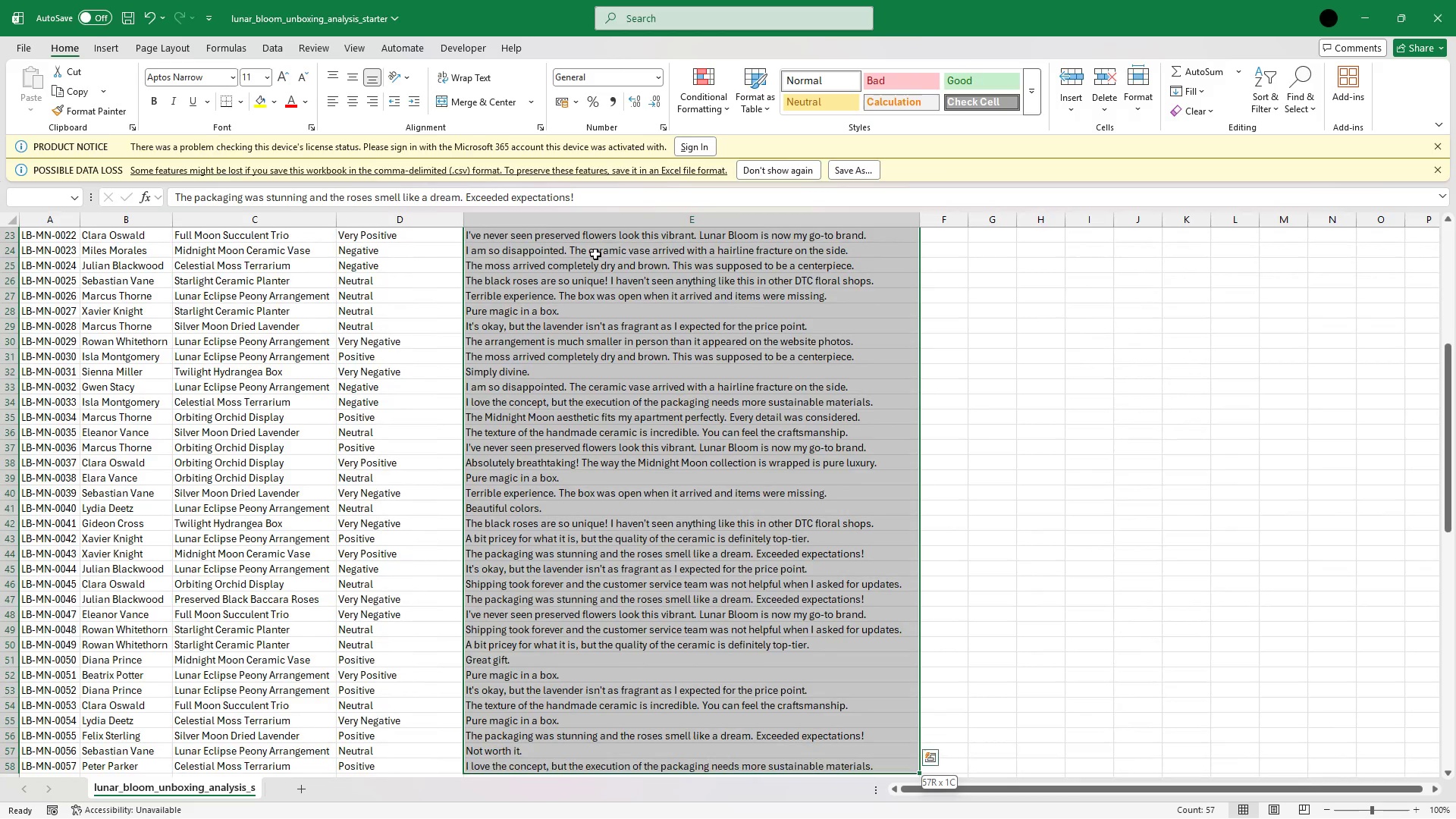 
key(Shift+ArrowDown)
 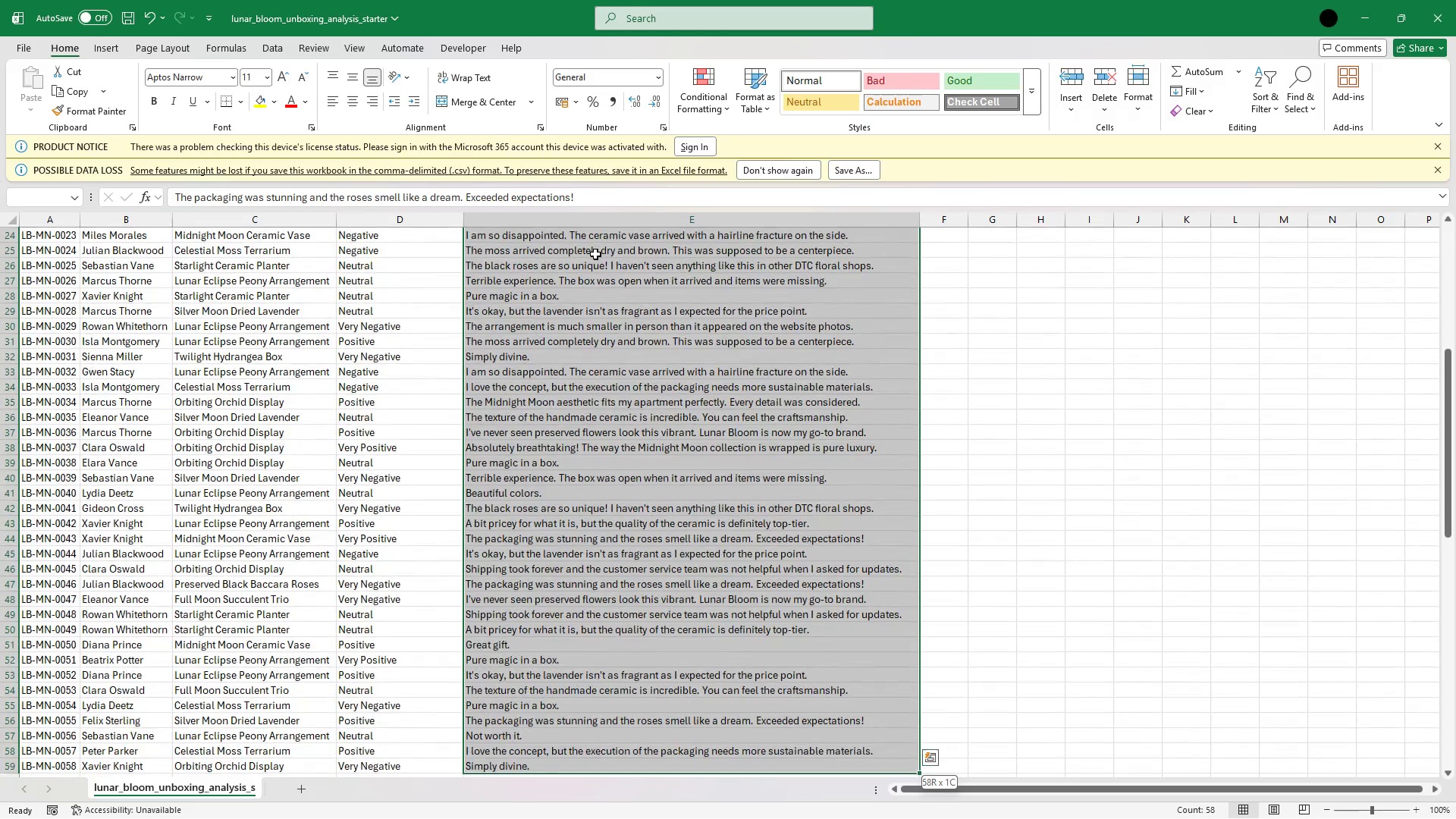 
key(Shift+ArrowDown)
 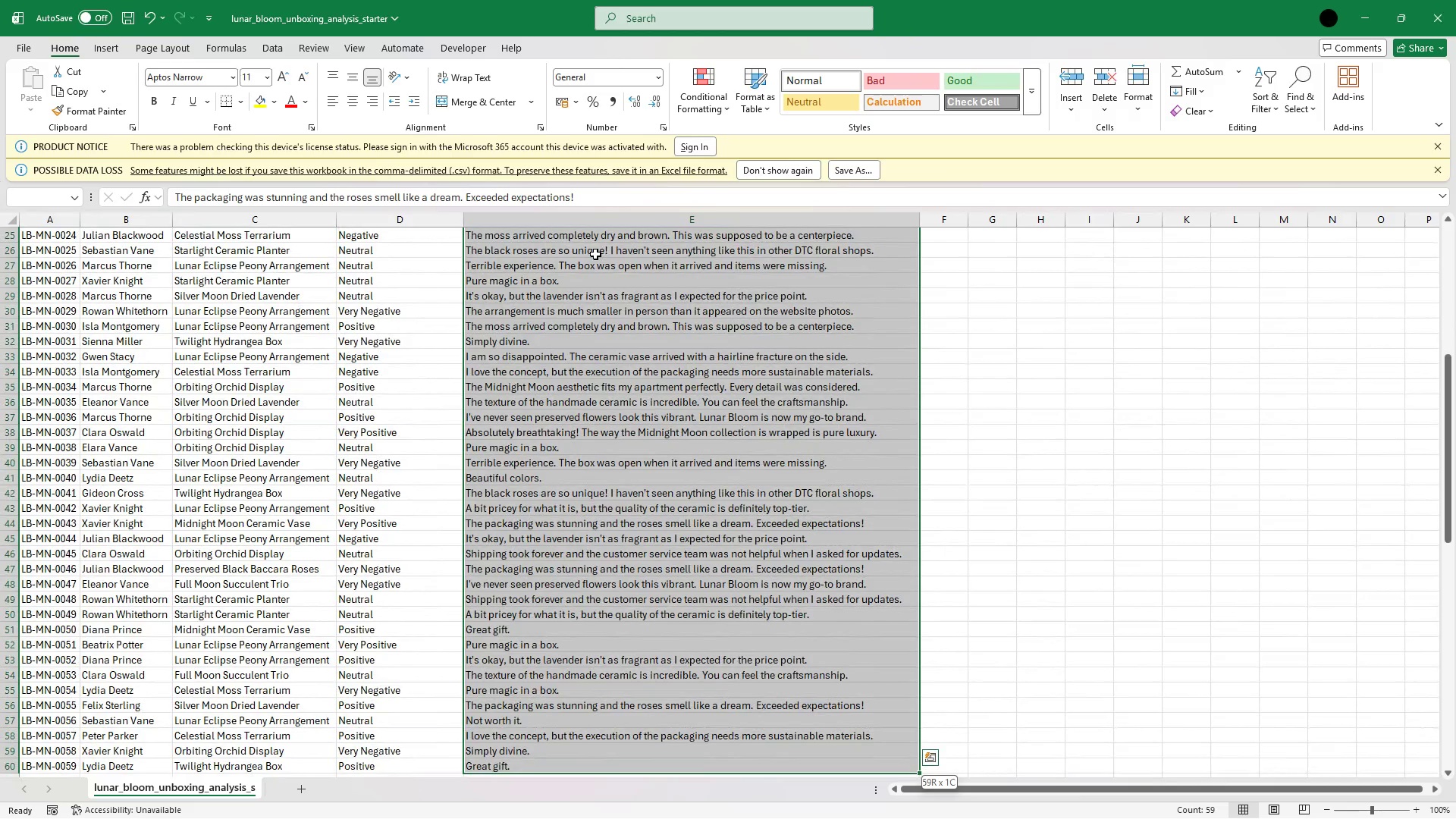 
key(Shift+ArrowDown)
 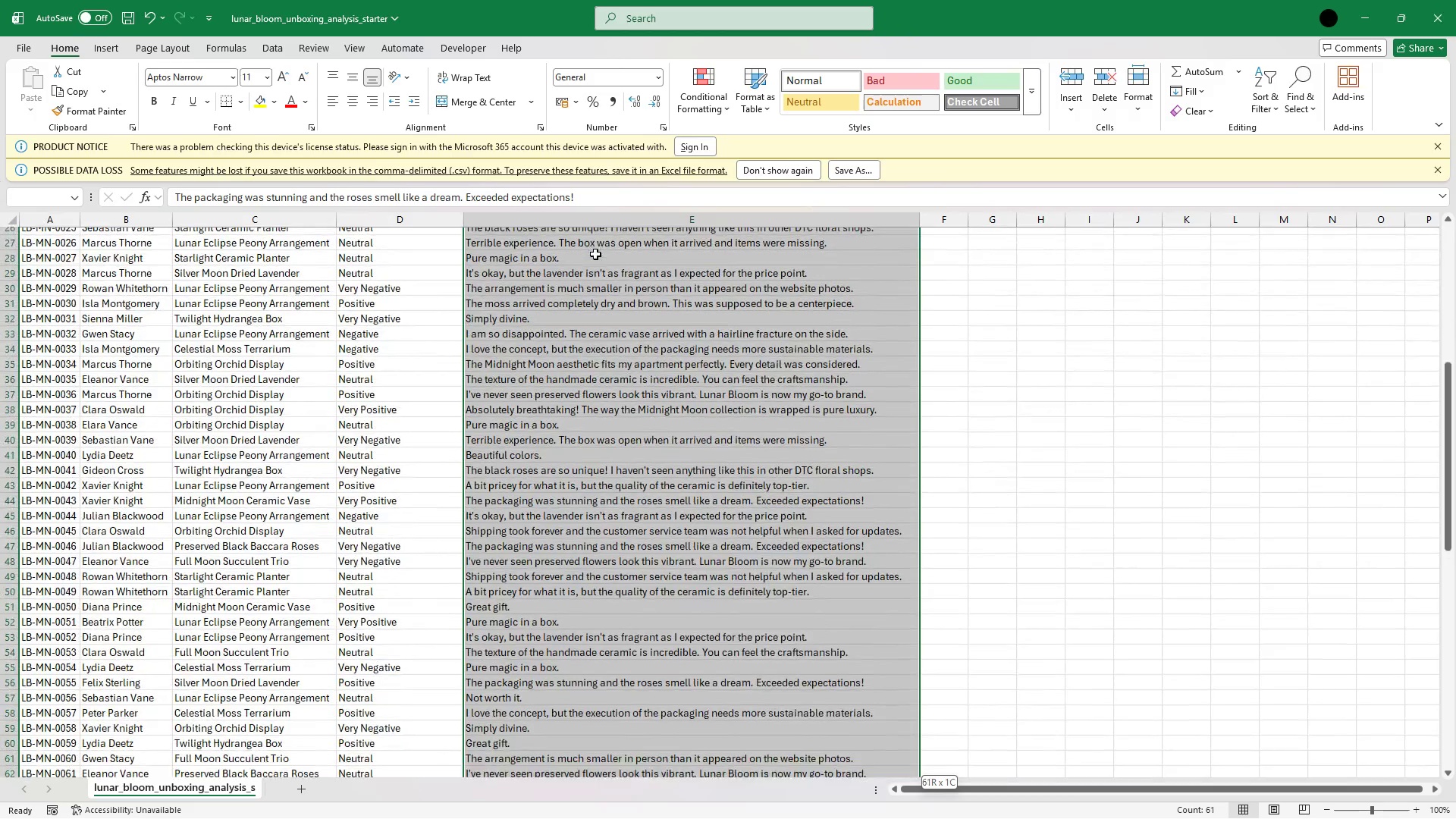 
key(Shift+ArrowDown)
 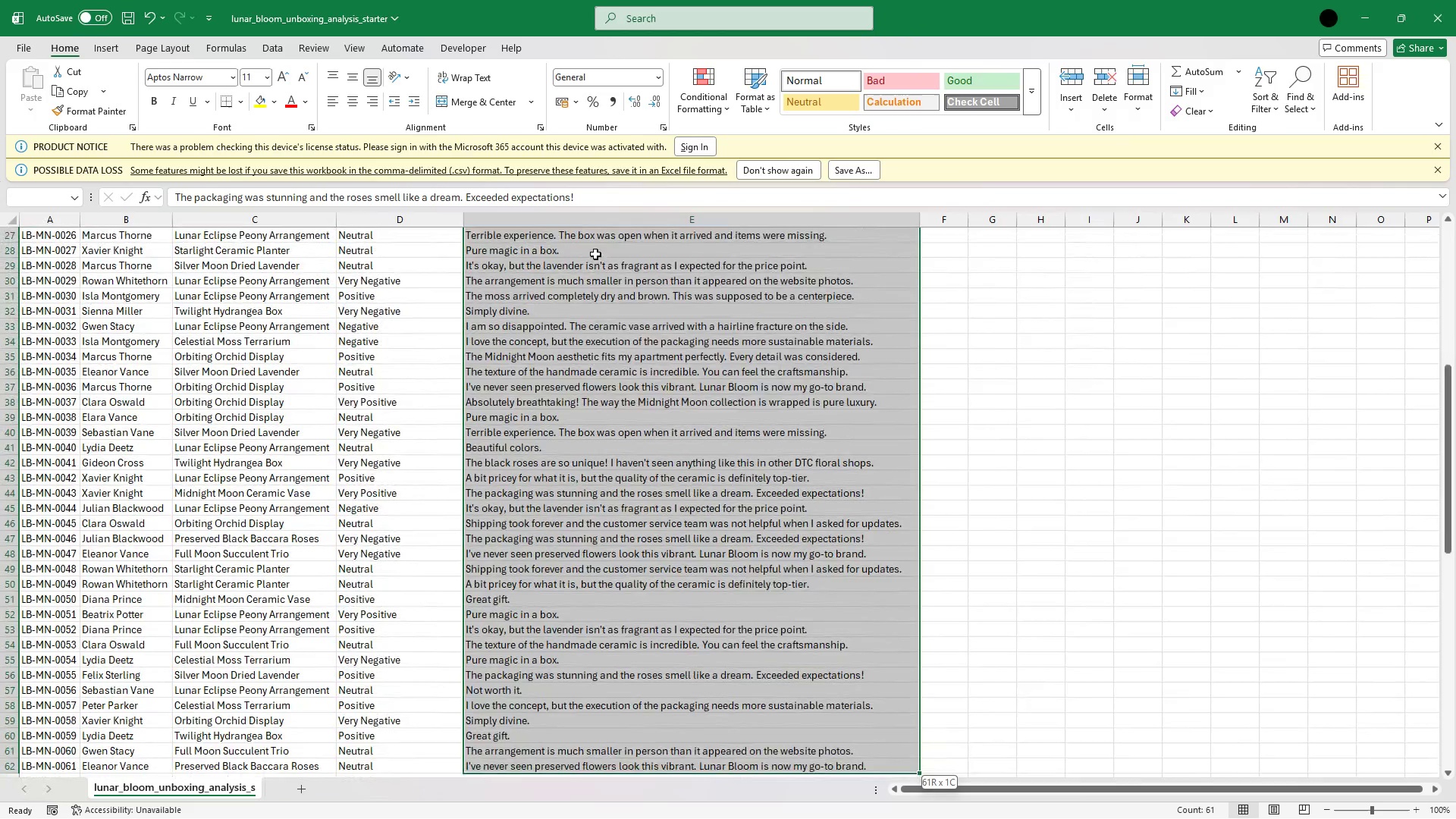 
key(Shift+ArrowDown)
 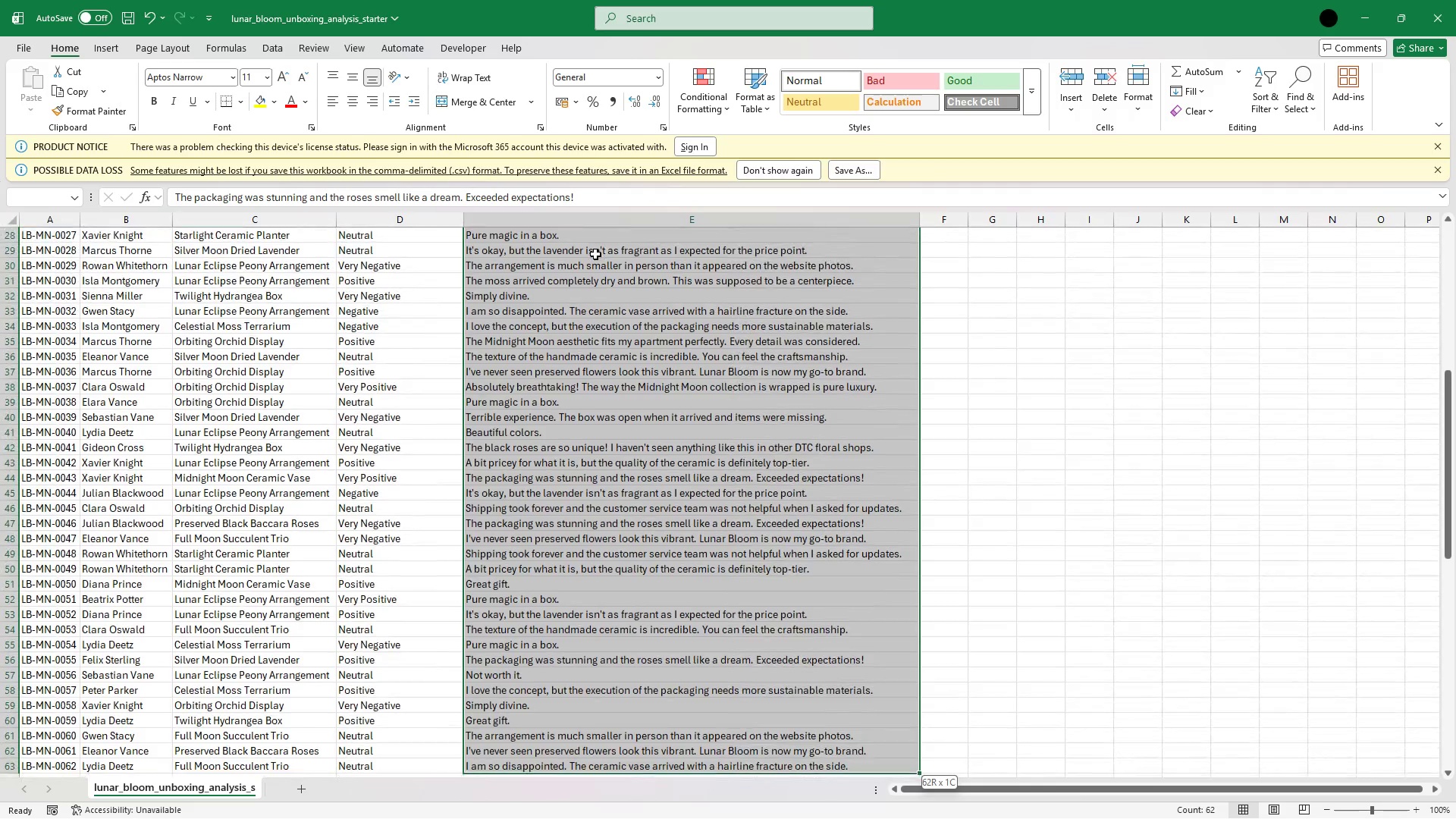 
key(Shift+ArrowDown)
 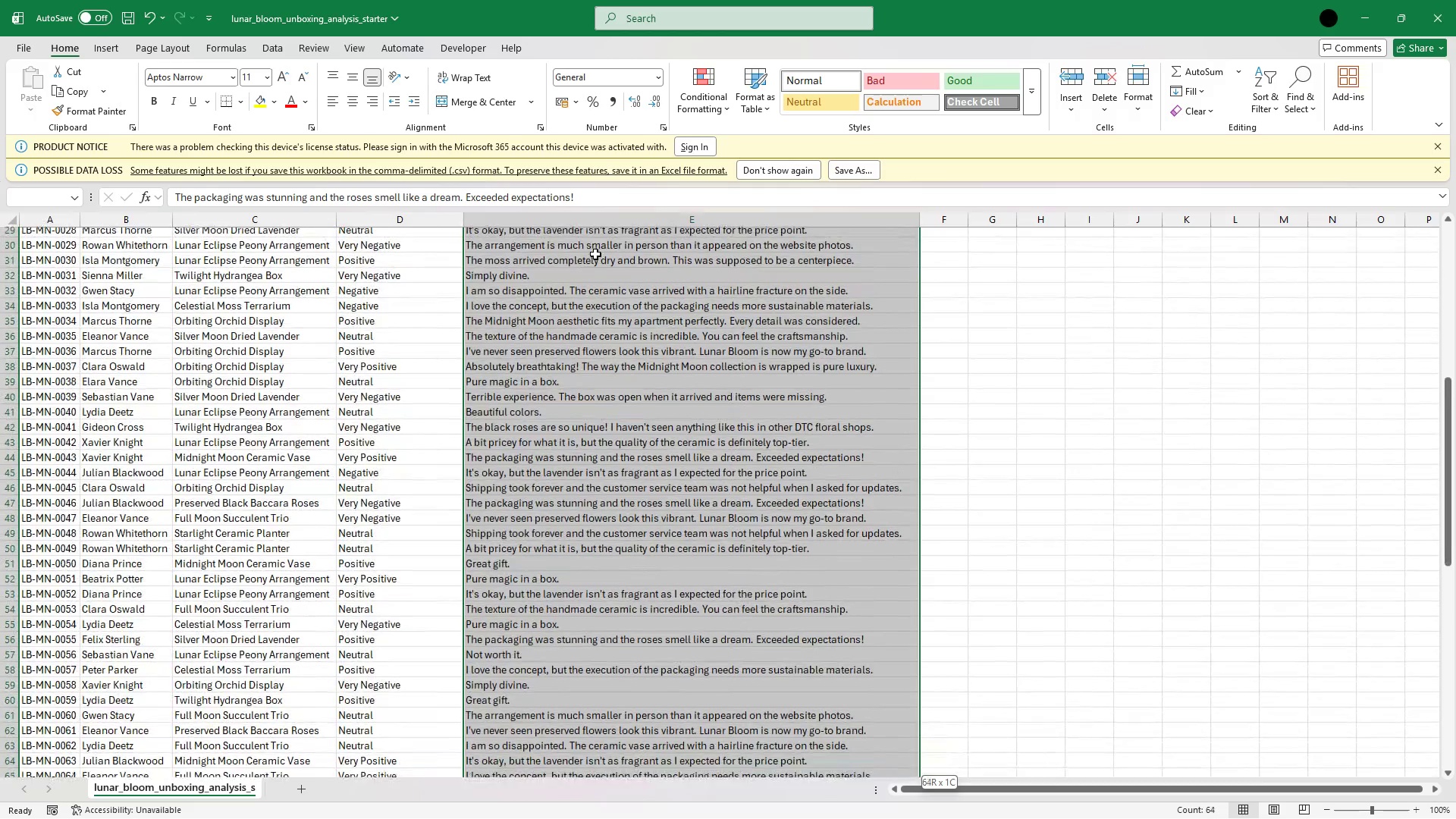 
key(Shift+ArrowDown)
 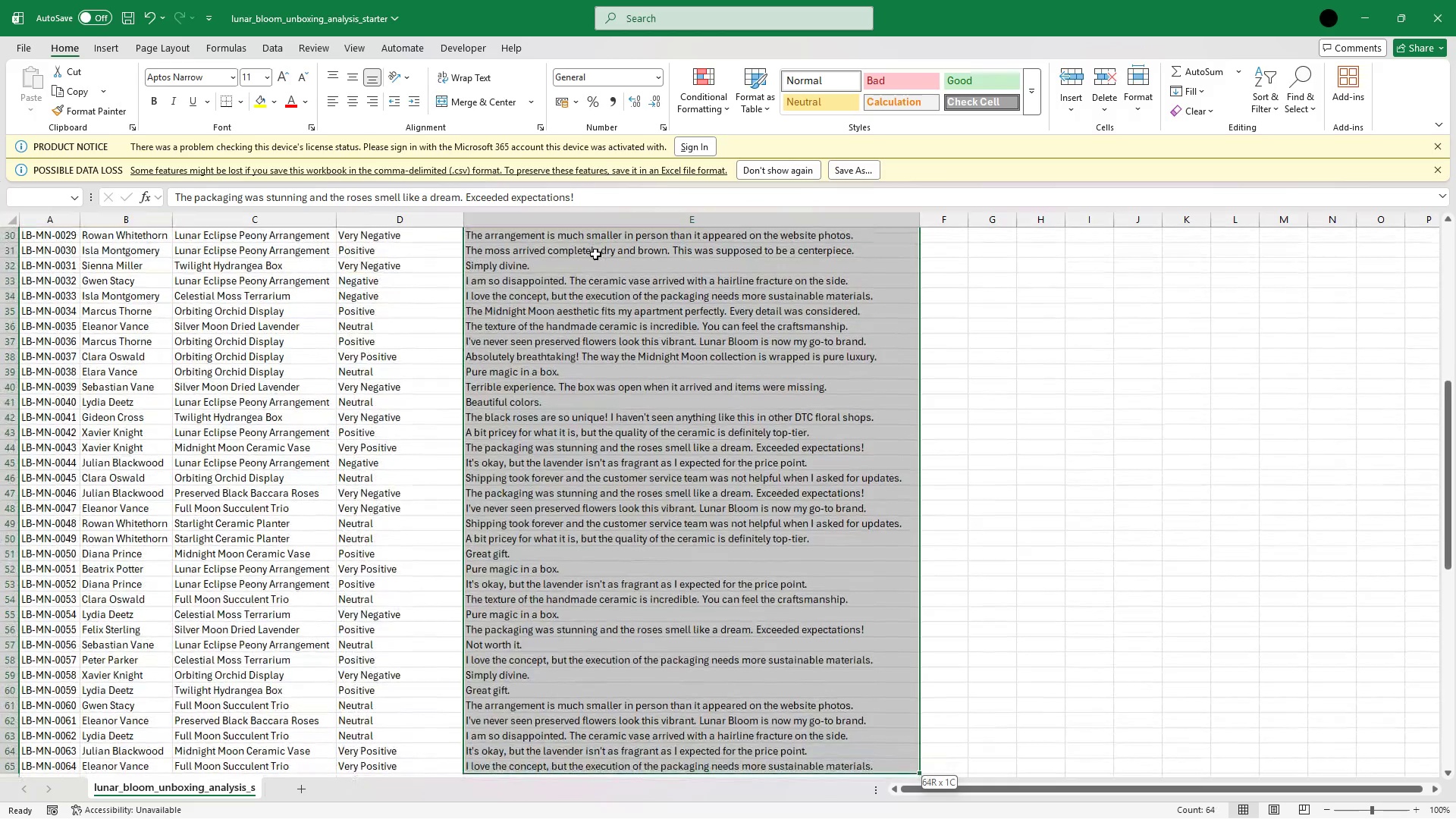 
key(Shift+ArrowDown)
 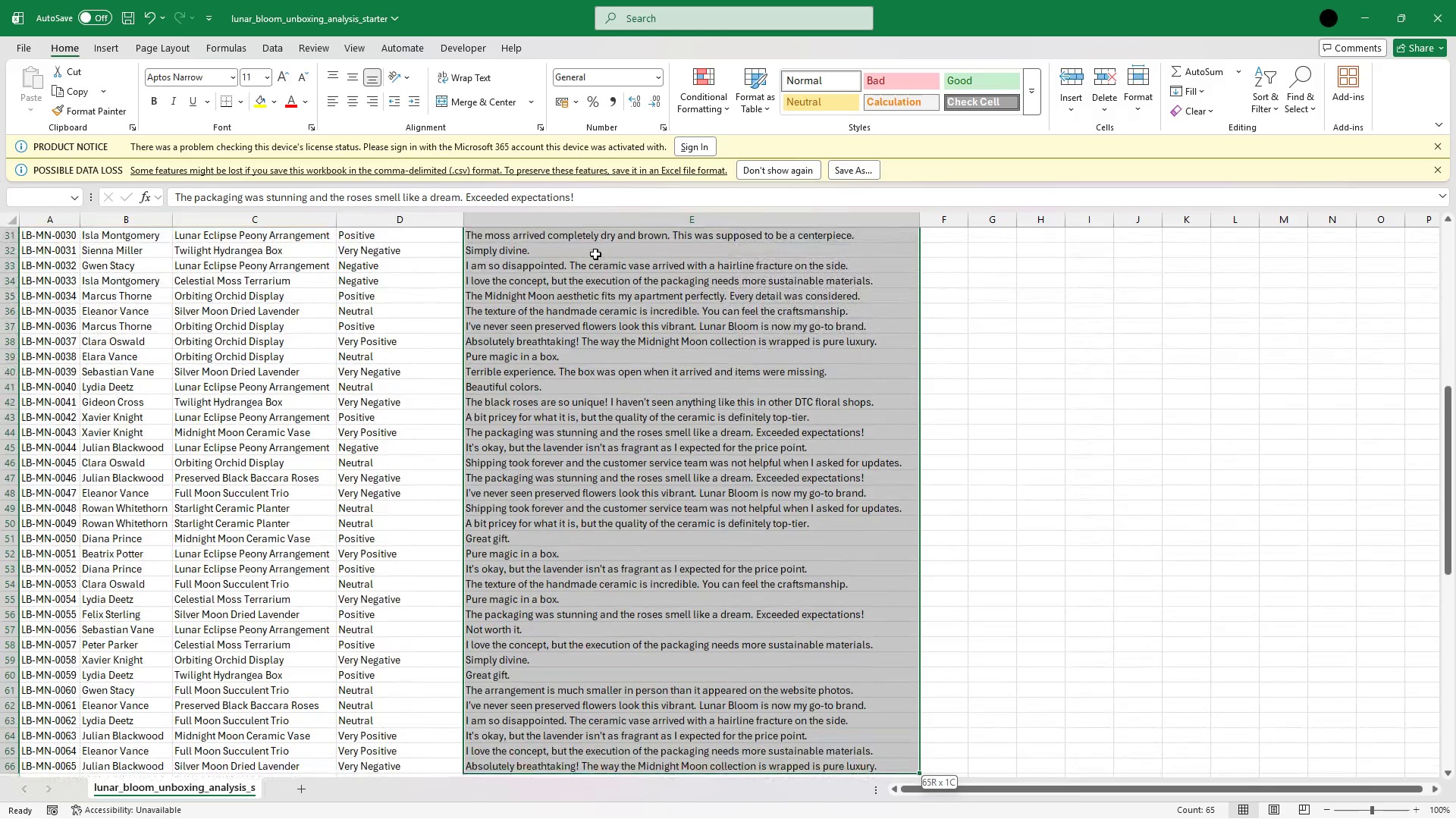 
key(Shift+ArrowDown)
 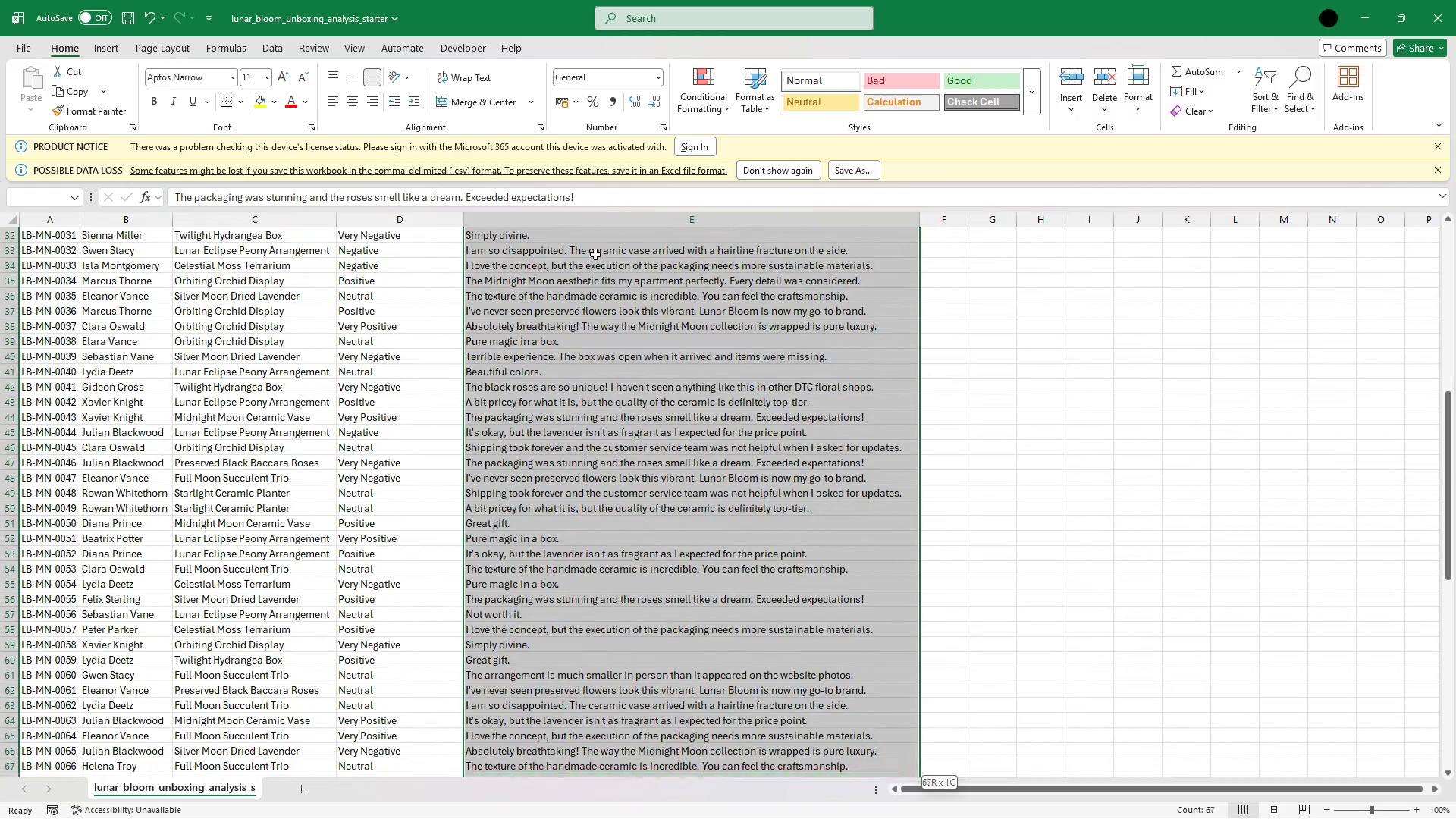 
hold_key(key=ArrowDown, duration=0.5)
 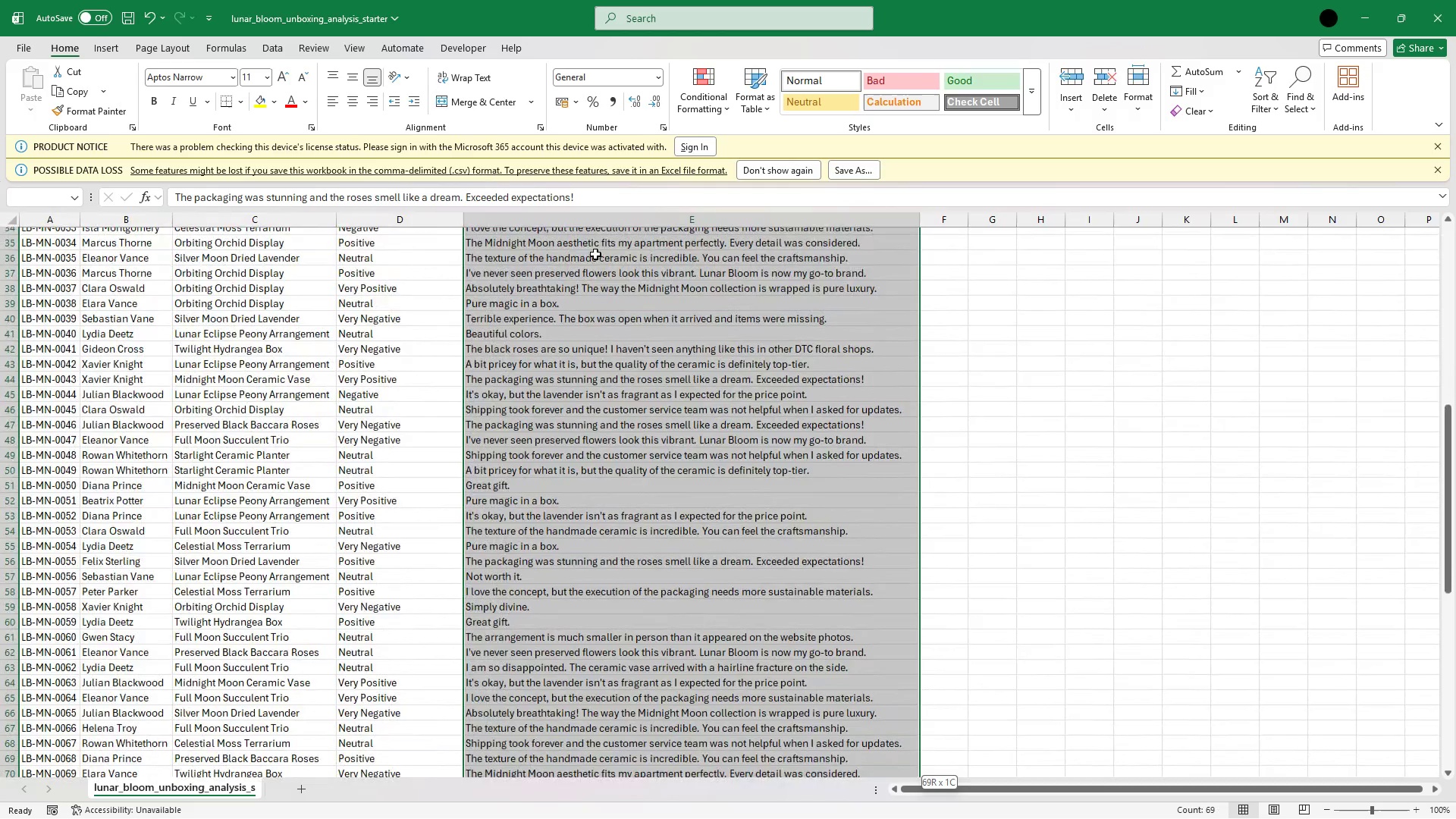 
key(Shift+ArrowDown)
 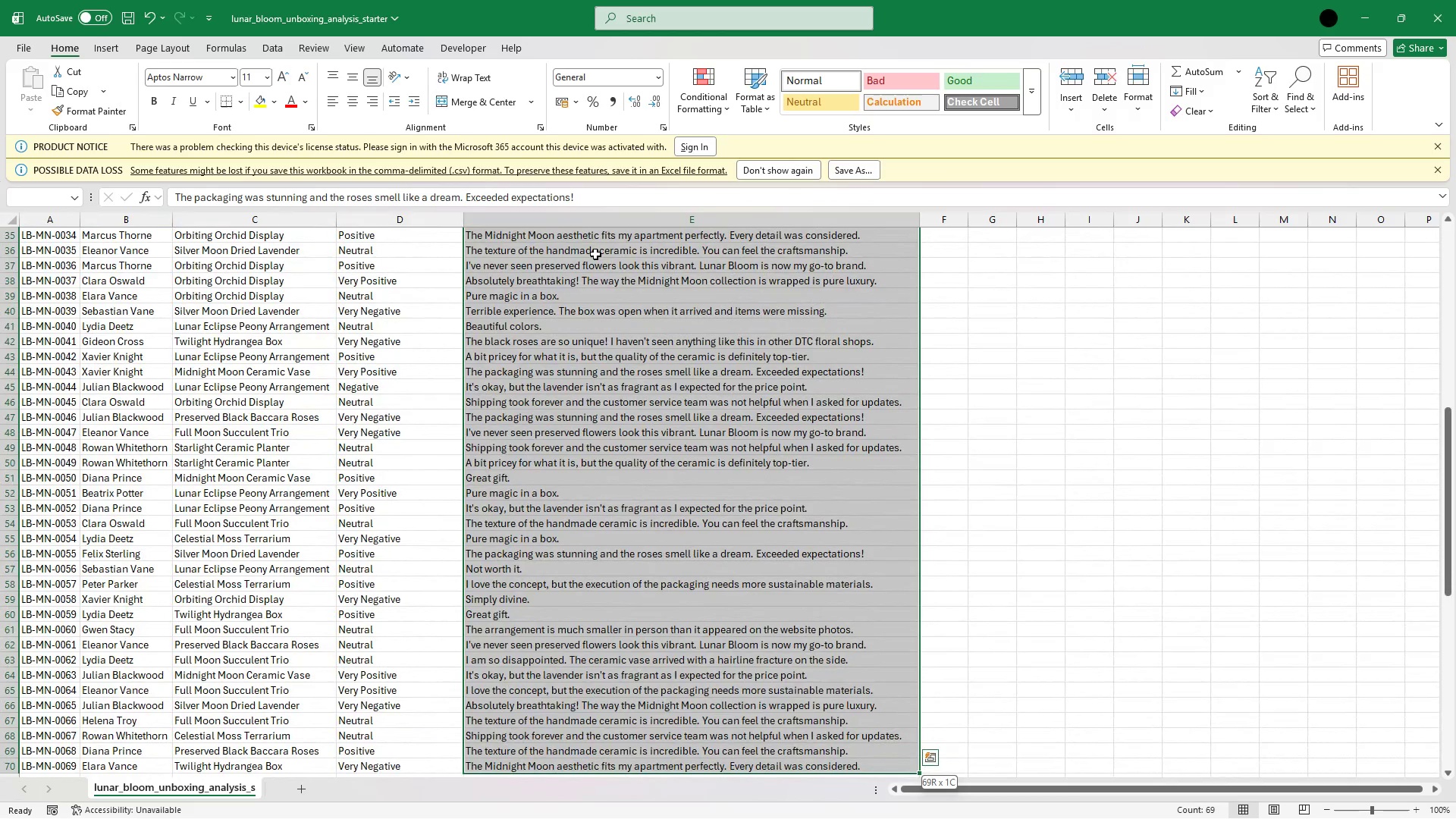 
key(Shift+ArrowDown)
 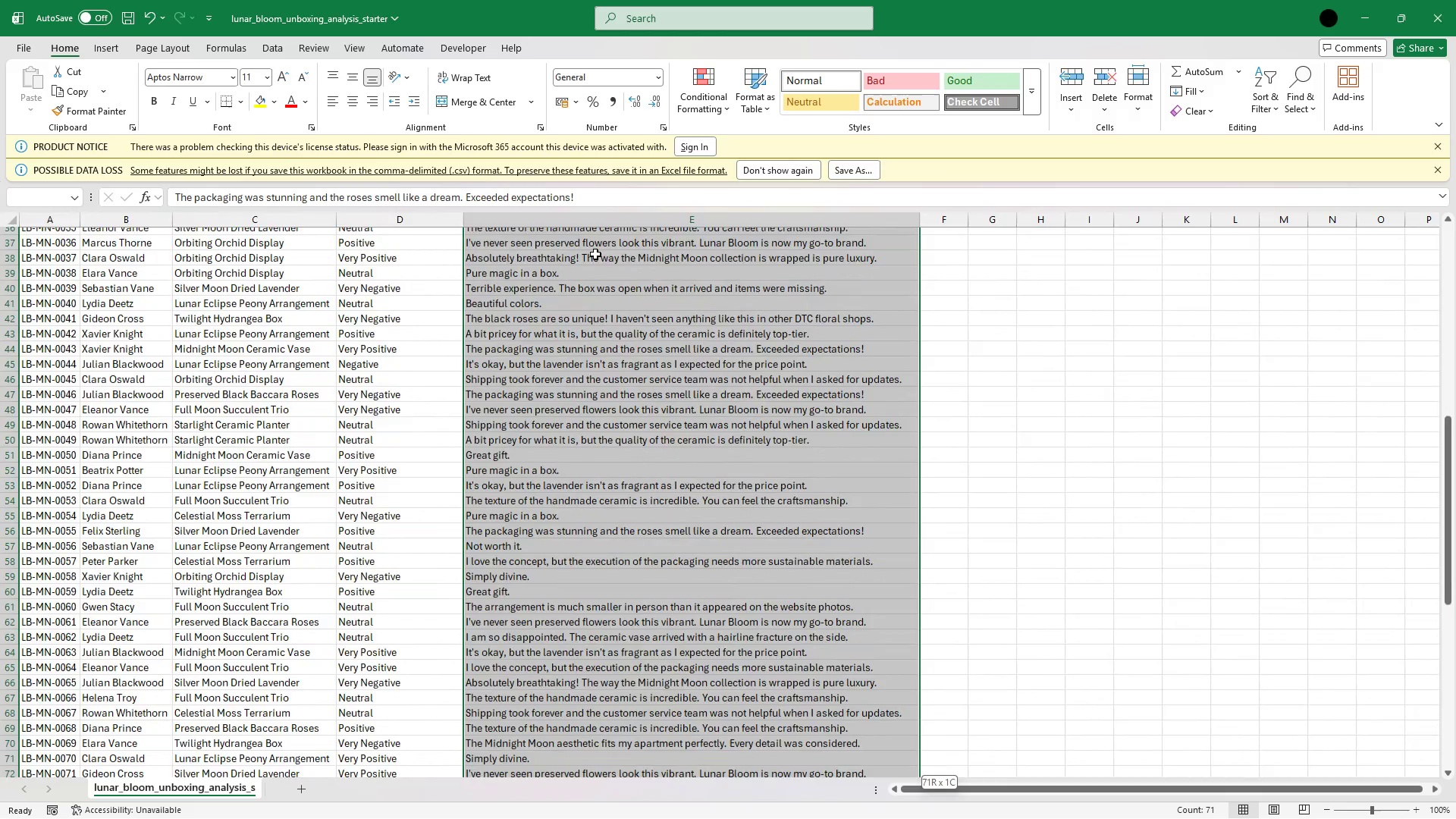 
key(Shift+ArrowDown)
 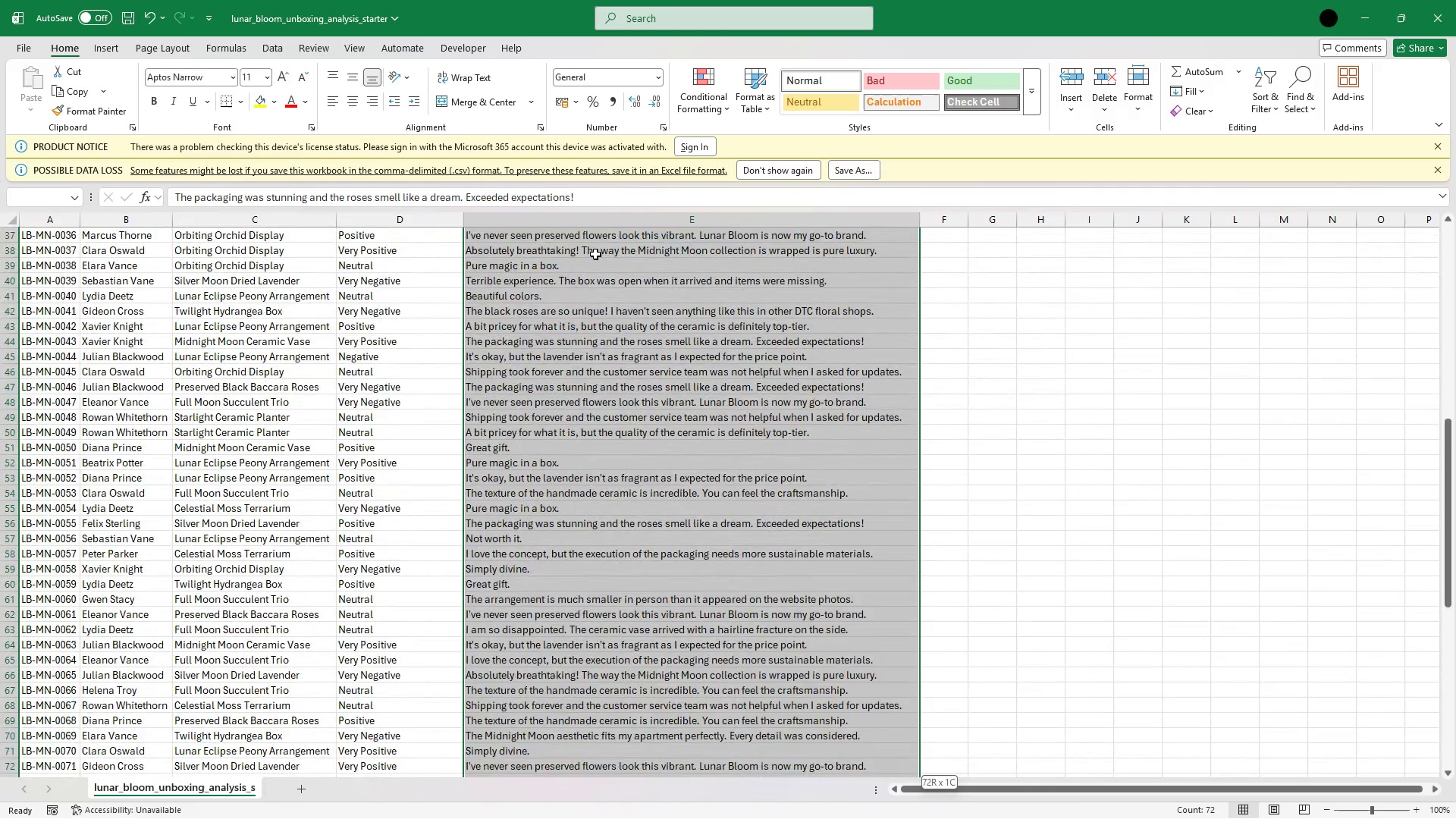 
key(Shift+ArrowDown)
 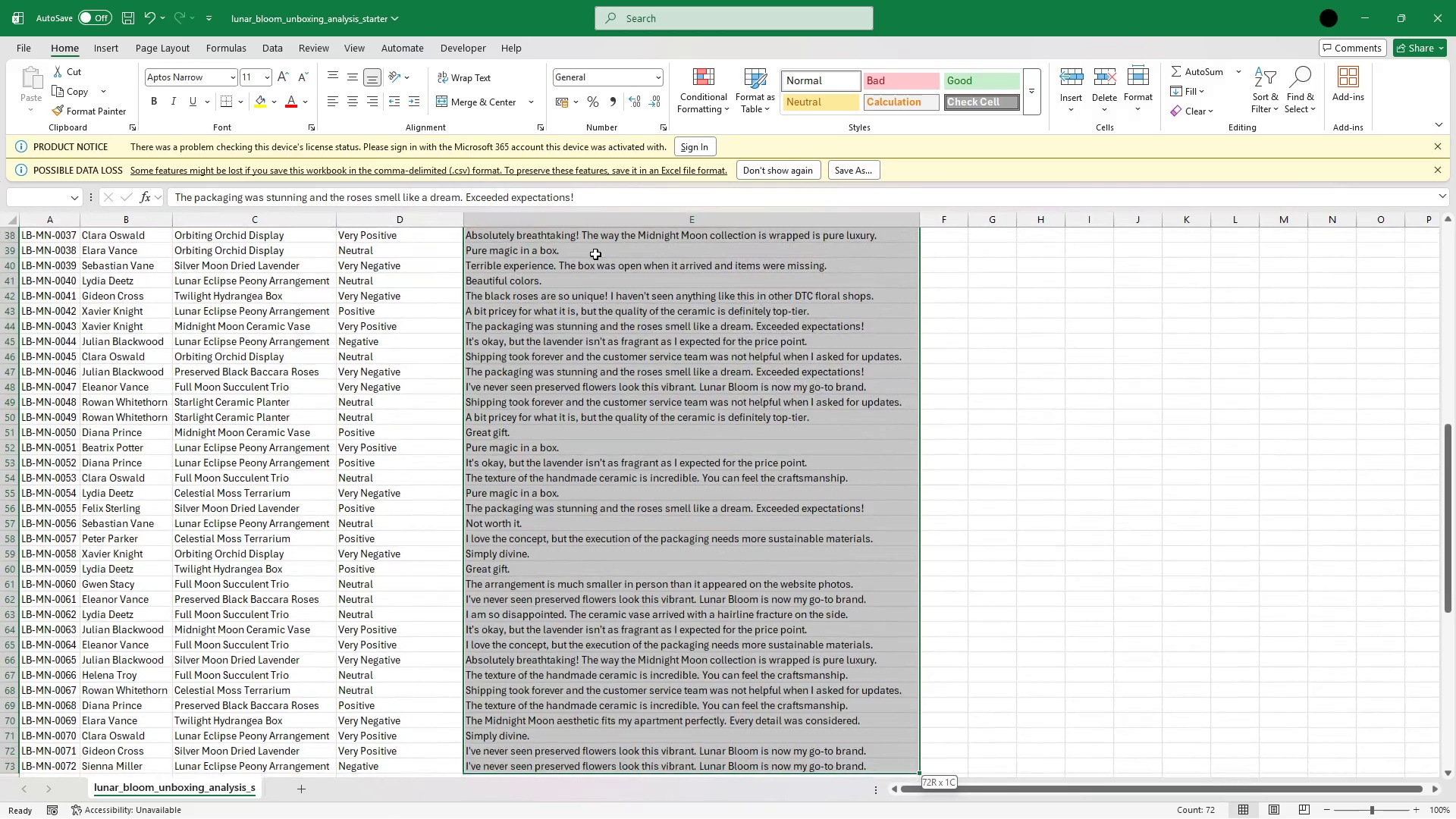 
key(Shift+ArrowDown)
 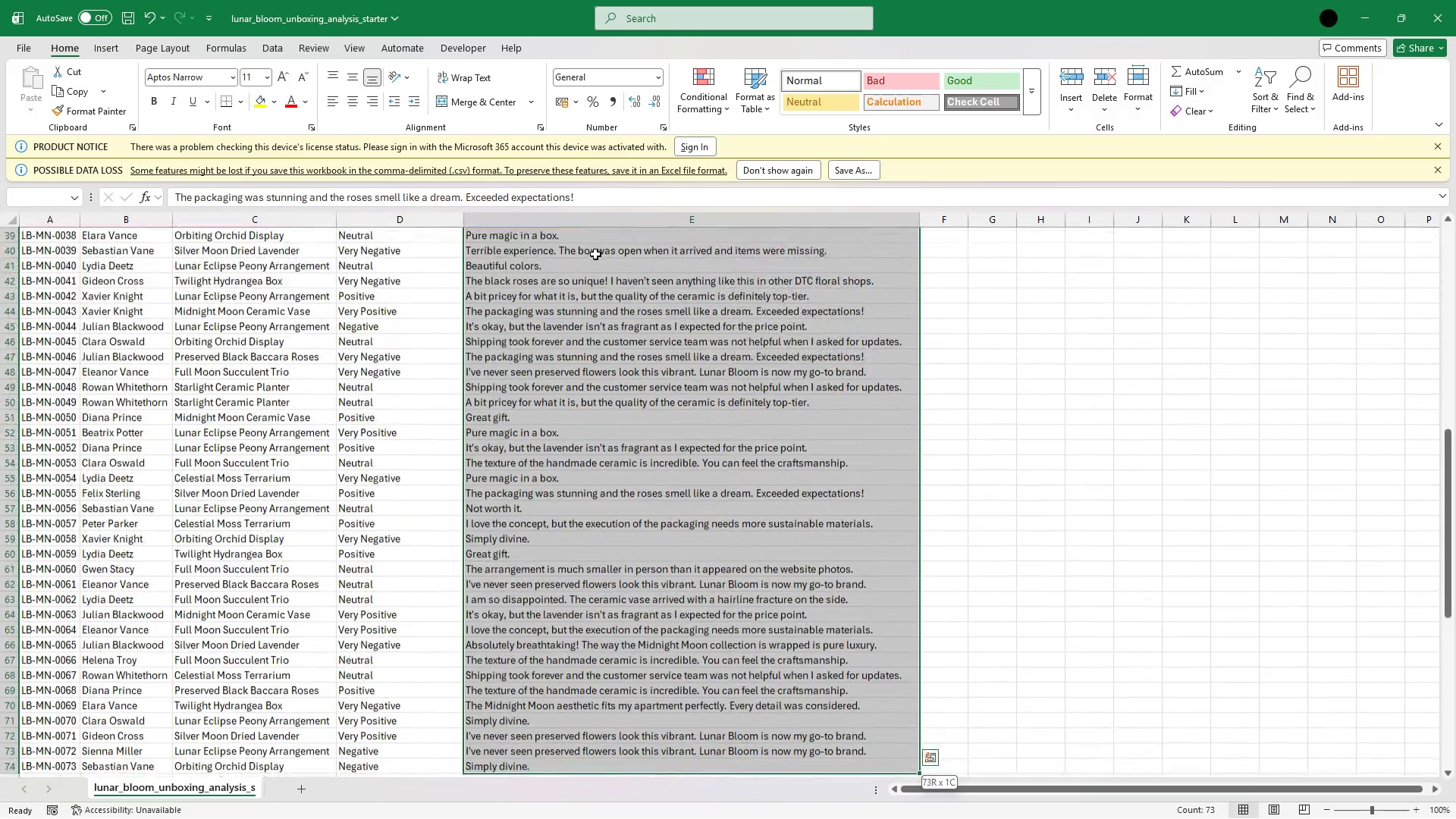 
key(Shift+ArrowDown)
 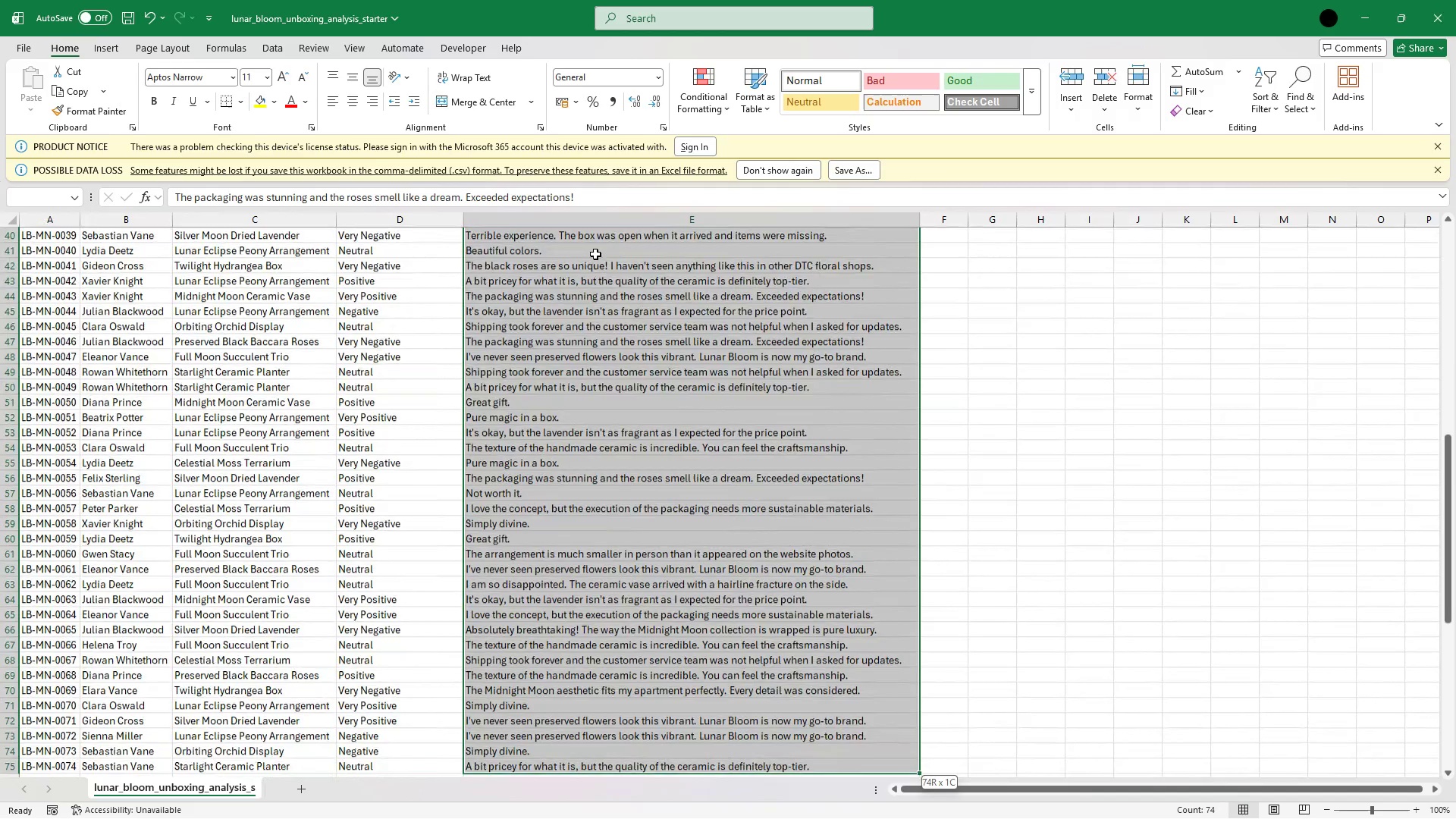 
key(Shift+ArrowDown)
 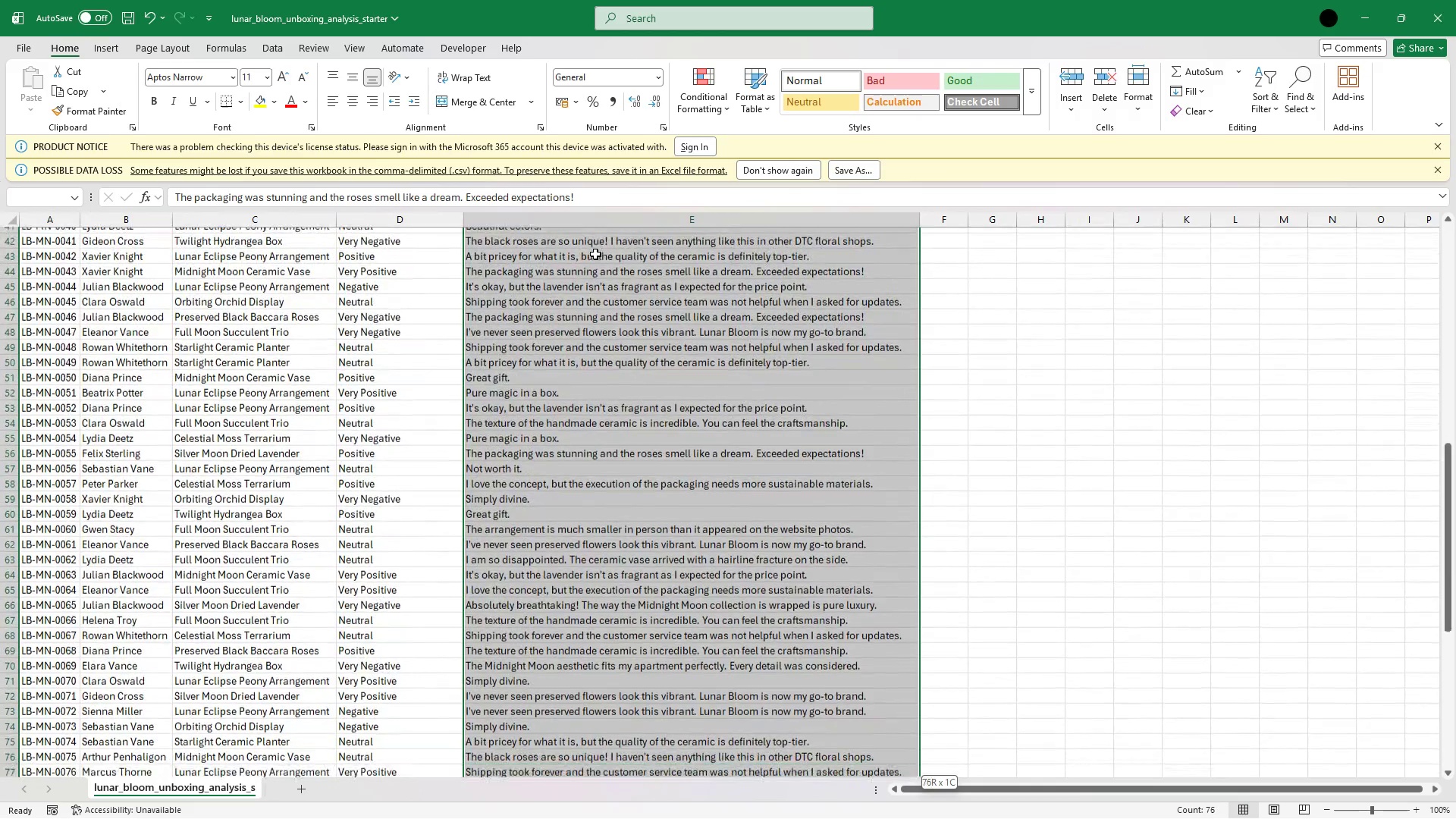 
key(Shift+ArrowDown)
 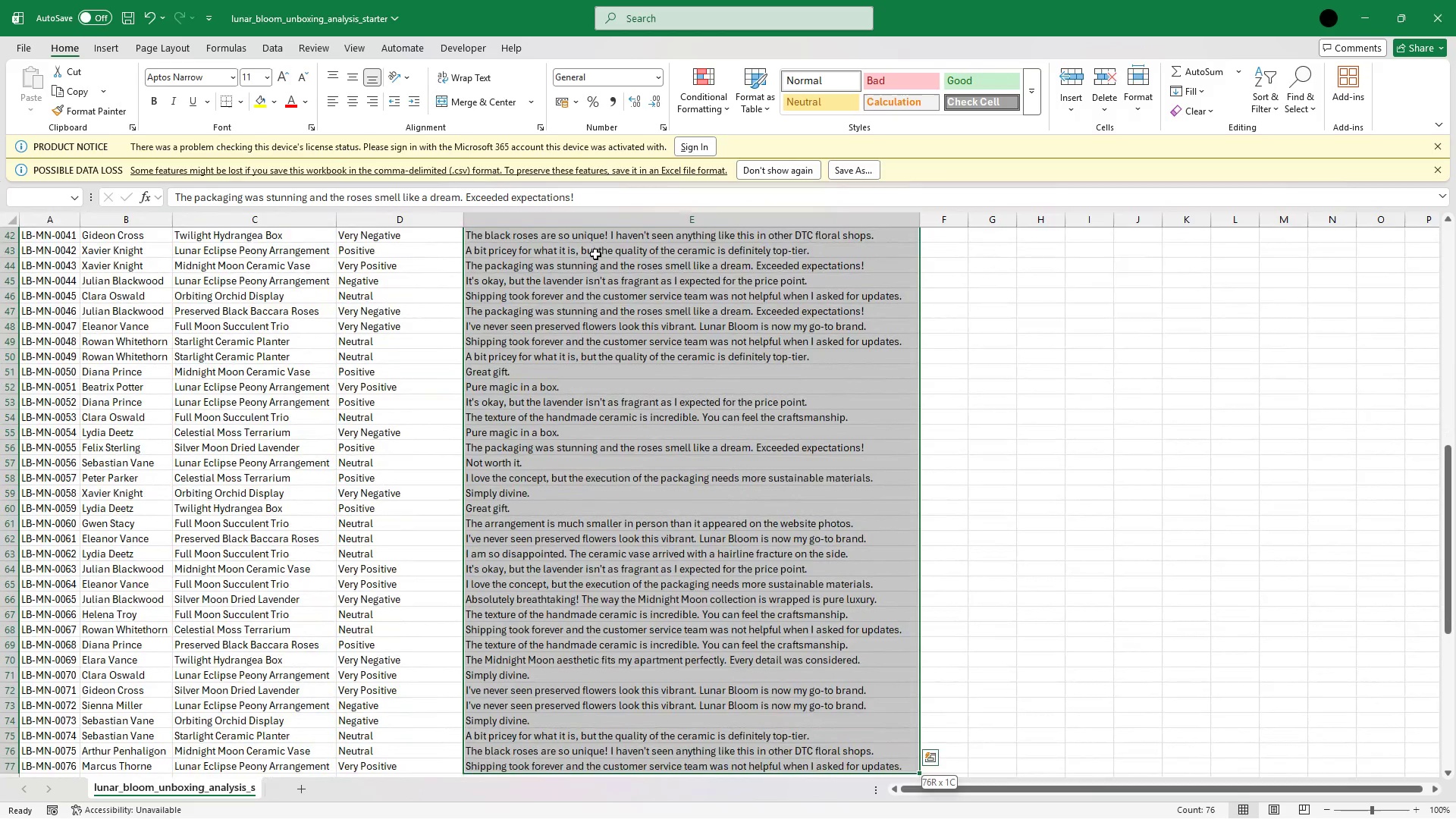 
hold_key(key=ArrowDown, duration=1.5)
 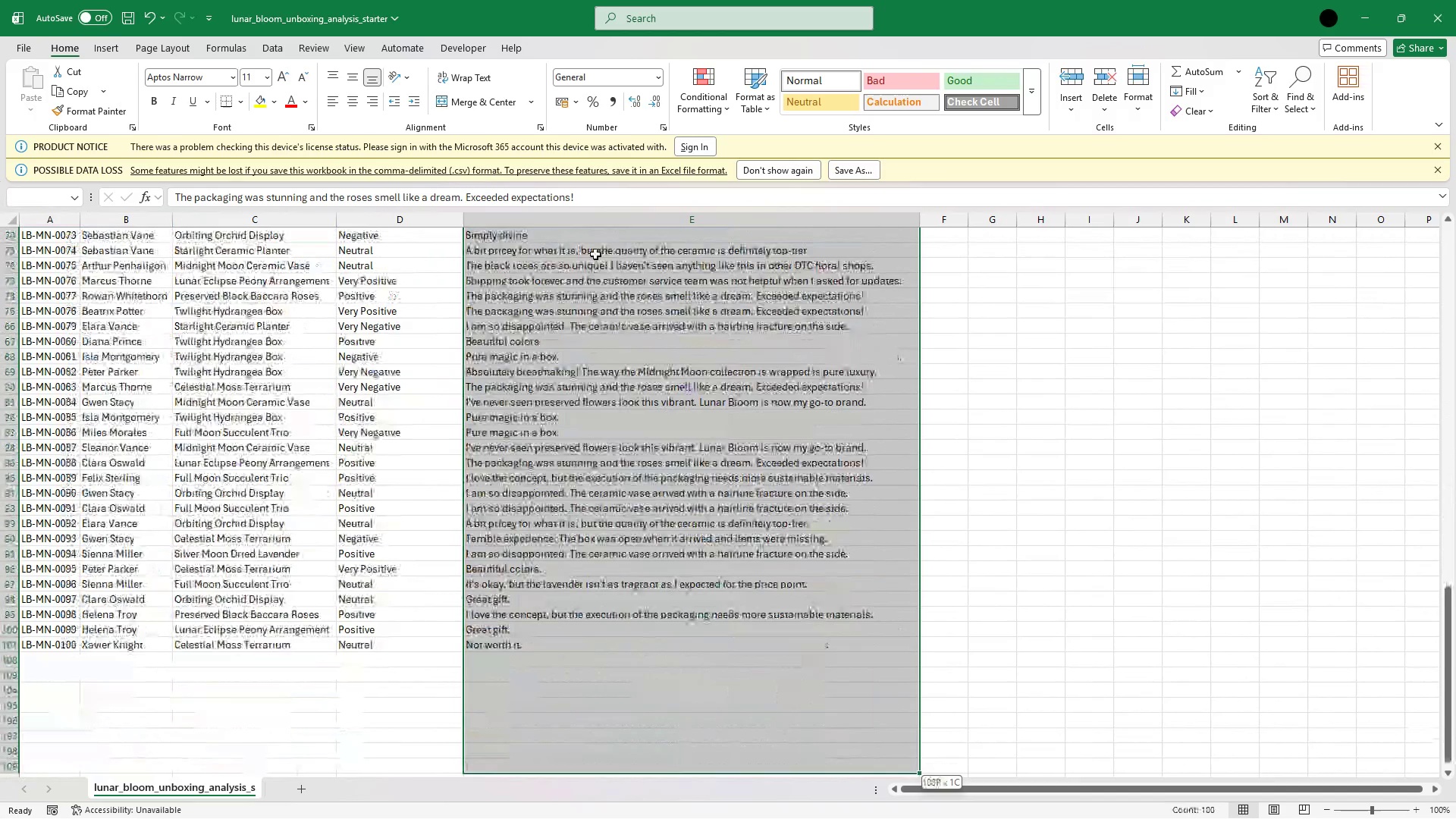 
key(Shift+ArrowDown)
 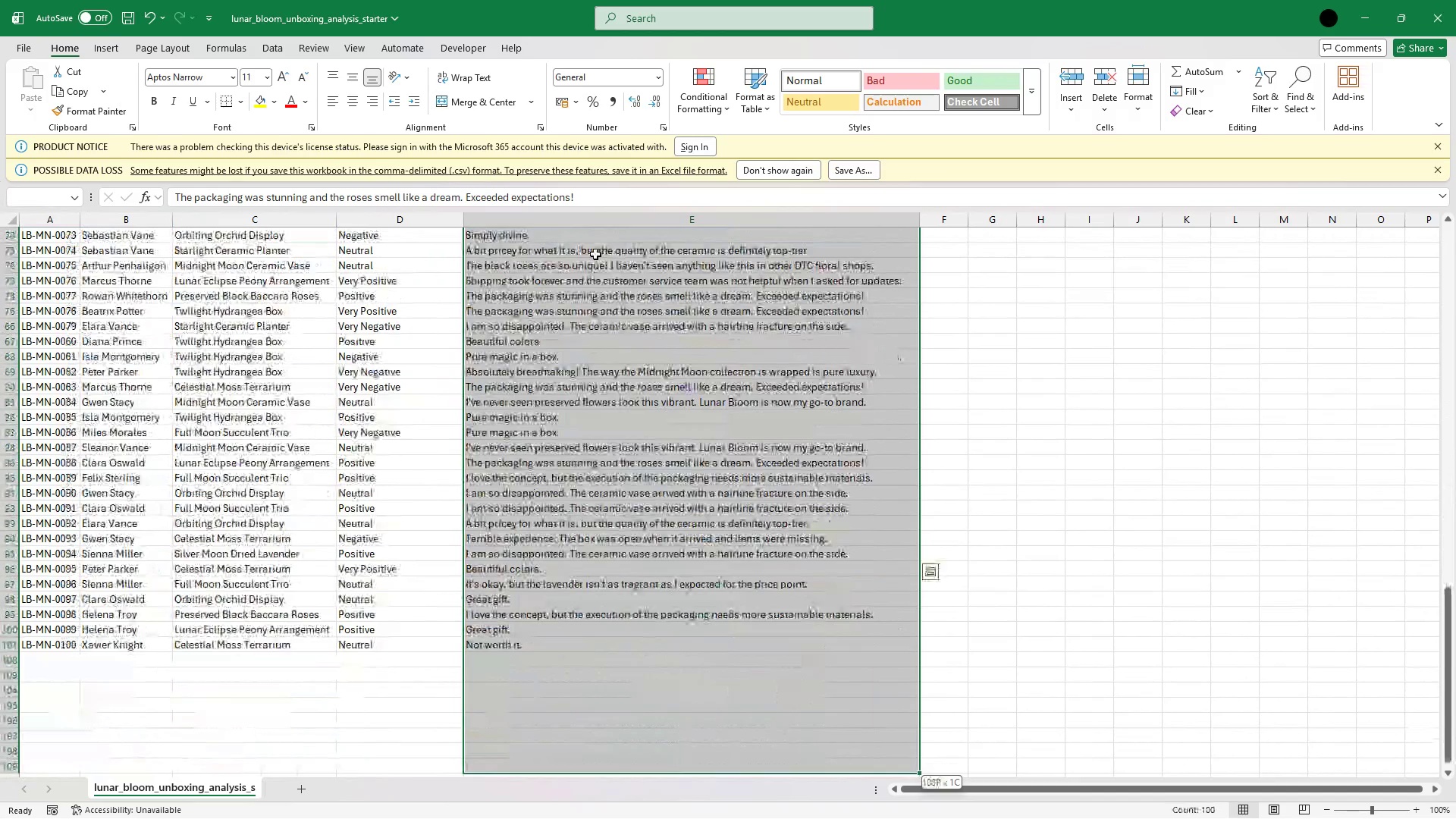 
key(Shift+ArrowDown)
 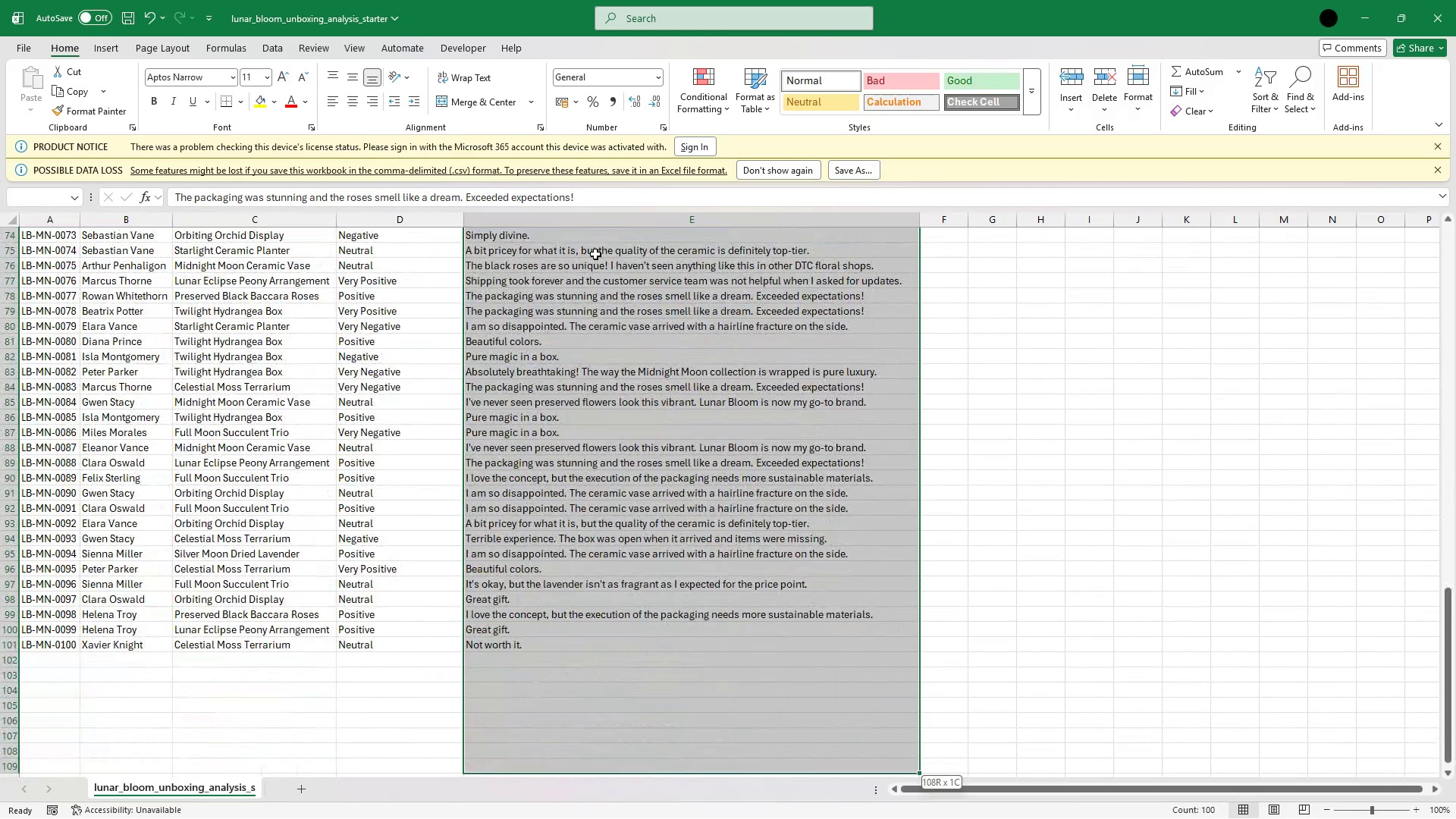 
hold_key(key=ArrowUp, duration=0.56)
 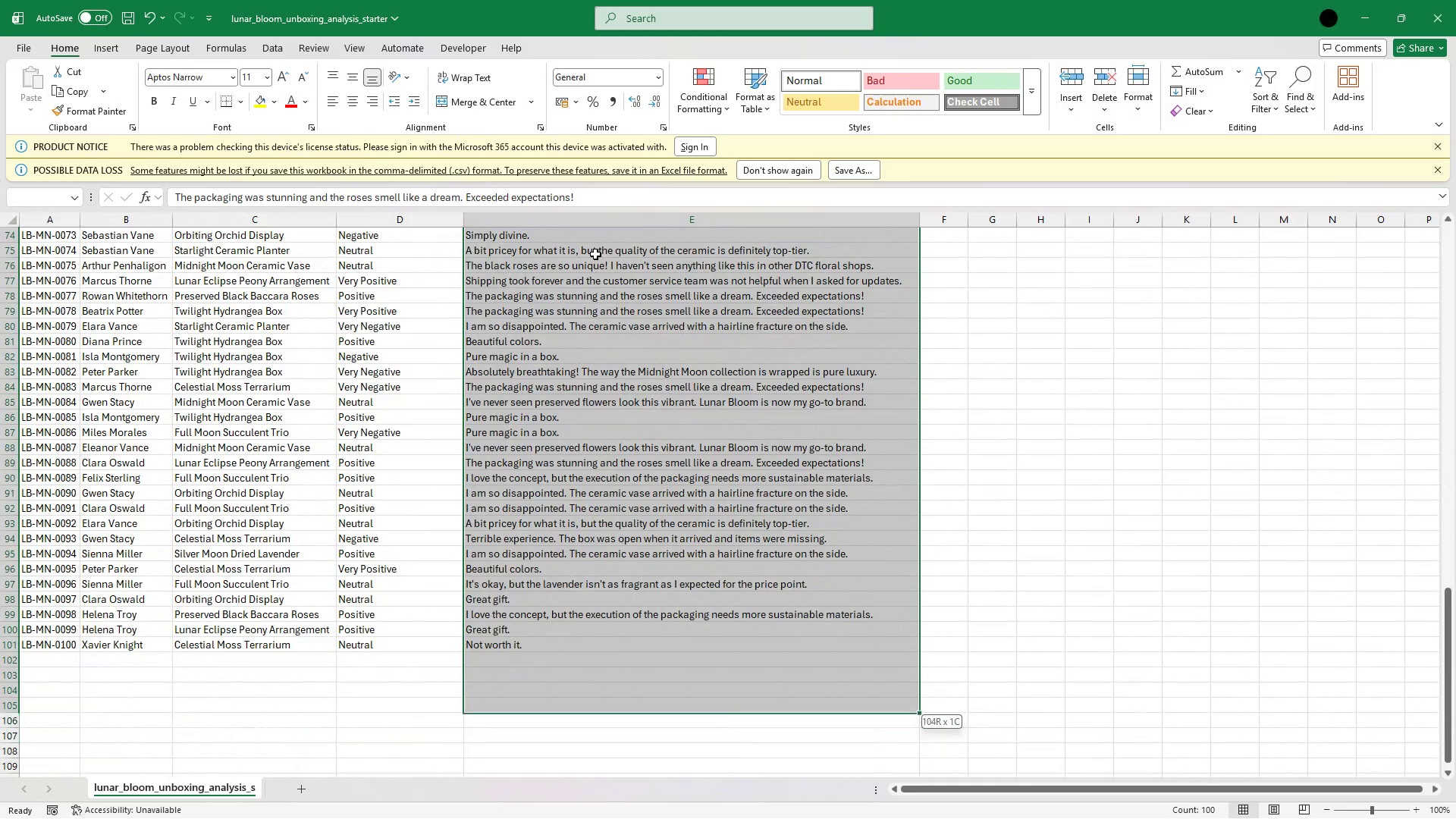 
key(Shift+ArrowUp)
 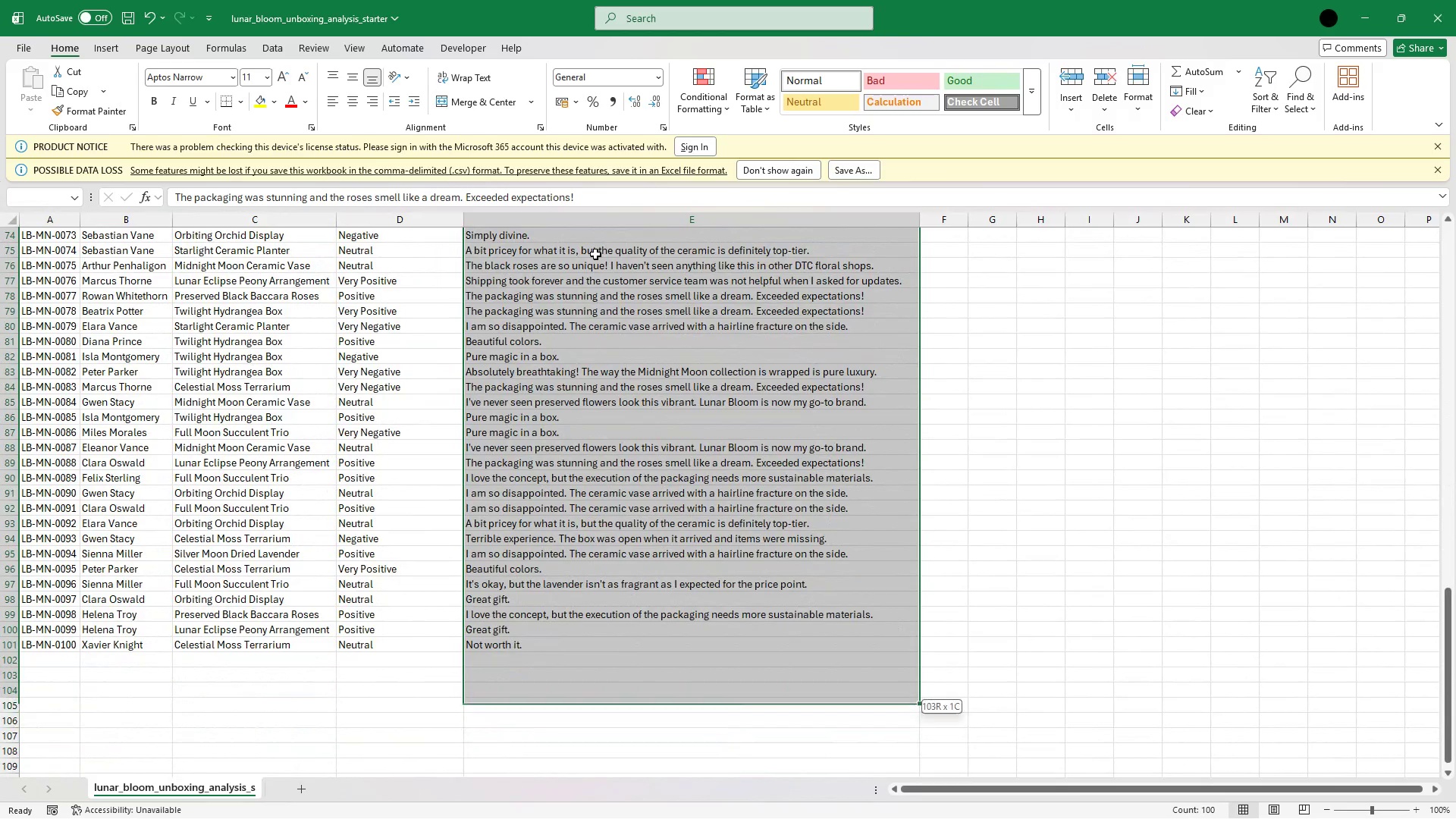 
key(Shift+ArrowUp)
 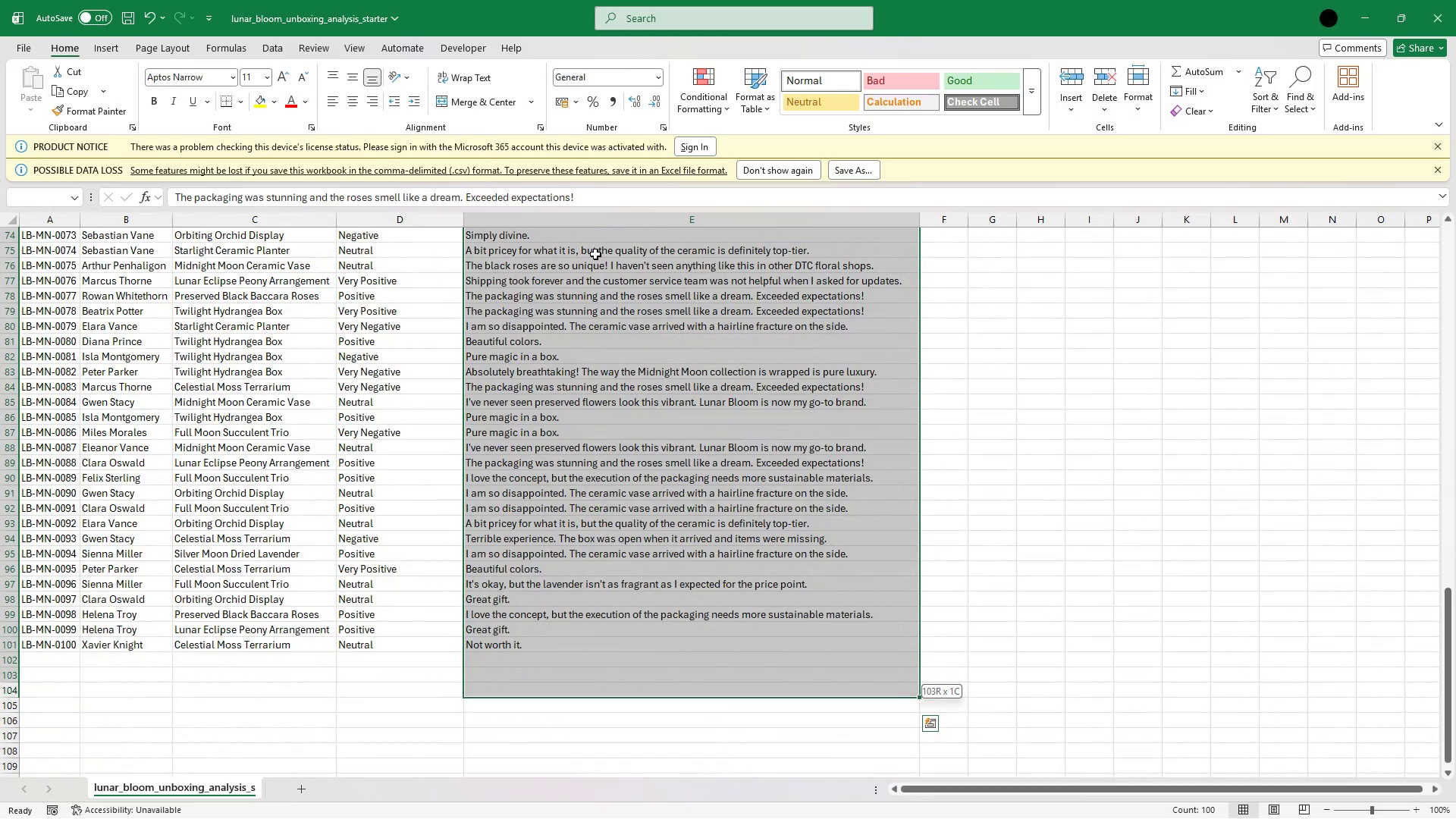 
key(Shift+ArrowUp)
 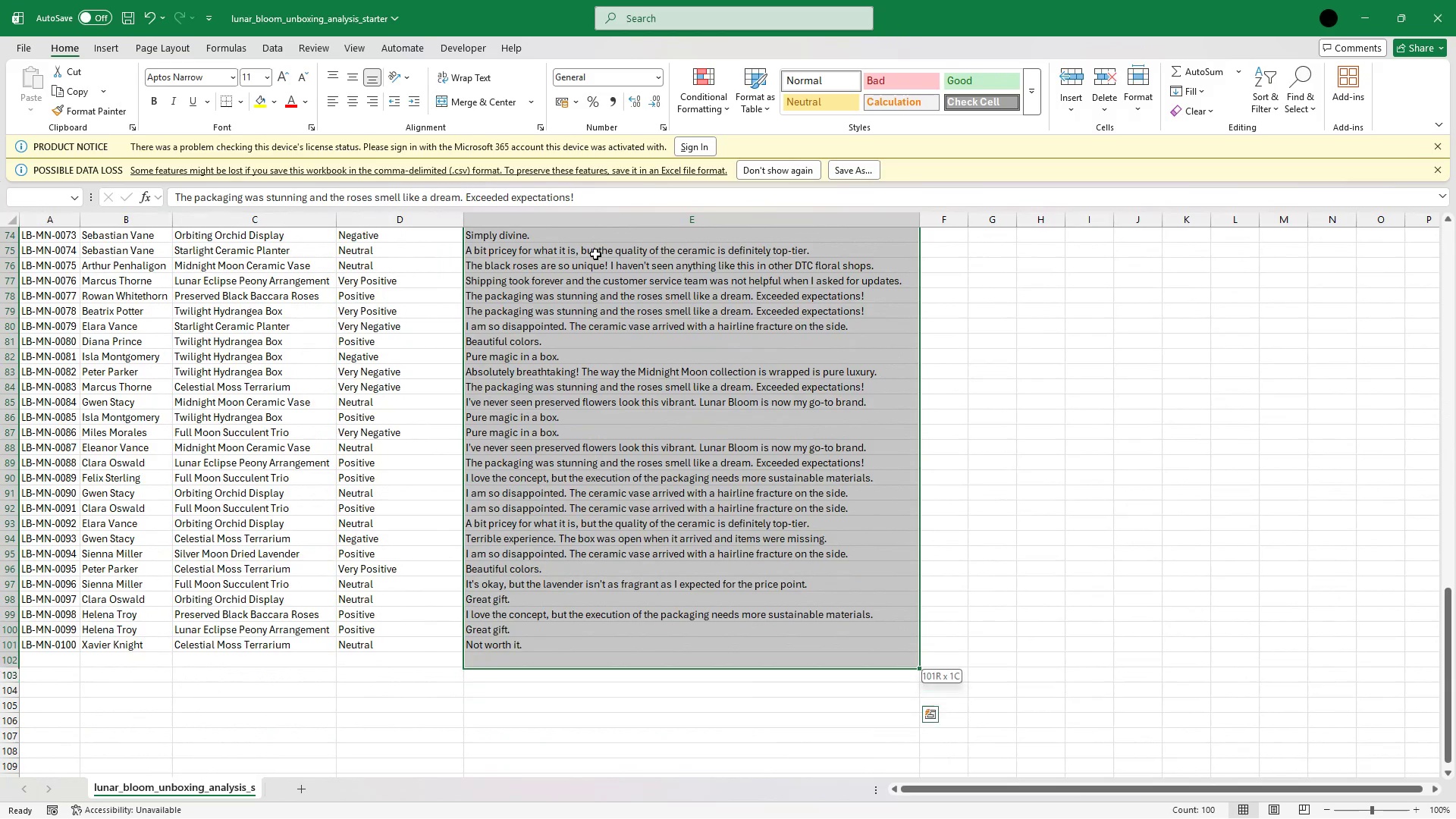 
key(Shift+ArrowUp)
 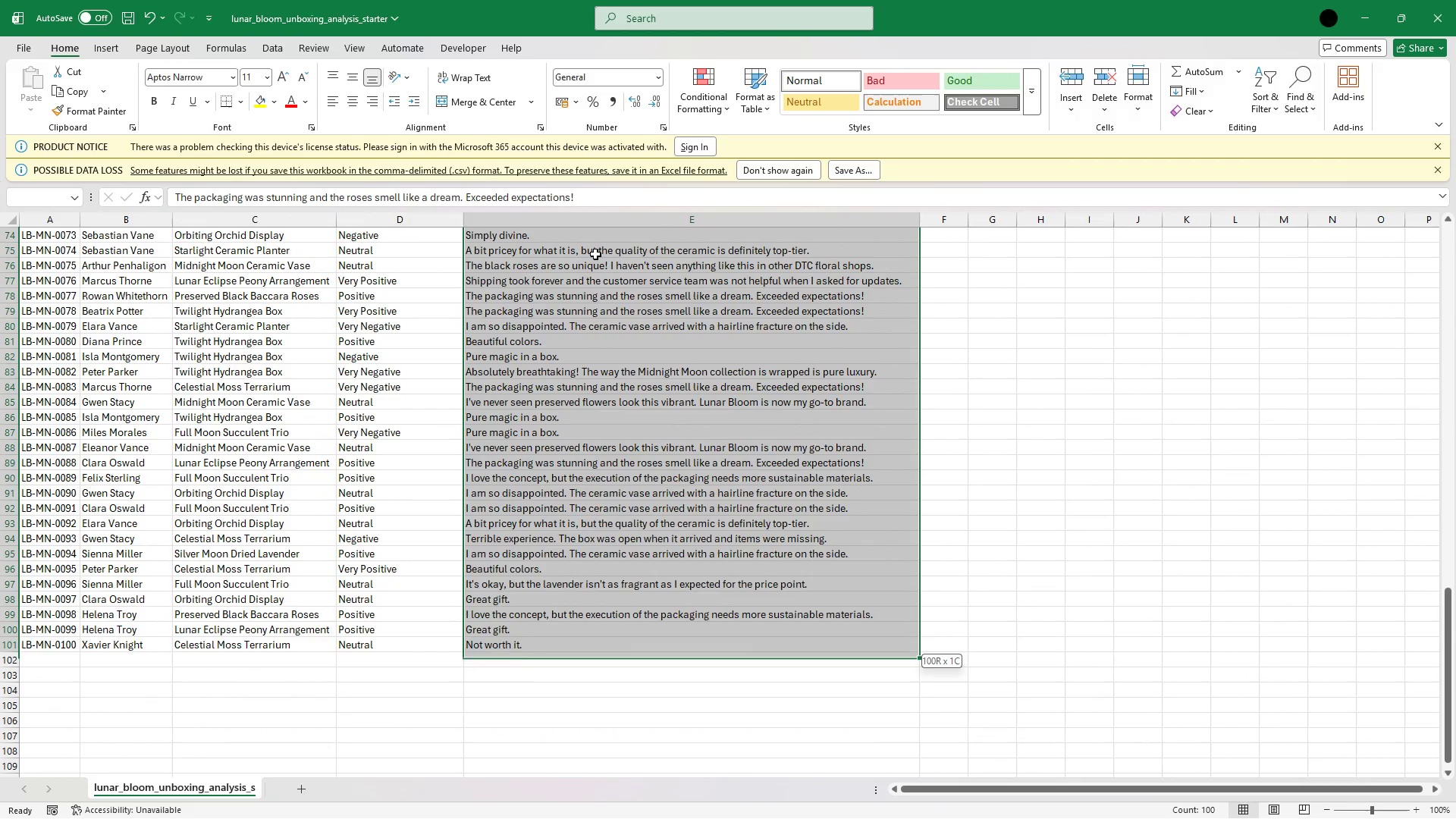 
key(Shift+ArrowUp)
 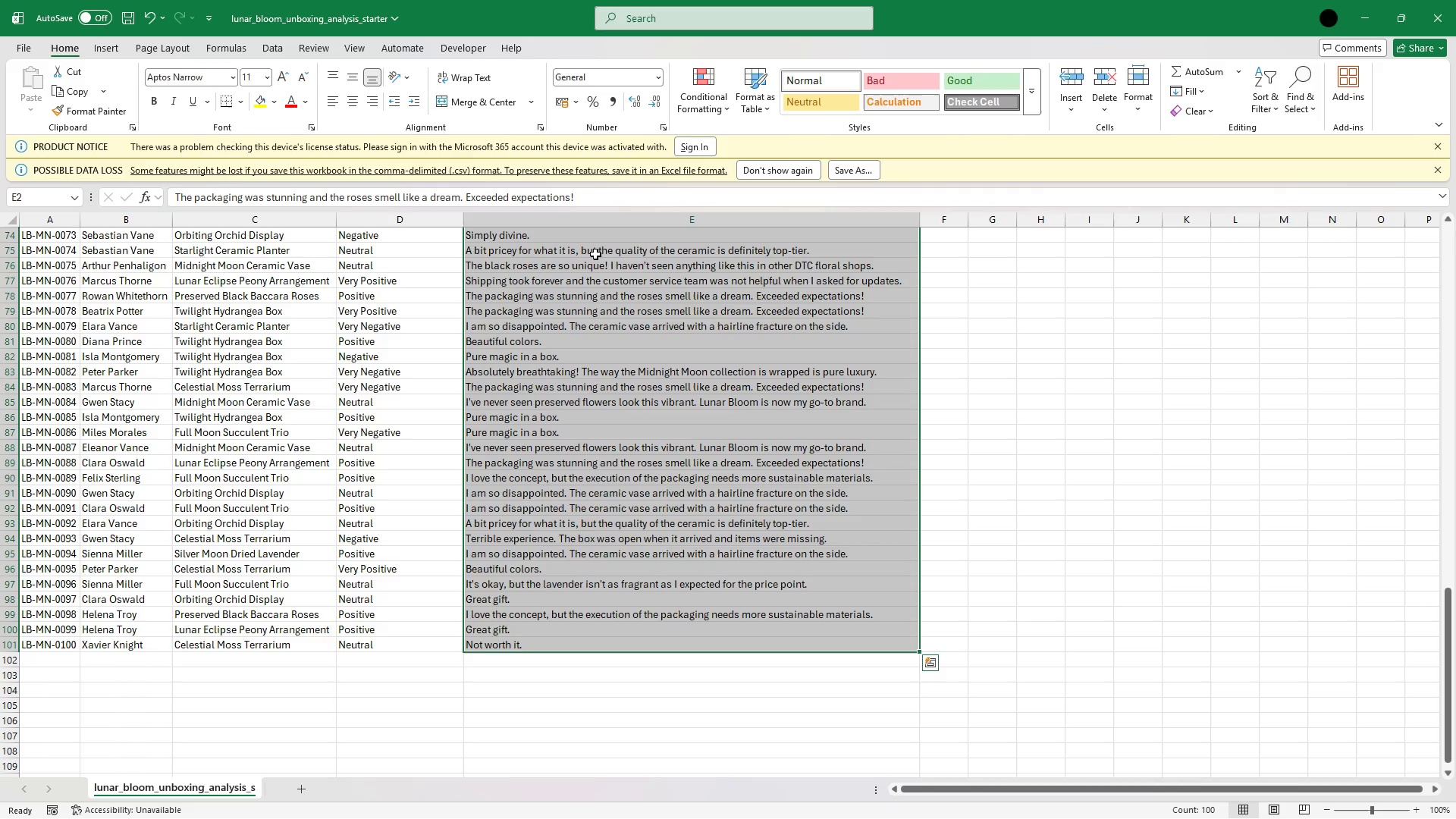 
double_click([595, 254])
 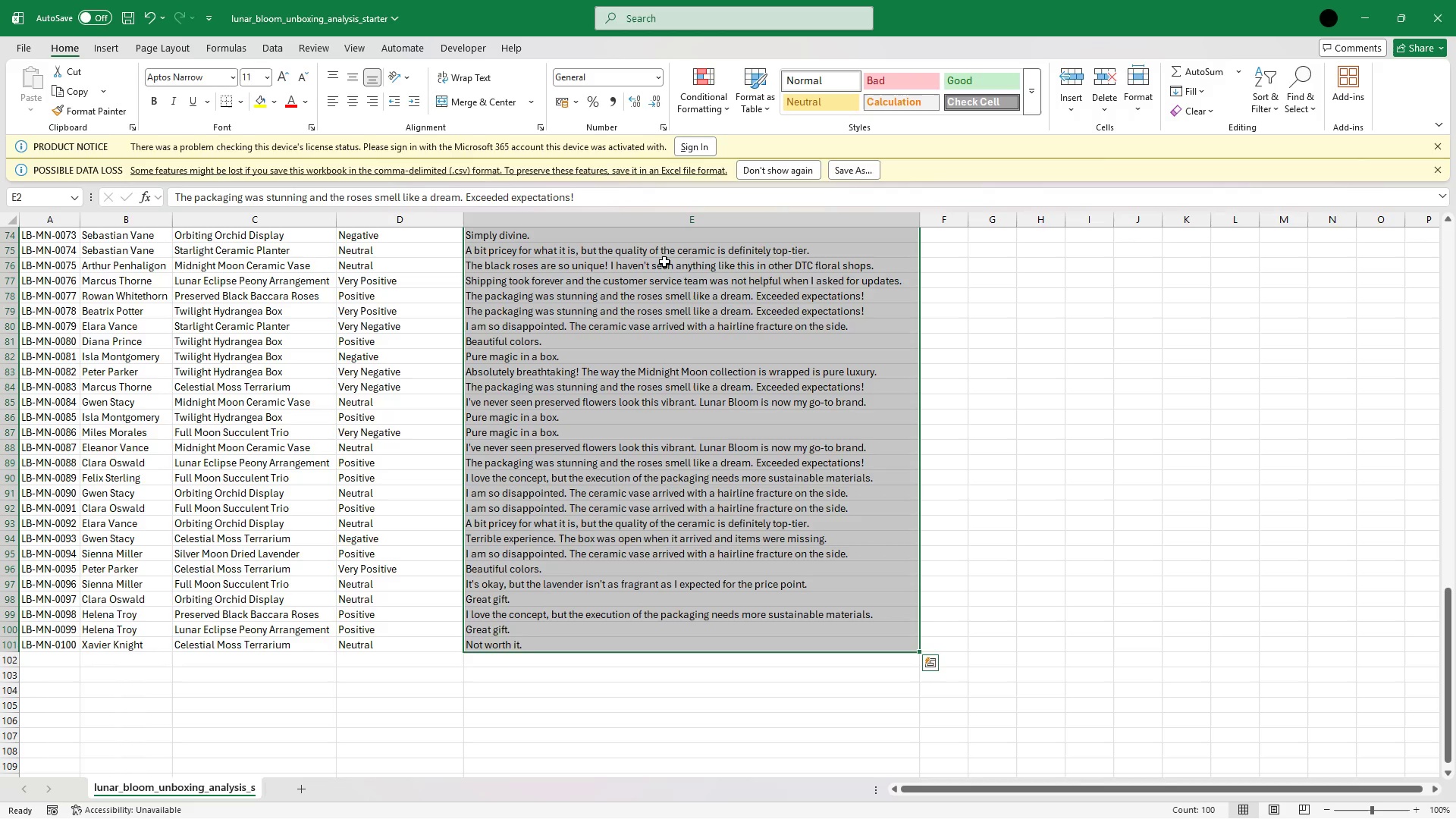 
right_click([664, 262])
 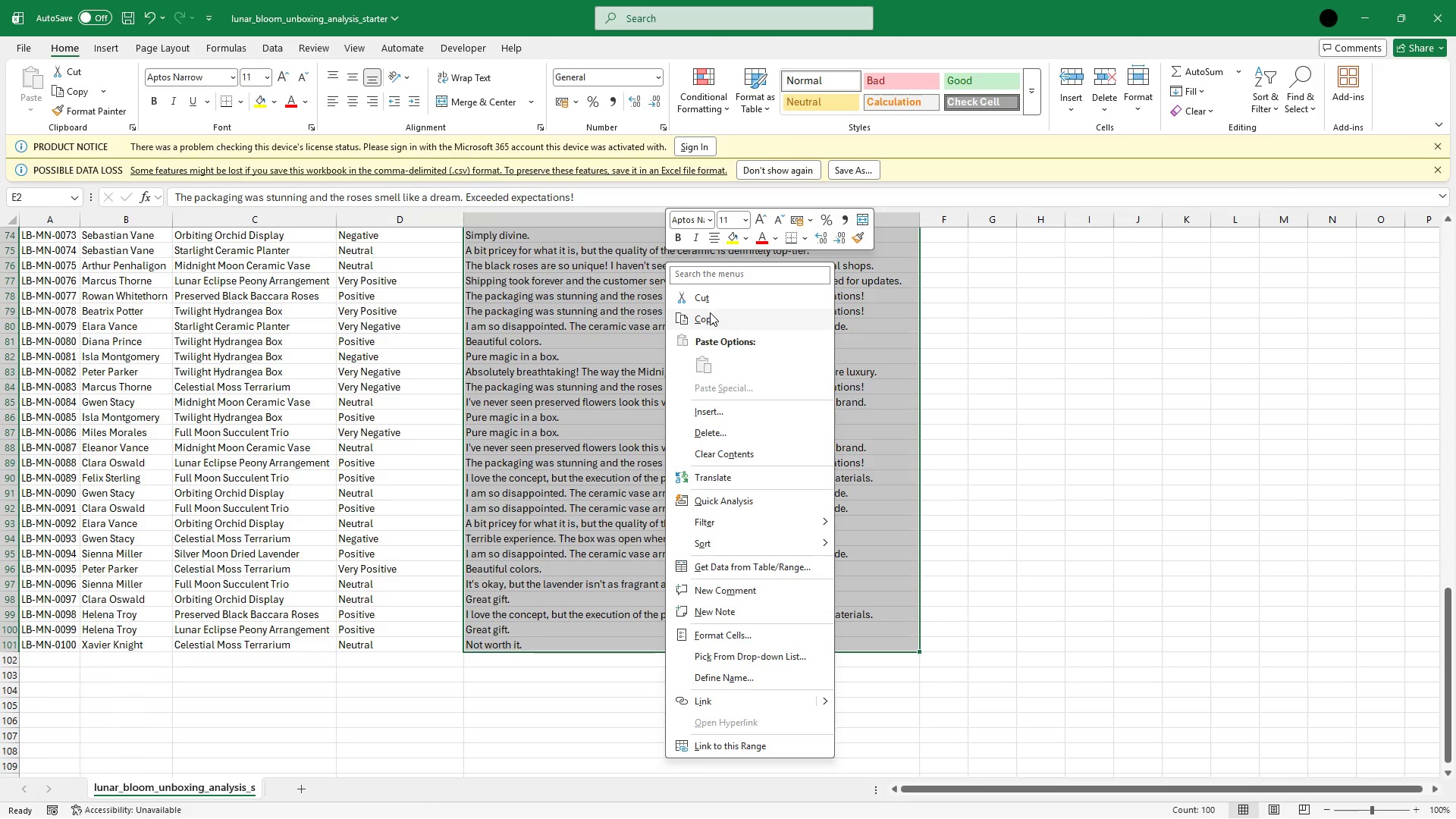 
left_click([714, 315])
 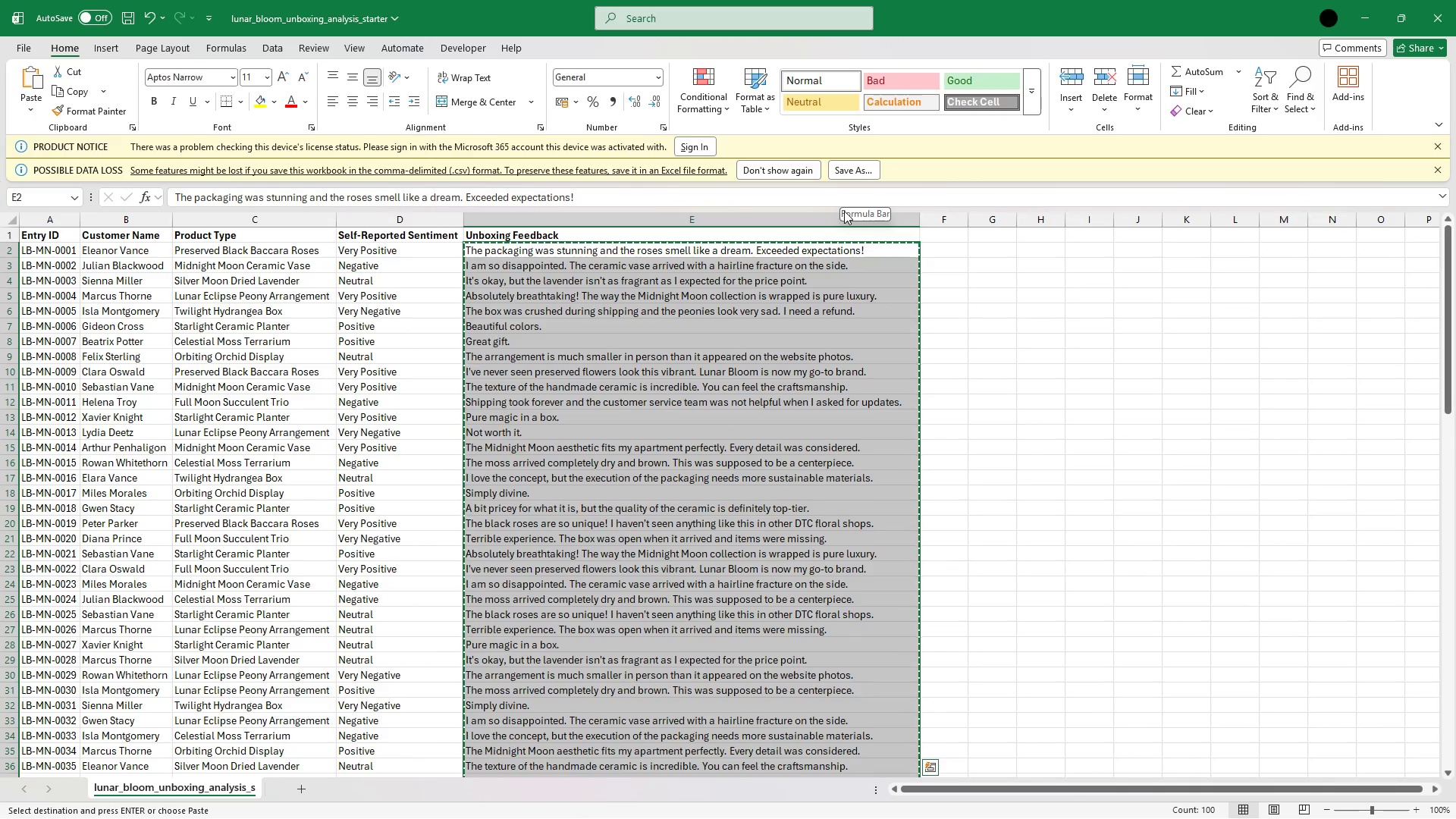 
wait(7.34)
 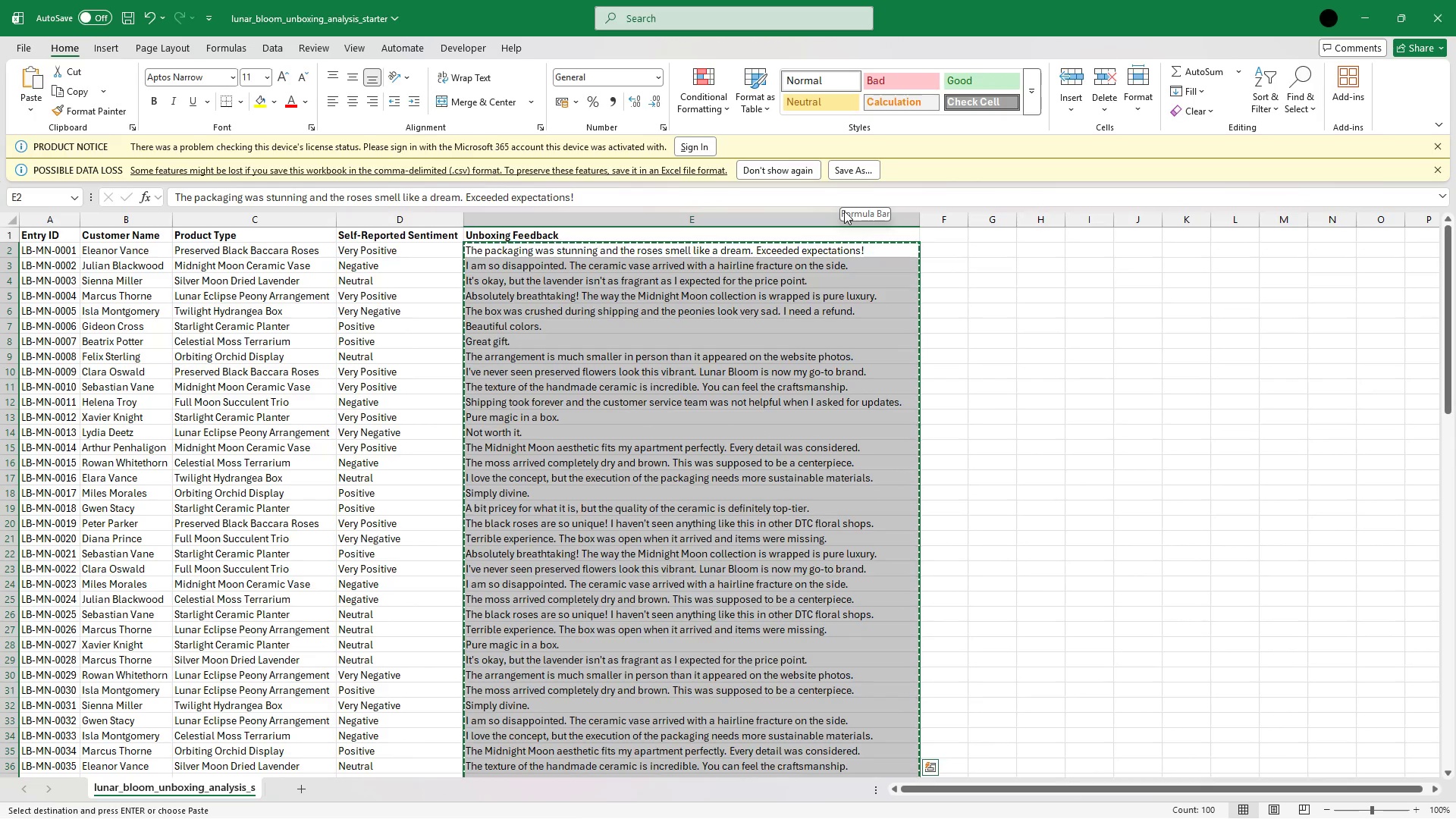 
left_click([1373, 11])
 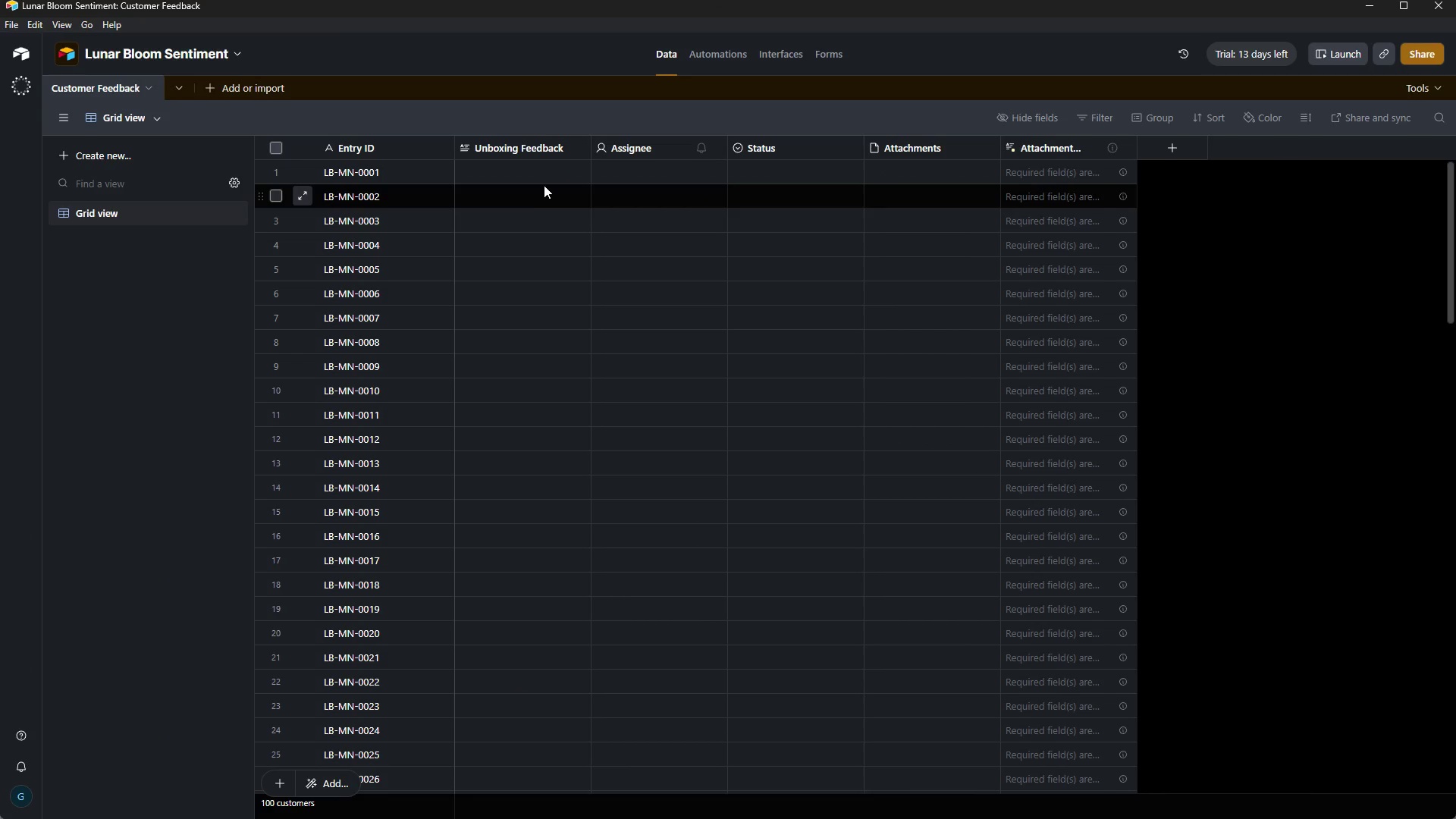 
left_click([520, 174])
 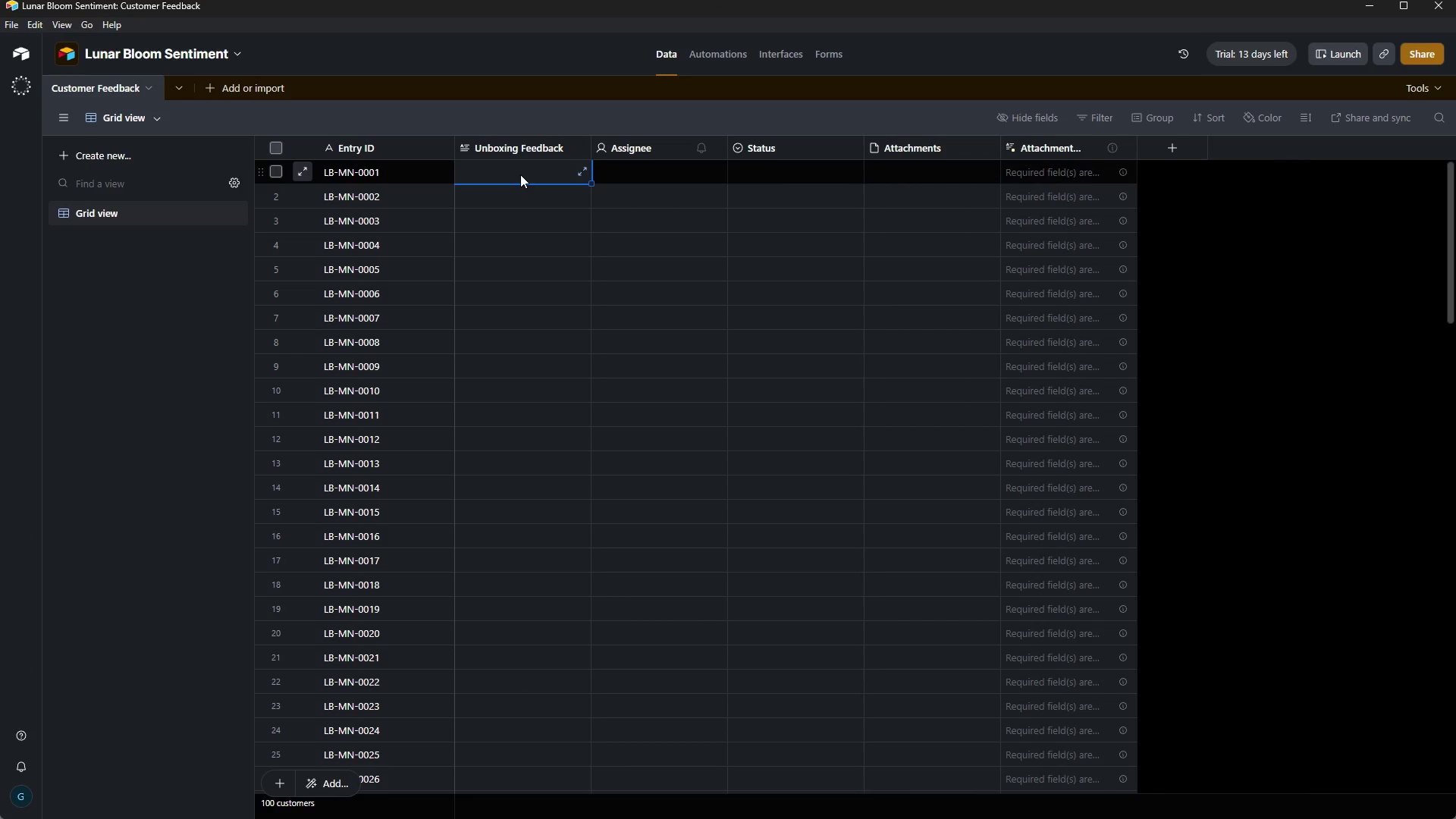 
key(ArrowRight)
 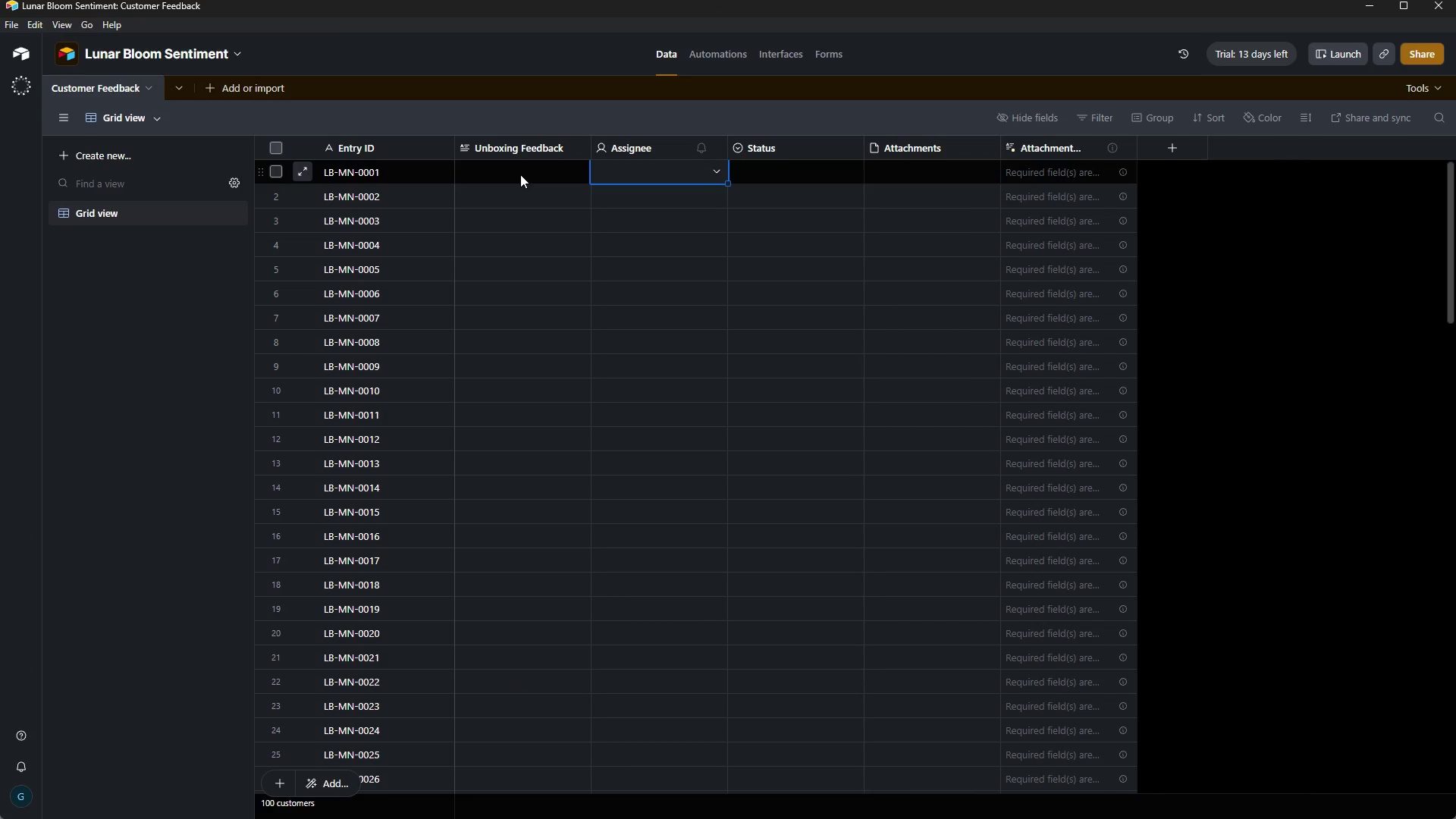 
key(ArrowLeft)
 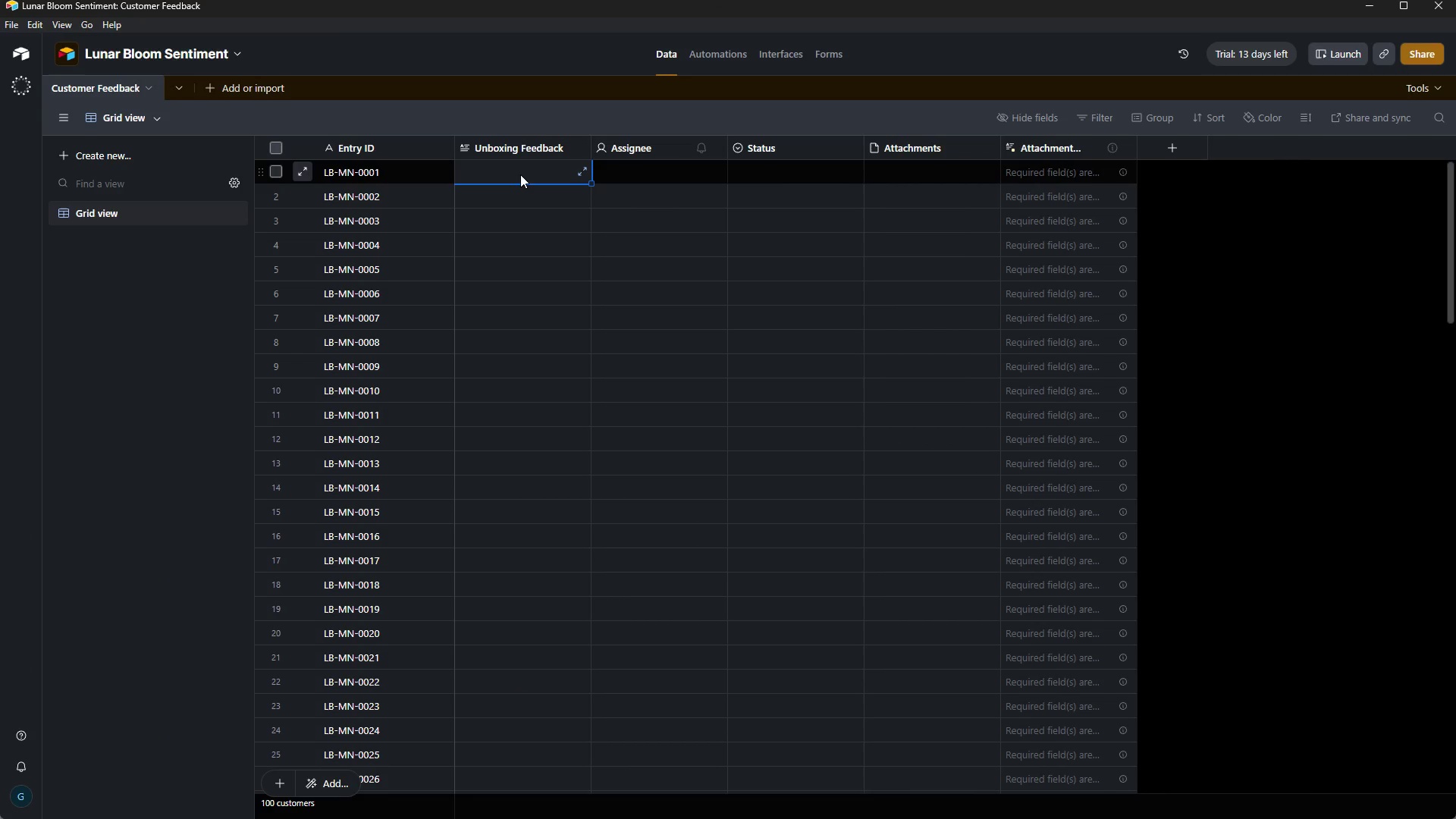 
key(Control+V)
 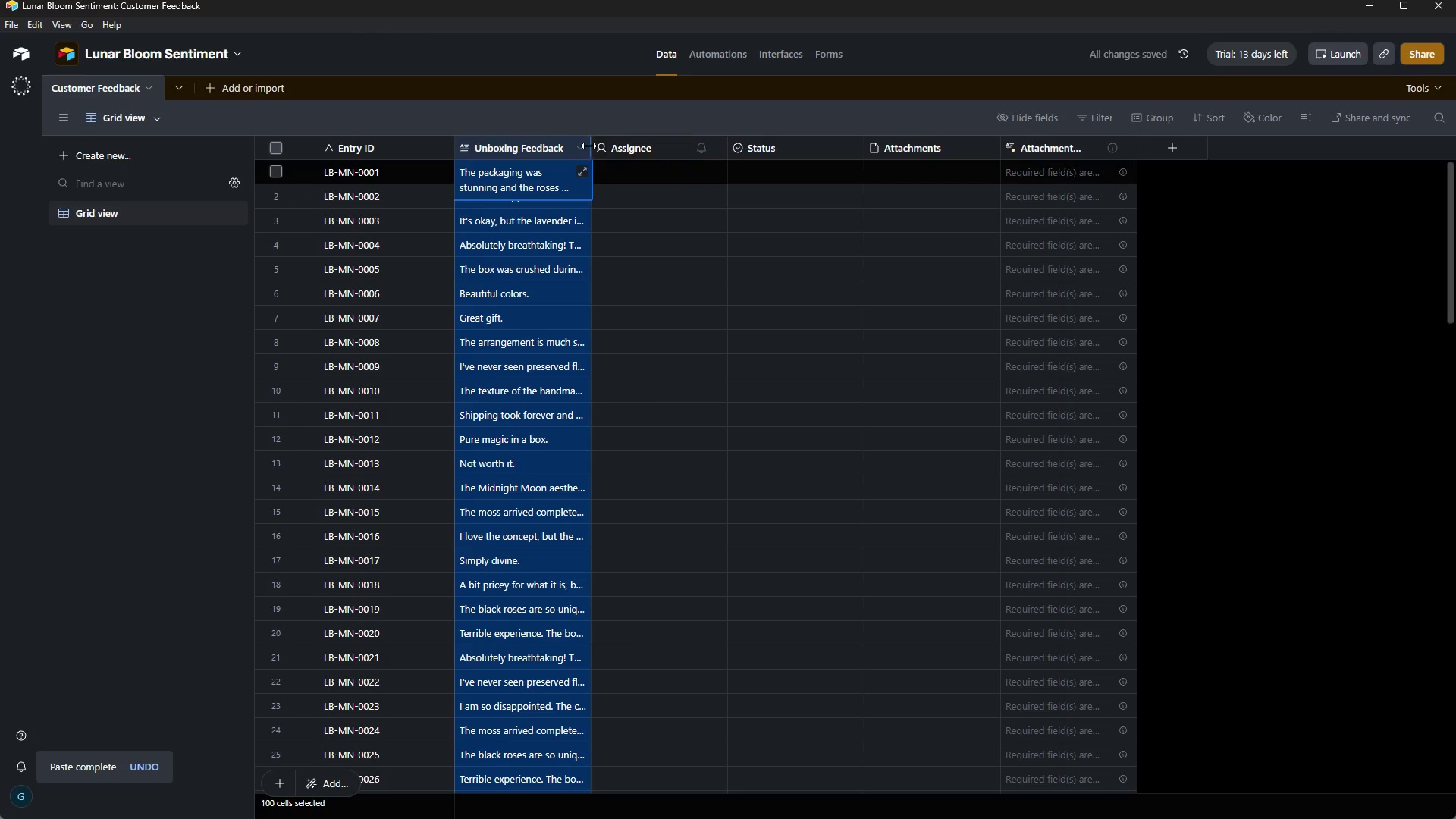 
left_click_drag(start_coordinate=[590, 146], to_coordinate=[882, 209])
 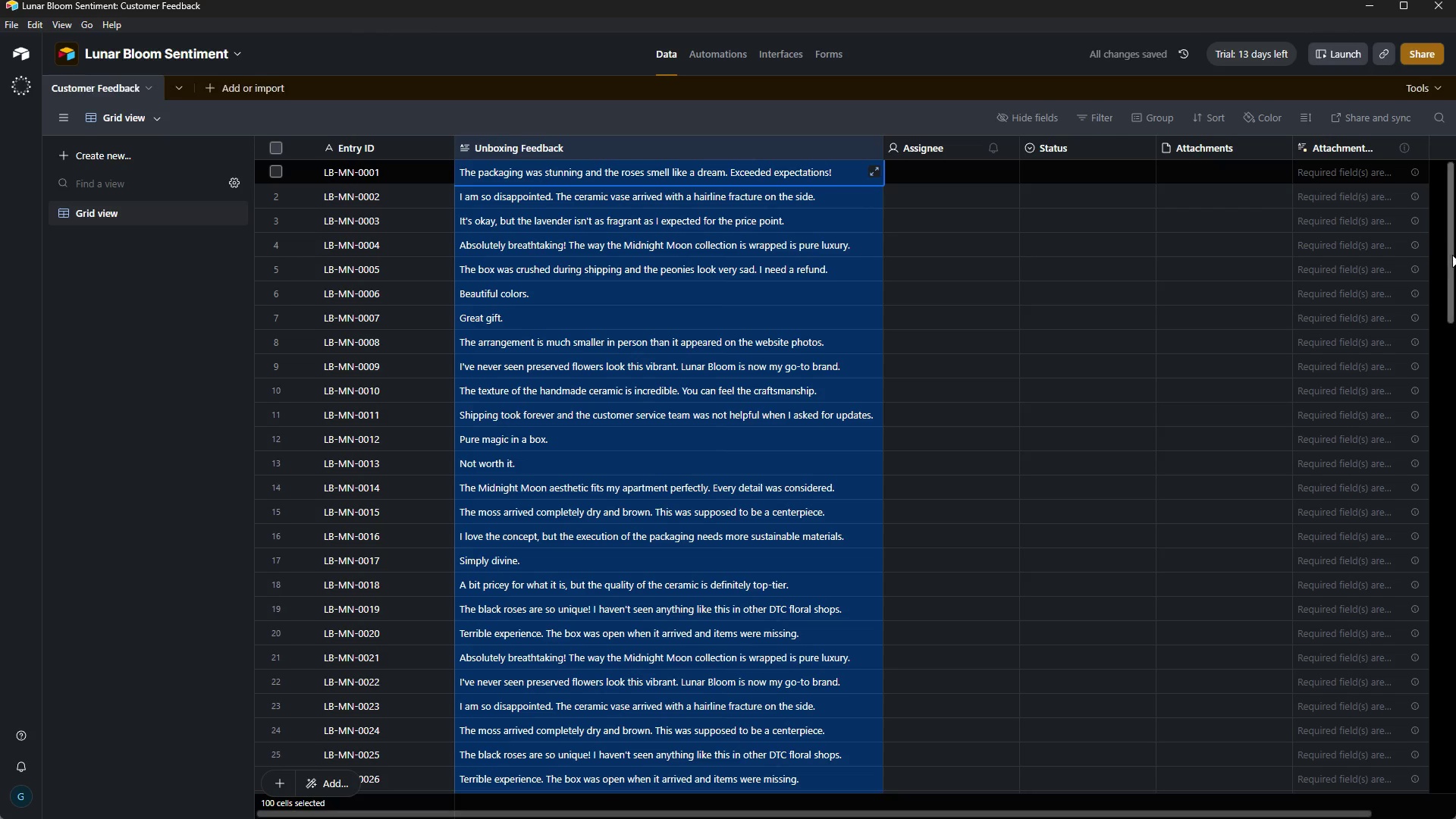 
left_click_drag(start_coordinate=[1449, 255], to_coordinate=[1455, 226])
 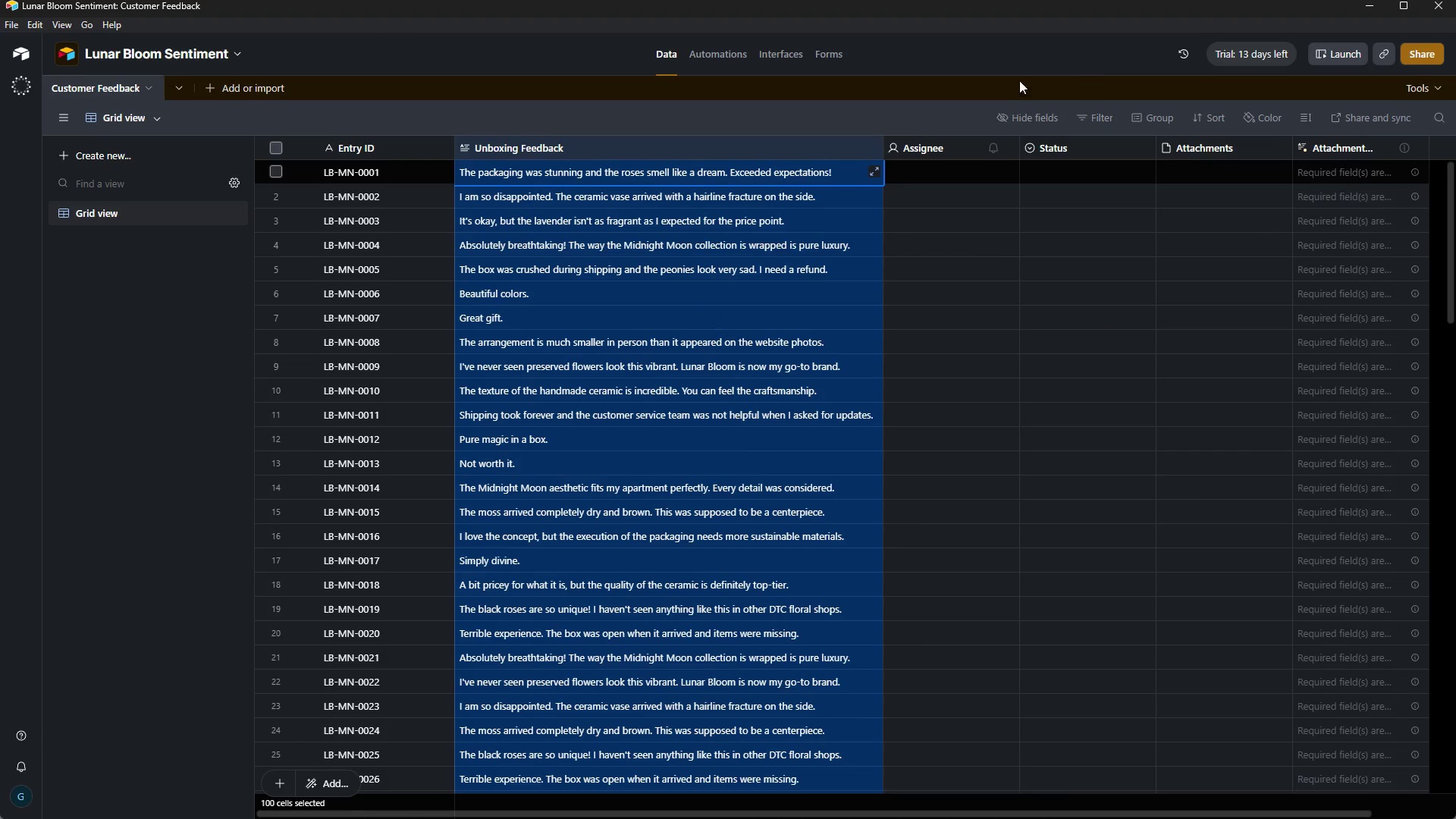 
wait(8.81)
 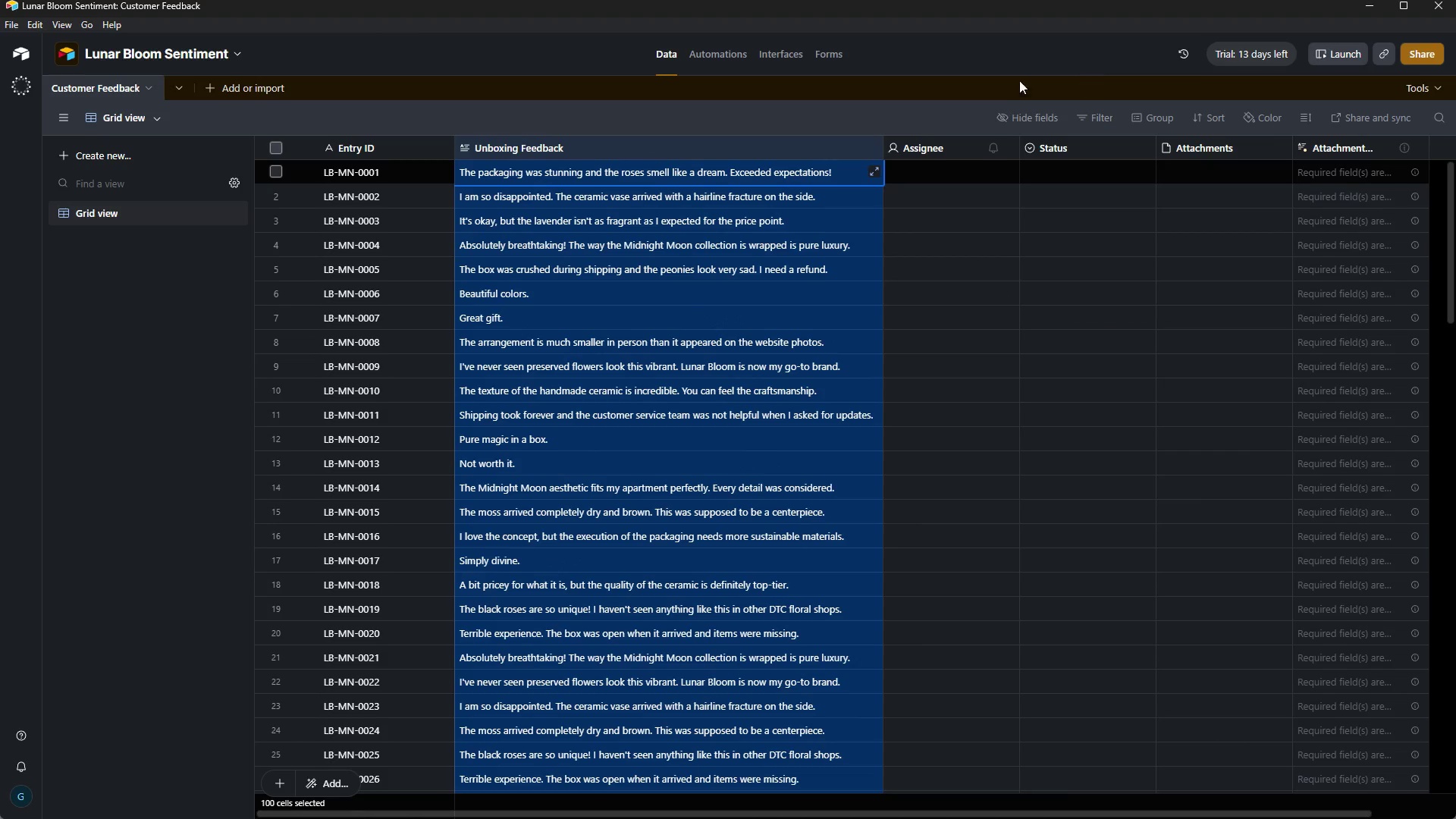 
left_click([1043, 813])
 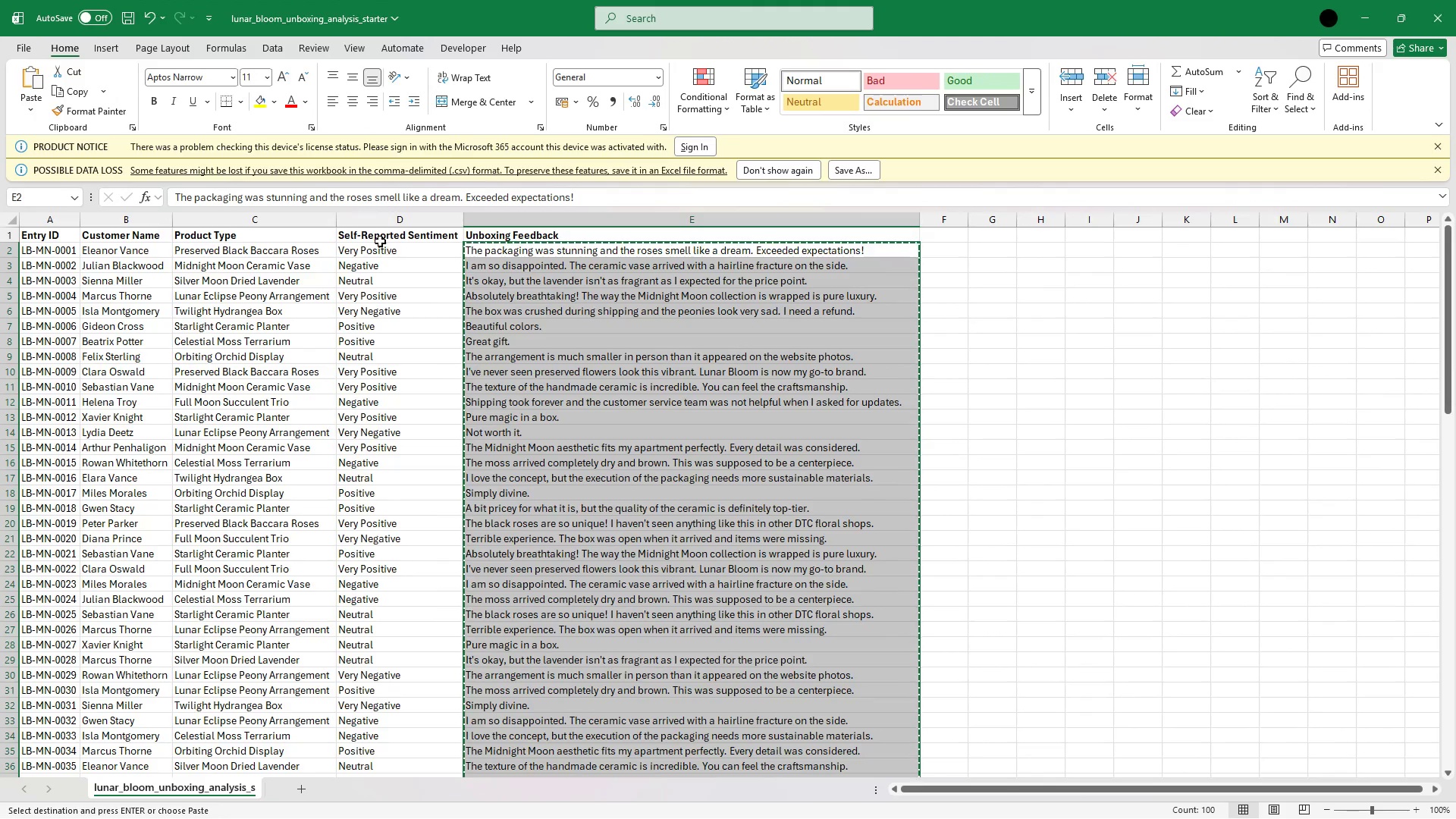 
left_click_drag(start_coordinate=[375, 237], to_coordinate=[987, 801])
 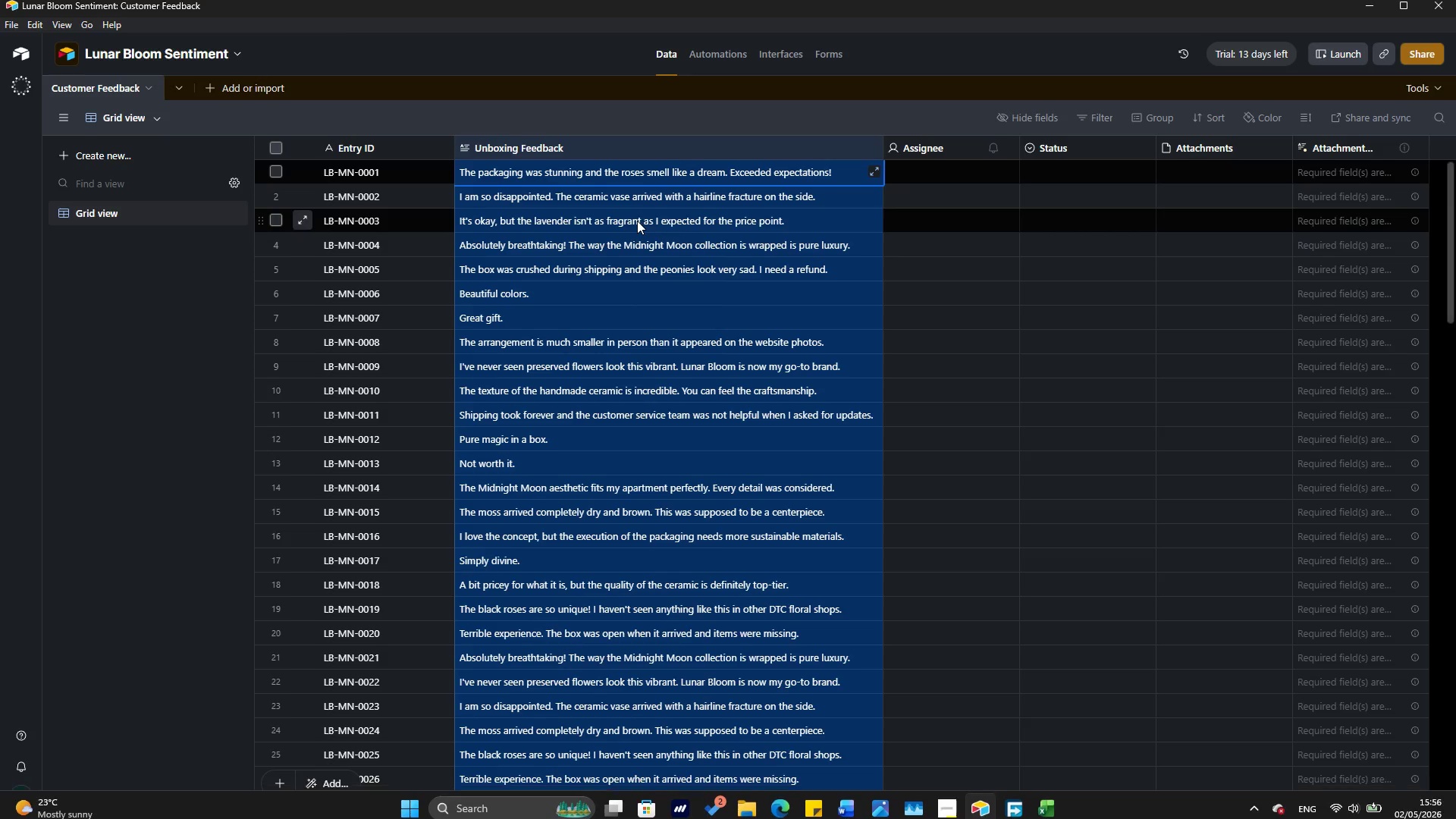 
key(Control+C)
 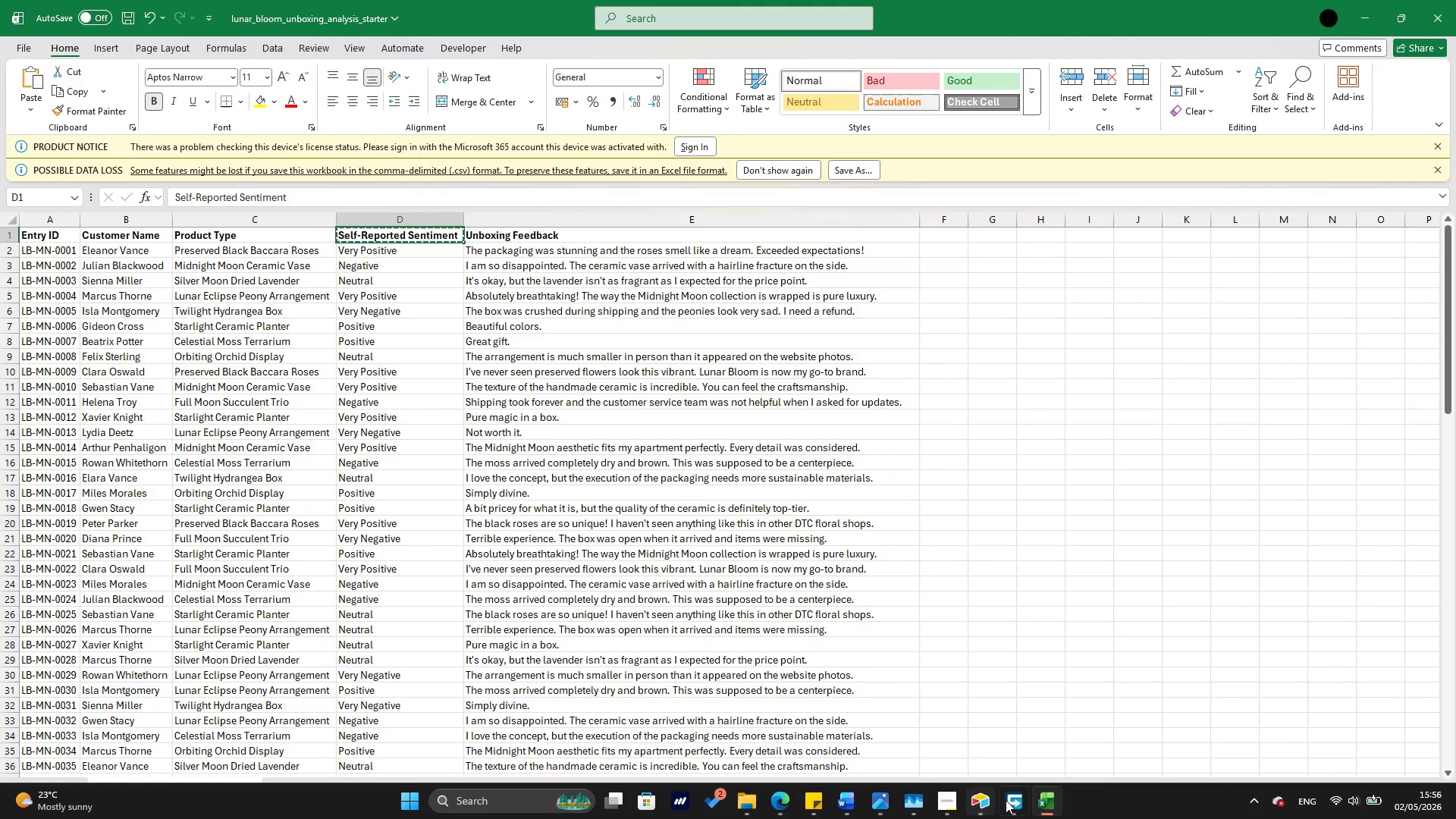 
left_click([987, 801])
 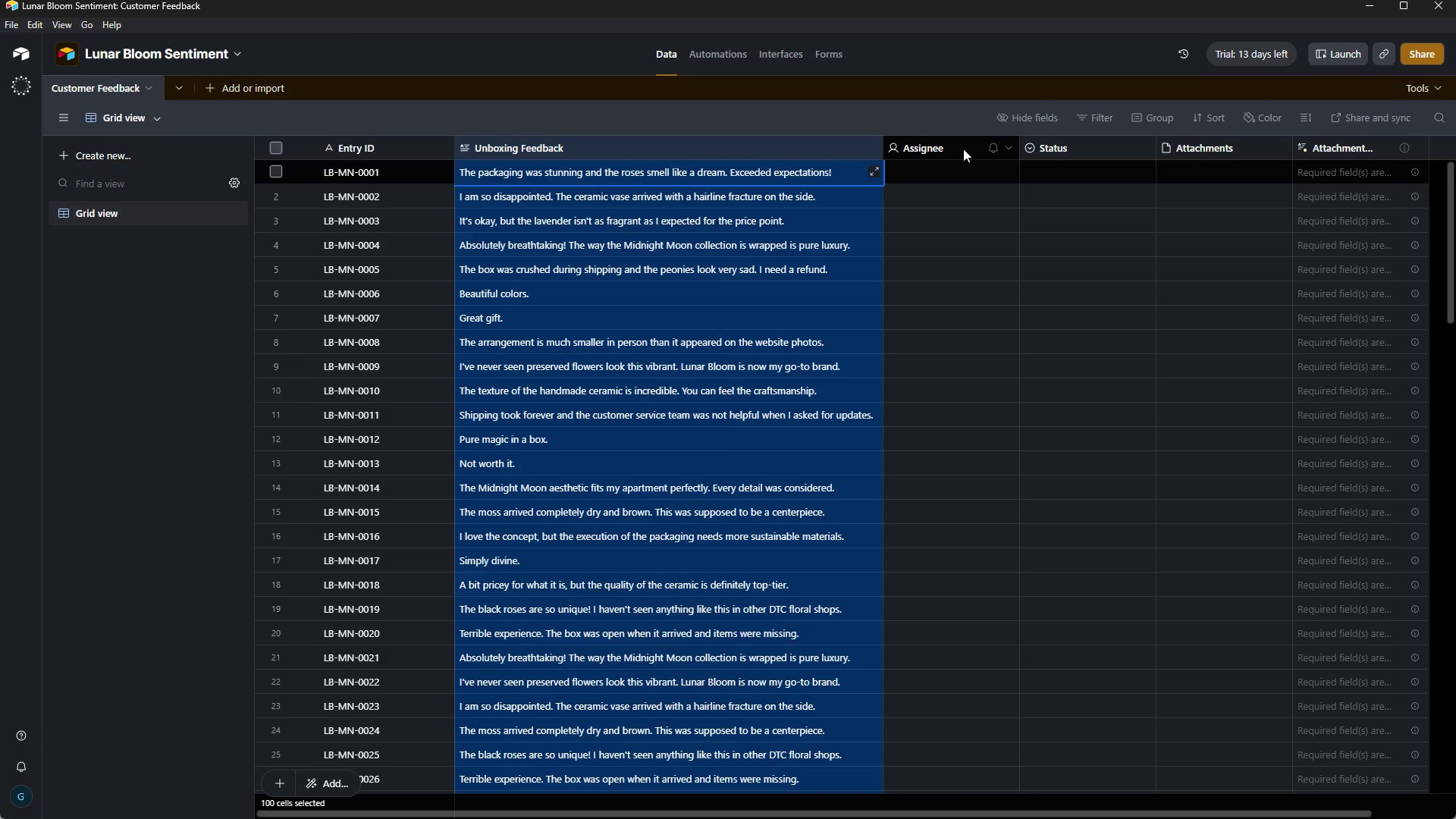 
double_click([963, 149])
 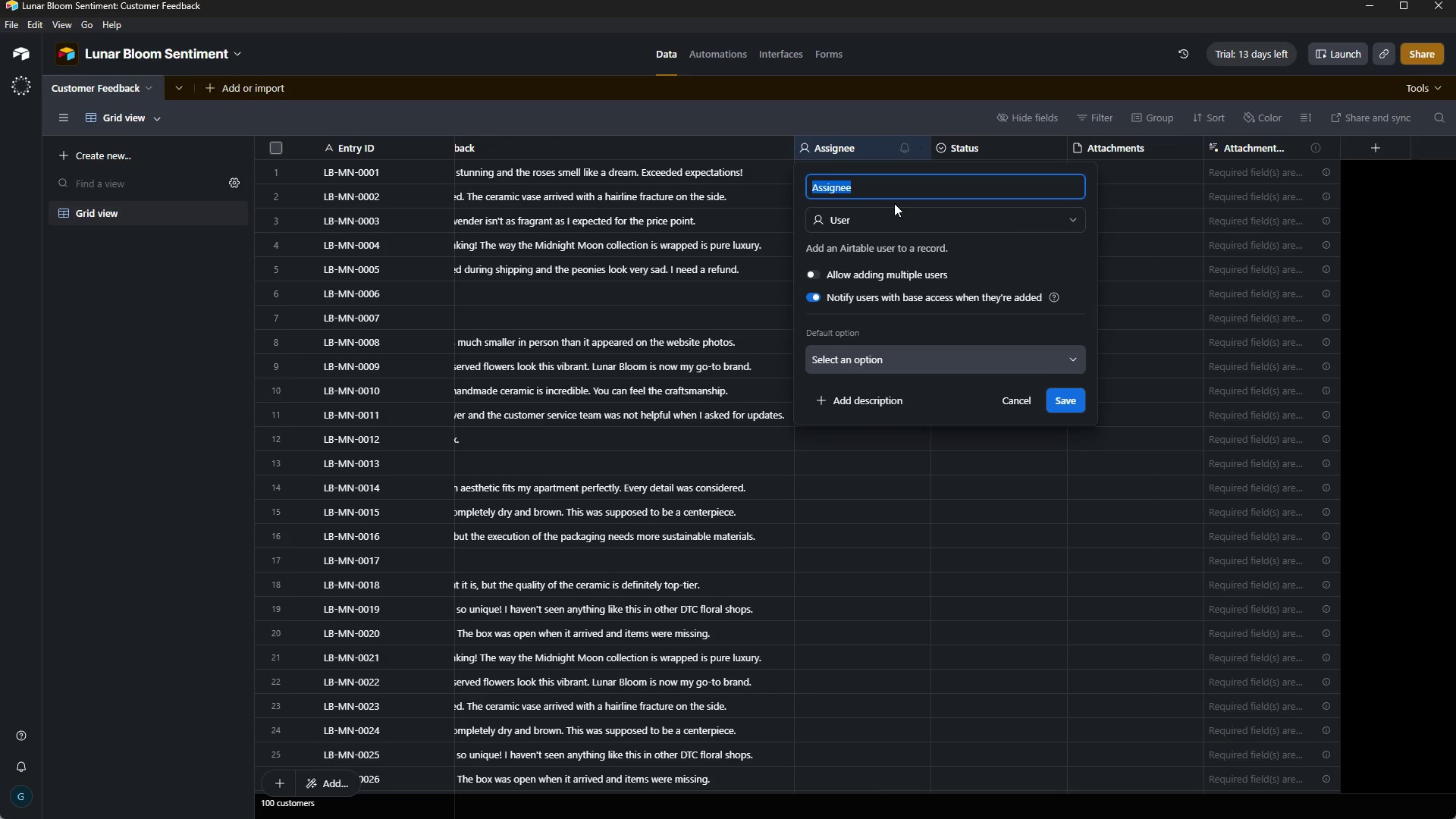 
key(Control+V)
 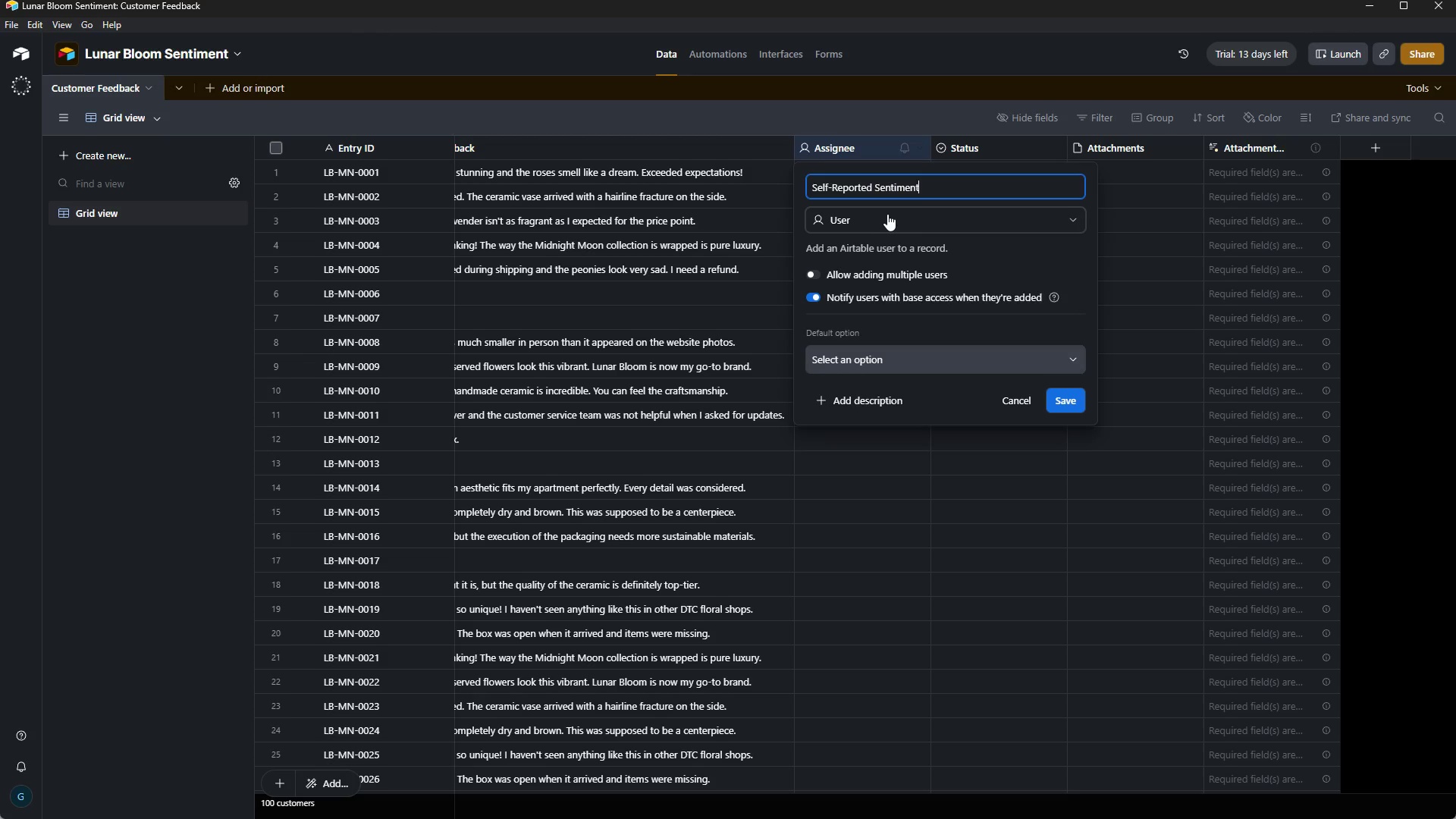 
left_click([887, 214])
 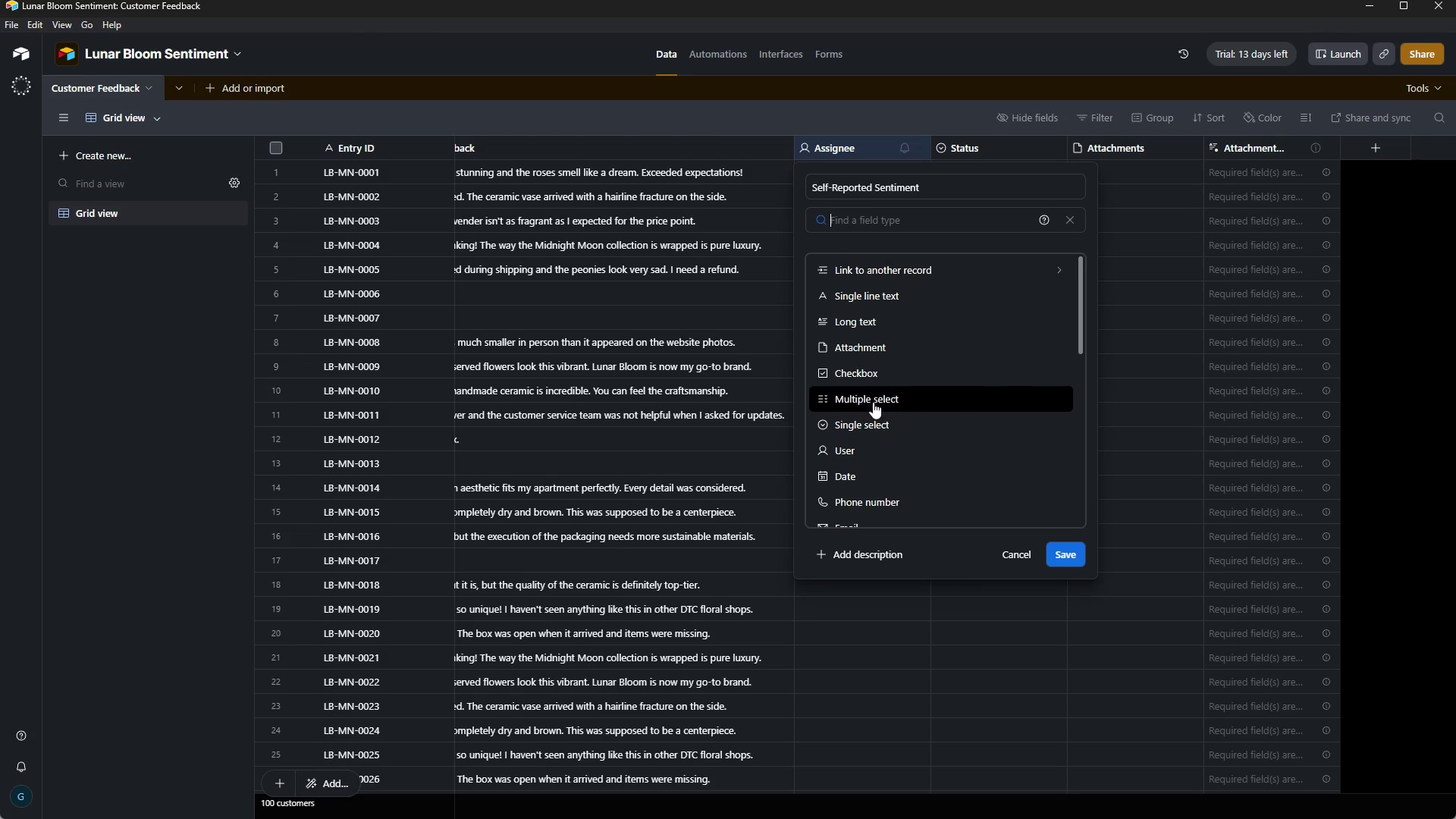 
left_click([871, 420])
 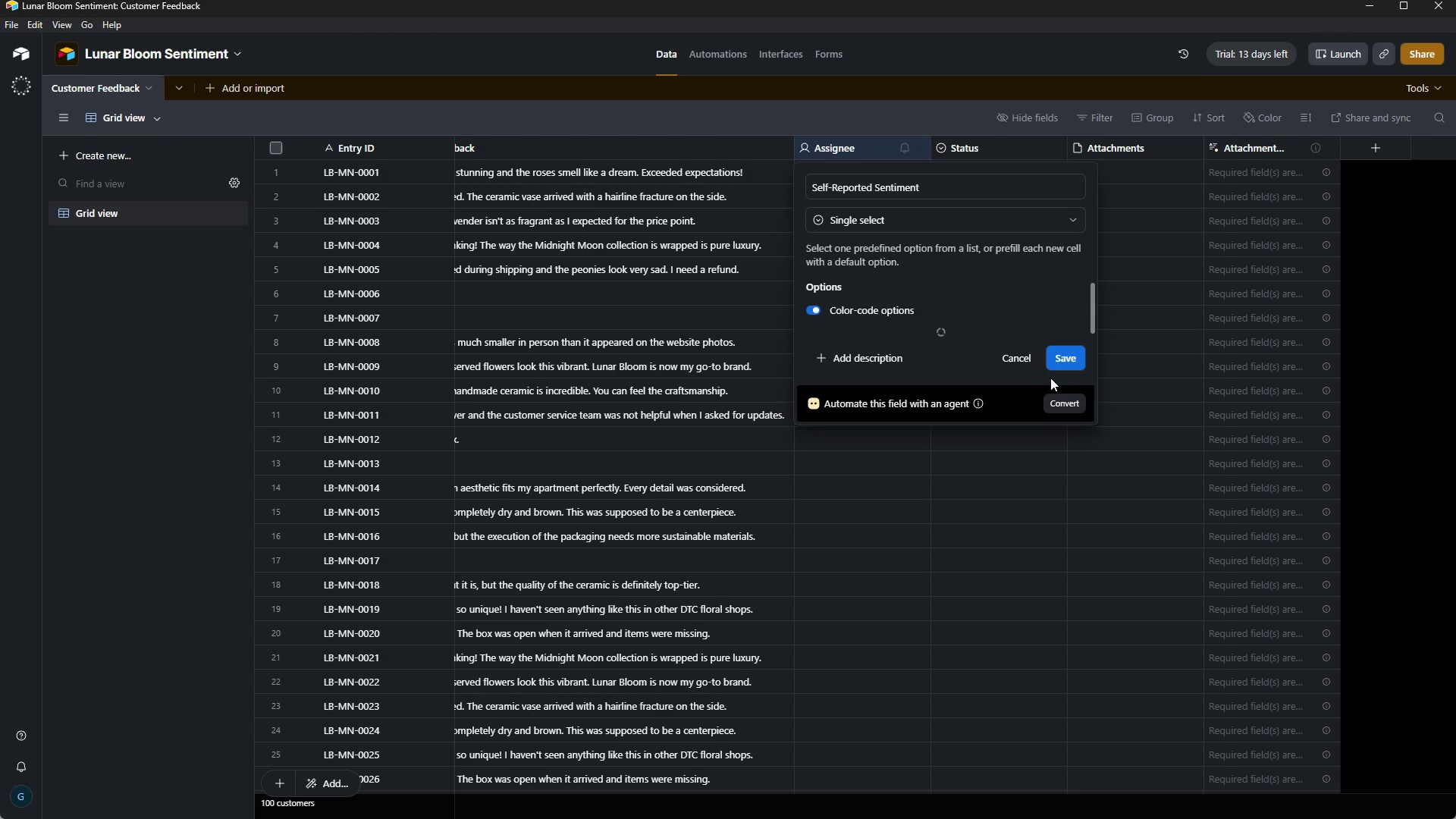 
left_click([1056, 362])
 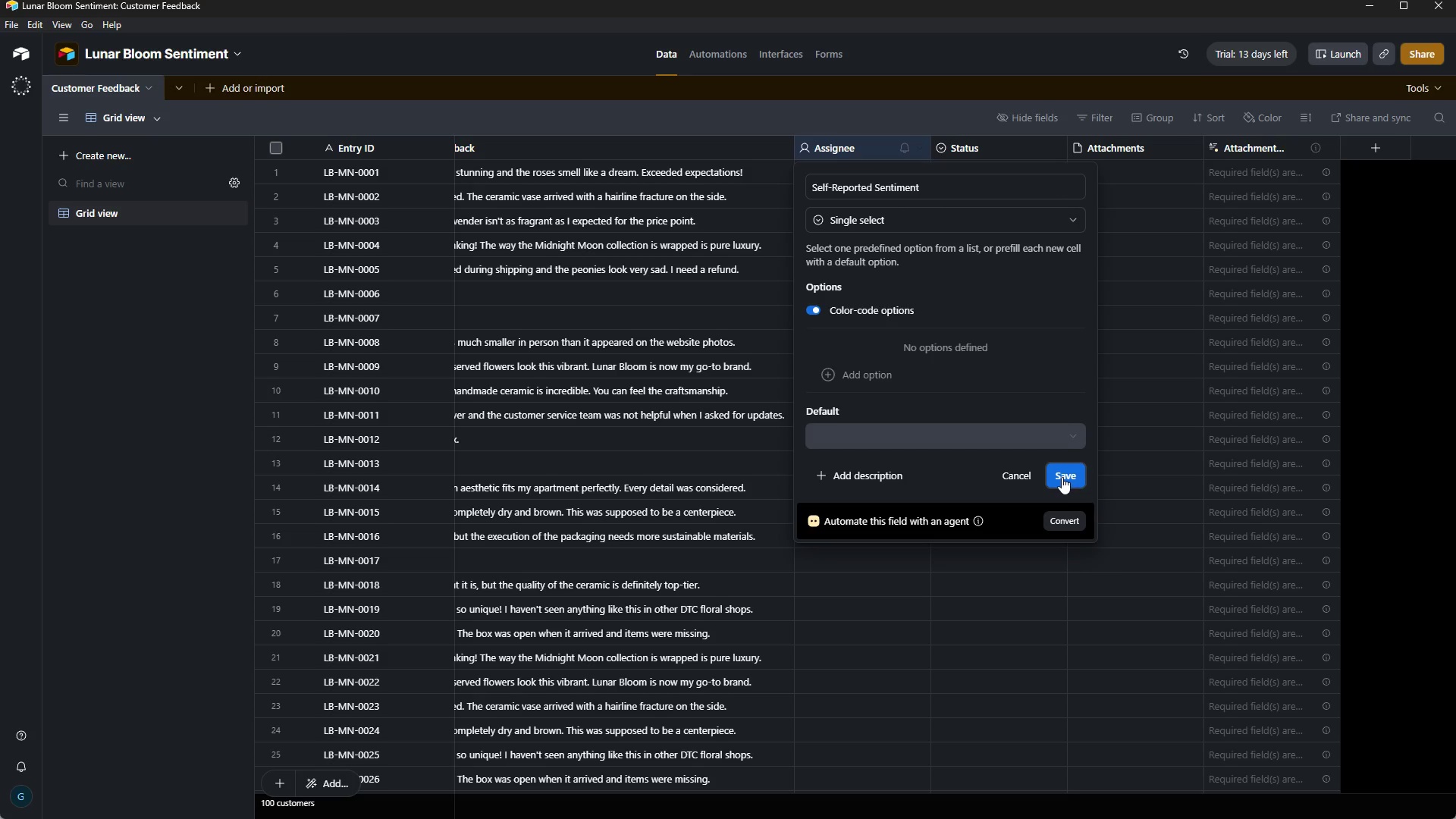 
wait(5.72)
 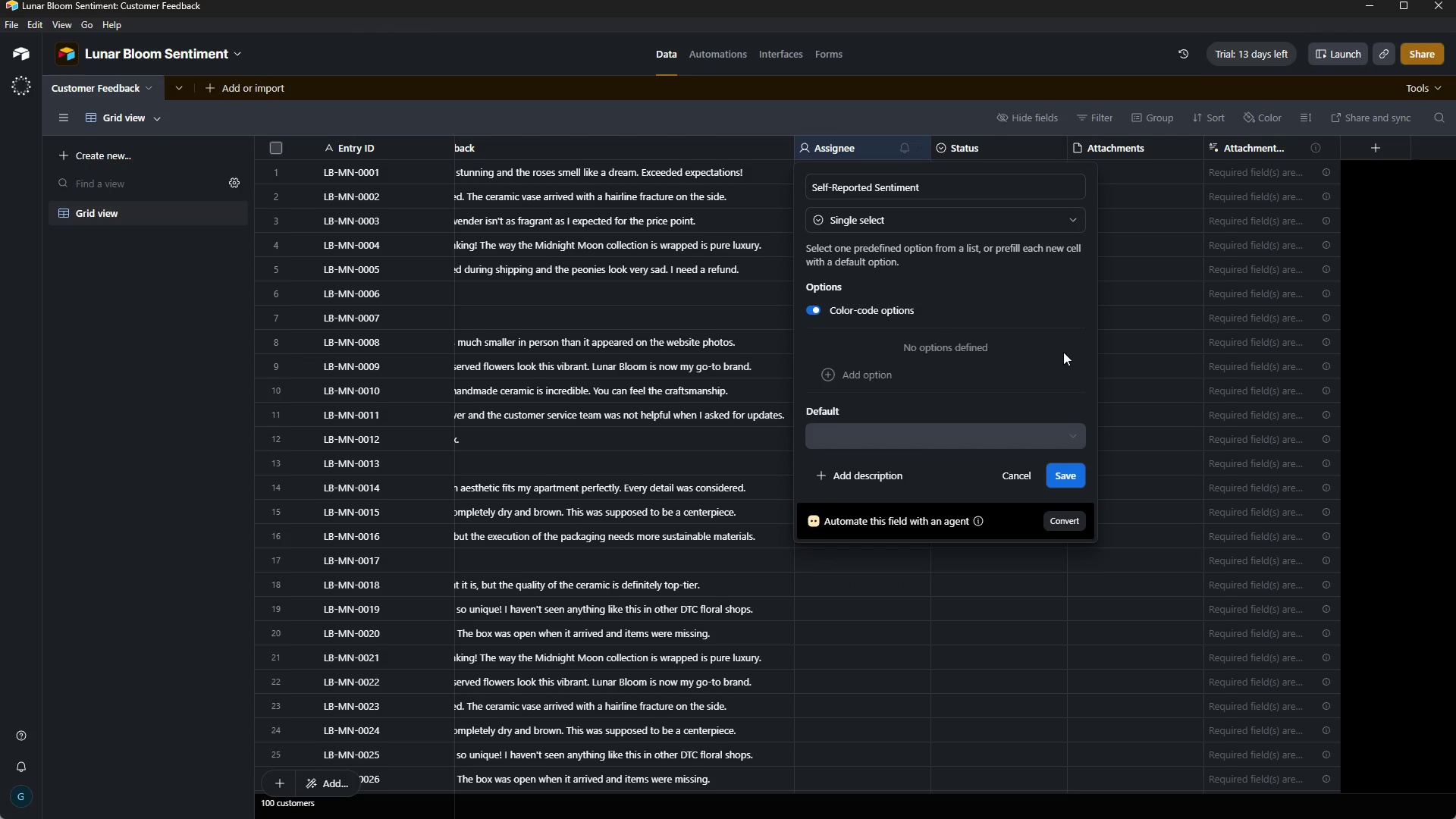 
left_click([1060, 466])
 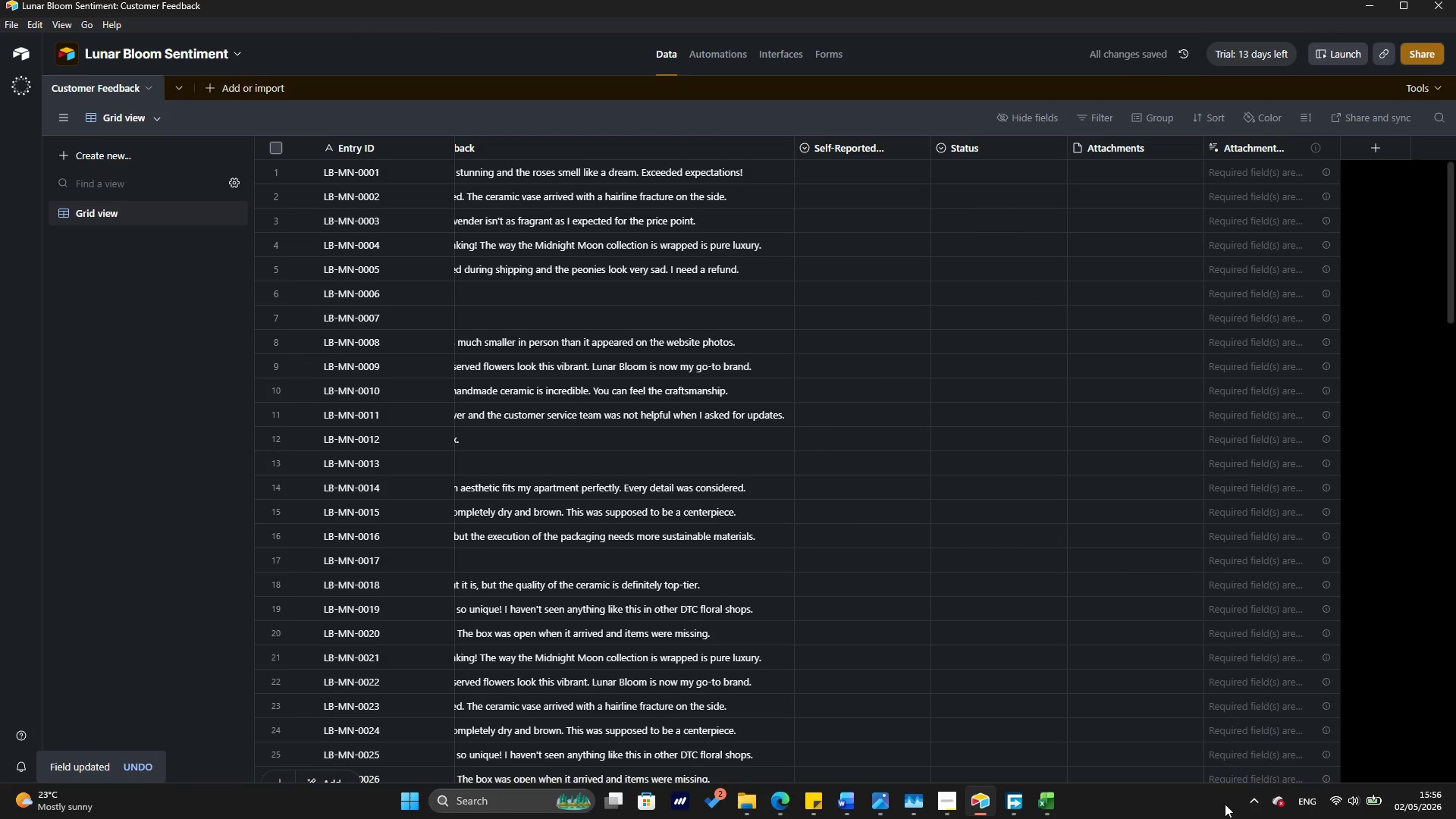 
left_click([1031, 805])
 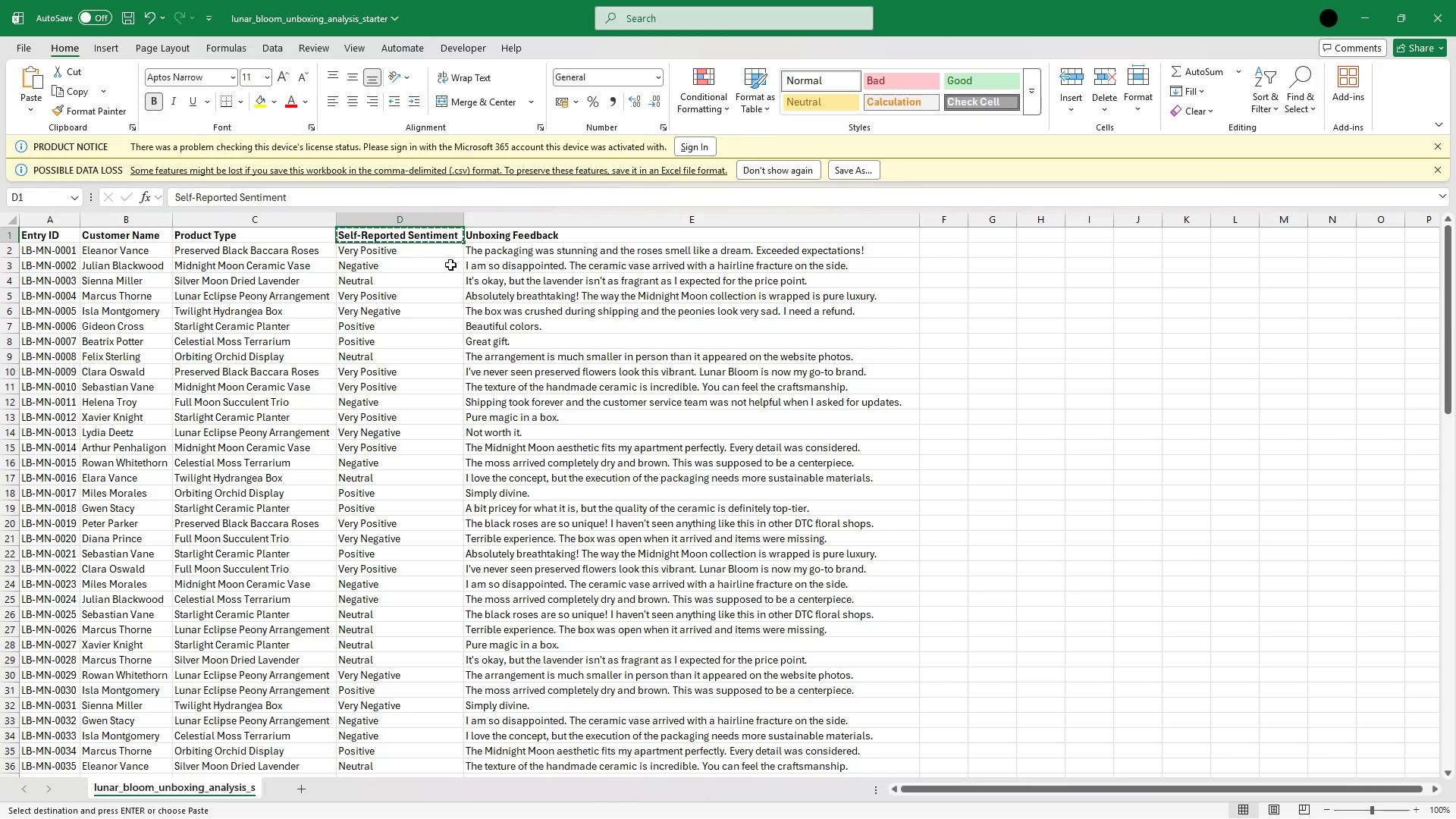 
left_click([411, 256])
 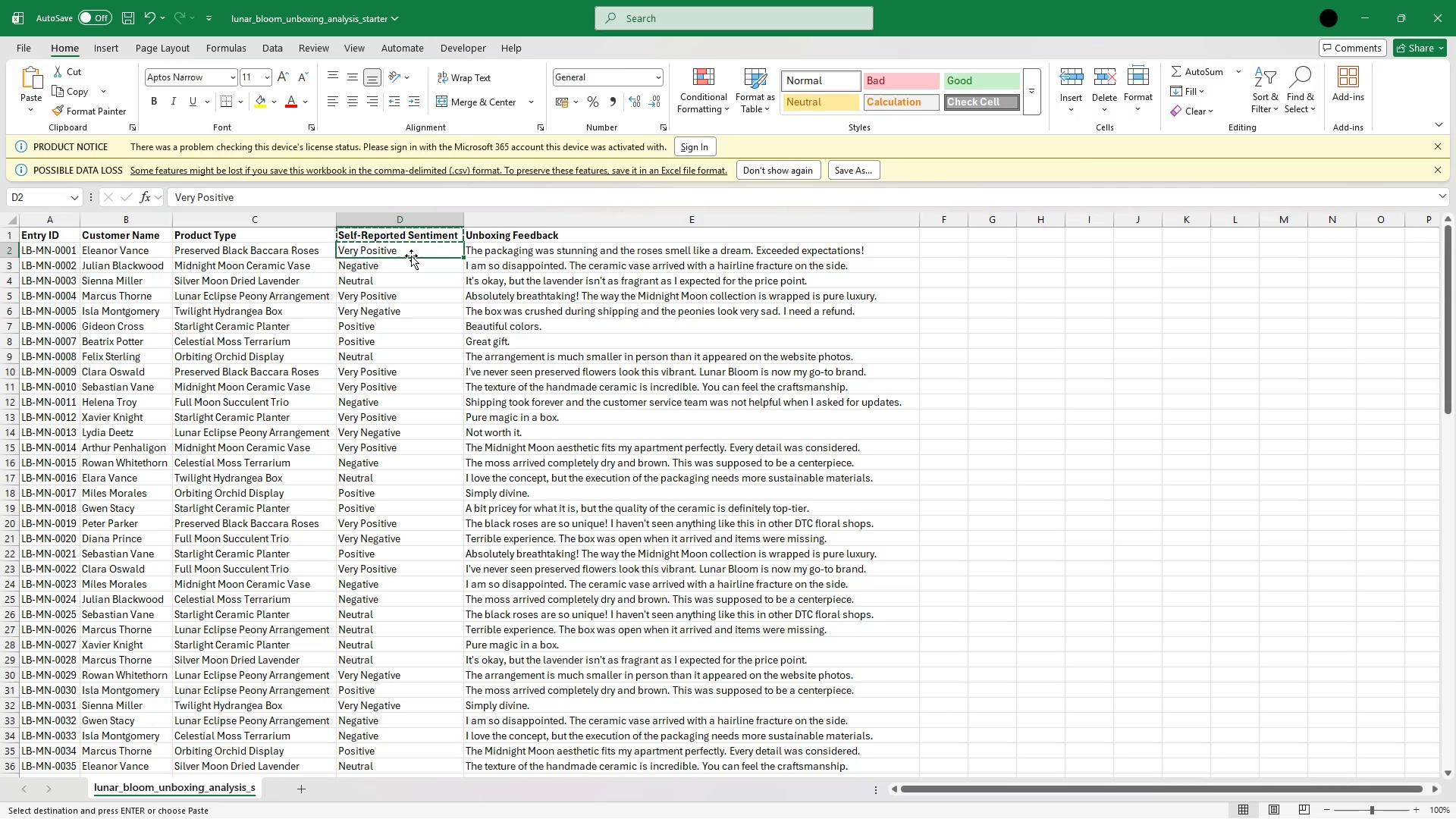 
key(Escape)
 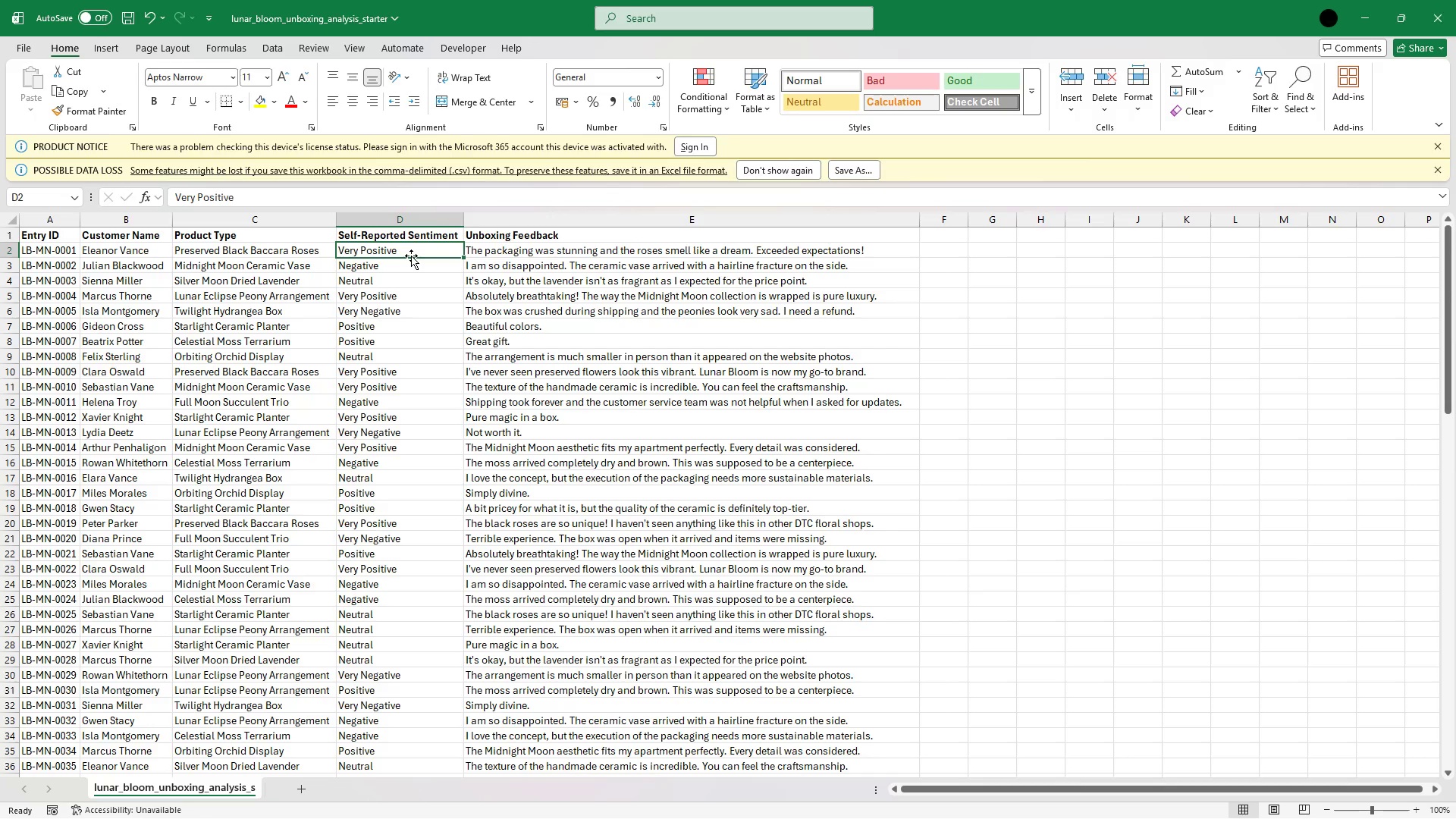 
hold_key(key=ArrowDown, duration=1.5)
 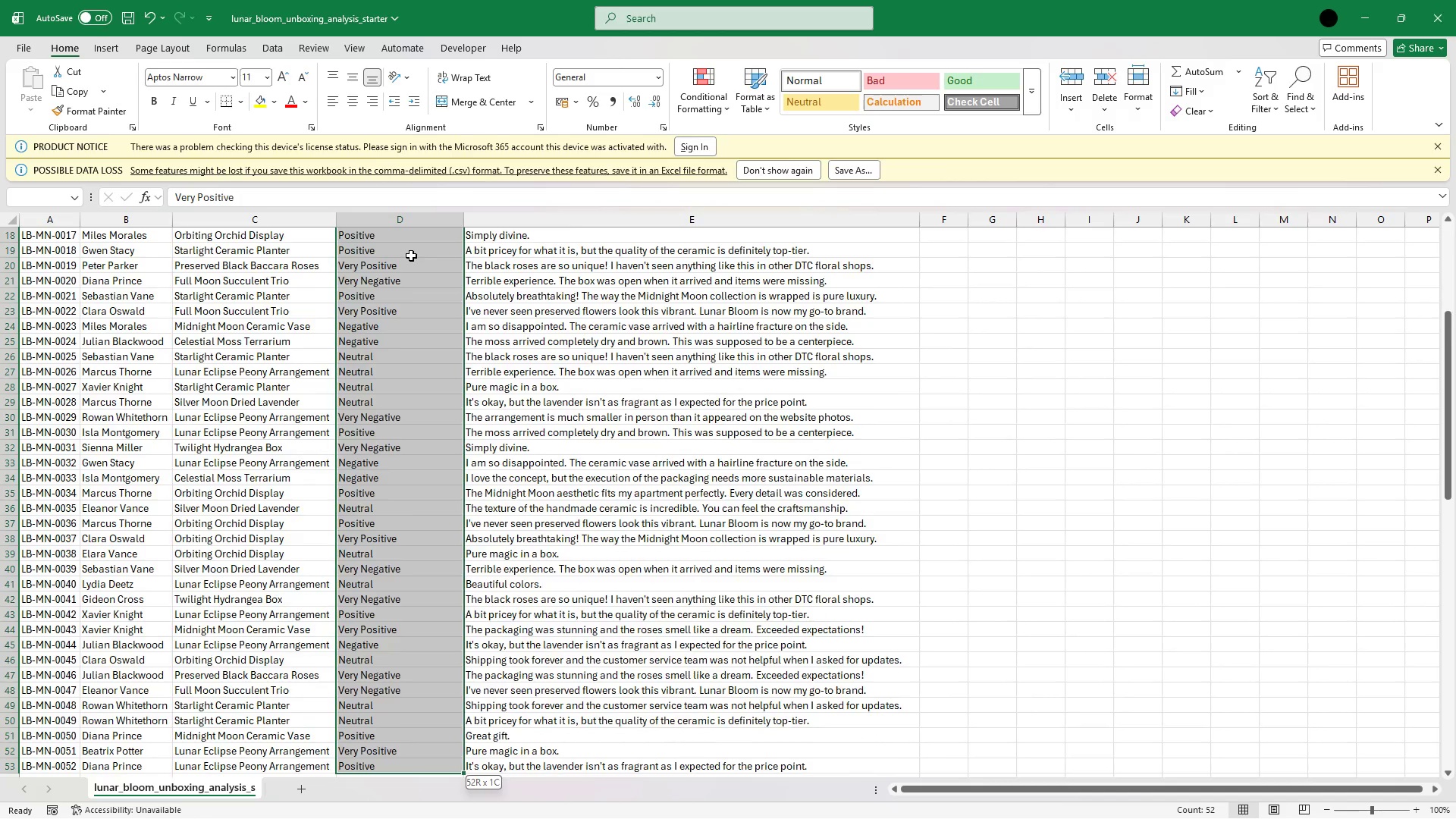 
hold_key(key=ArrowDown, duration=1.31)
 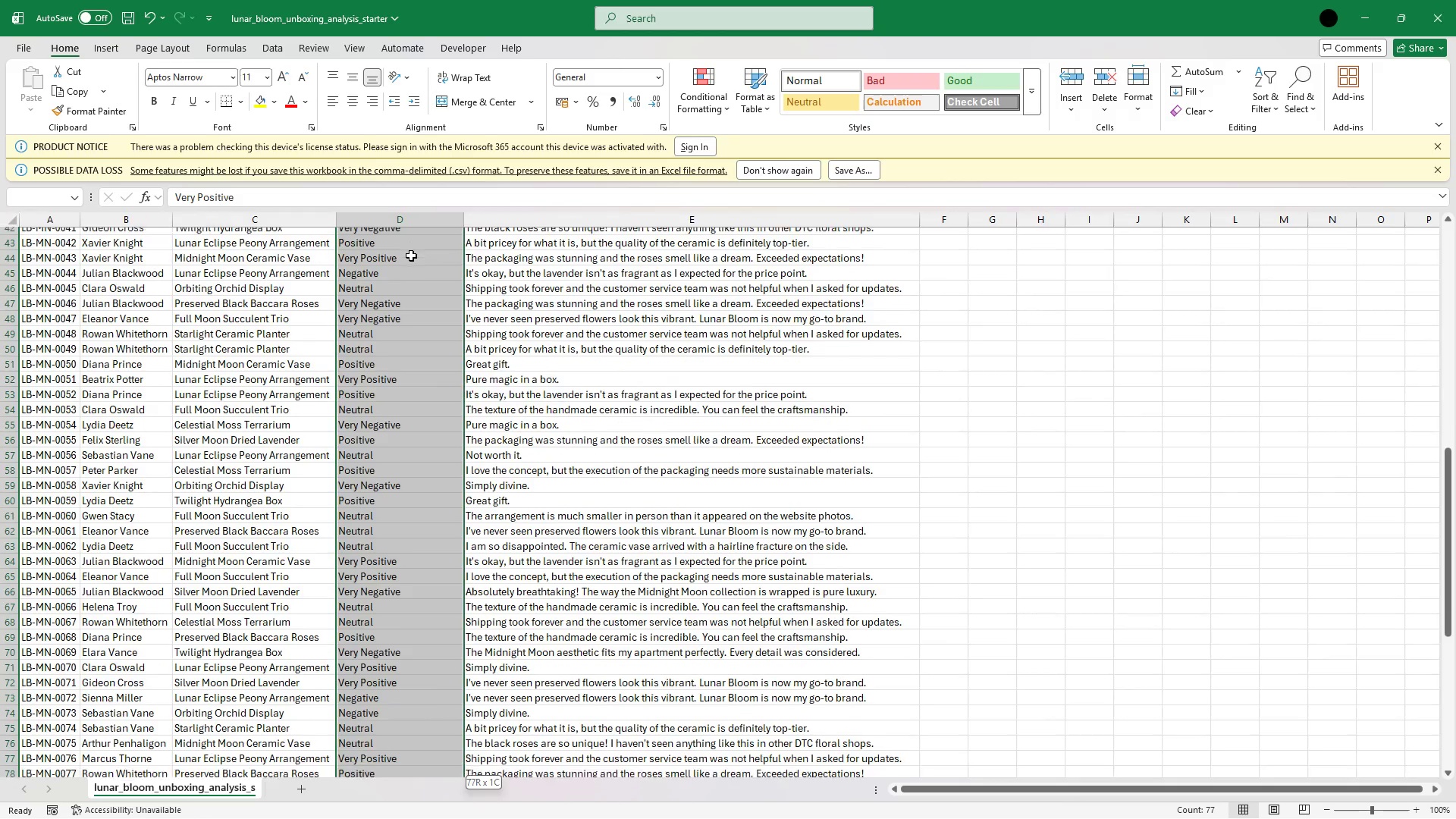 
hold_key(key=ArrowDown, duration=1.48)
 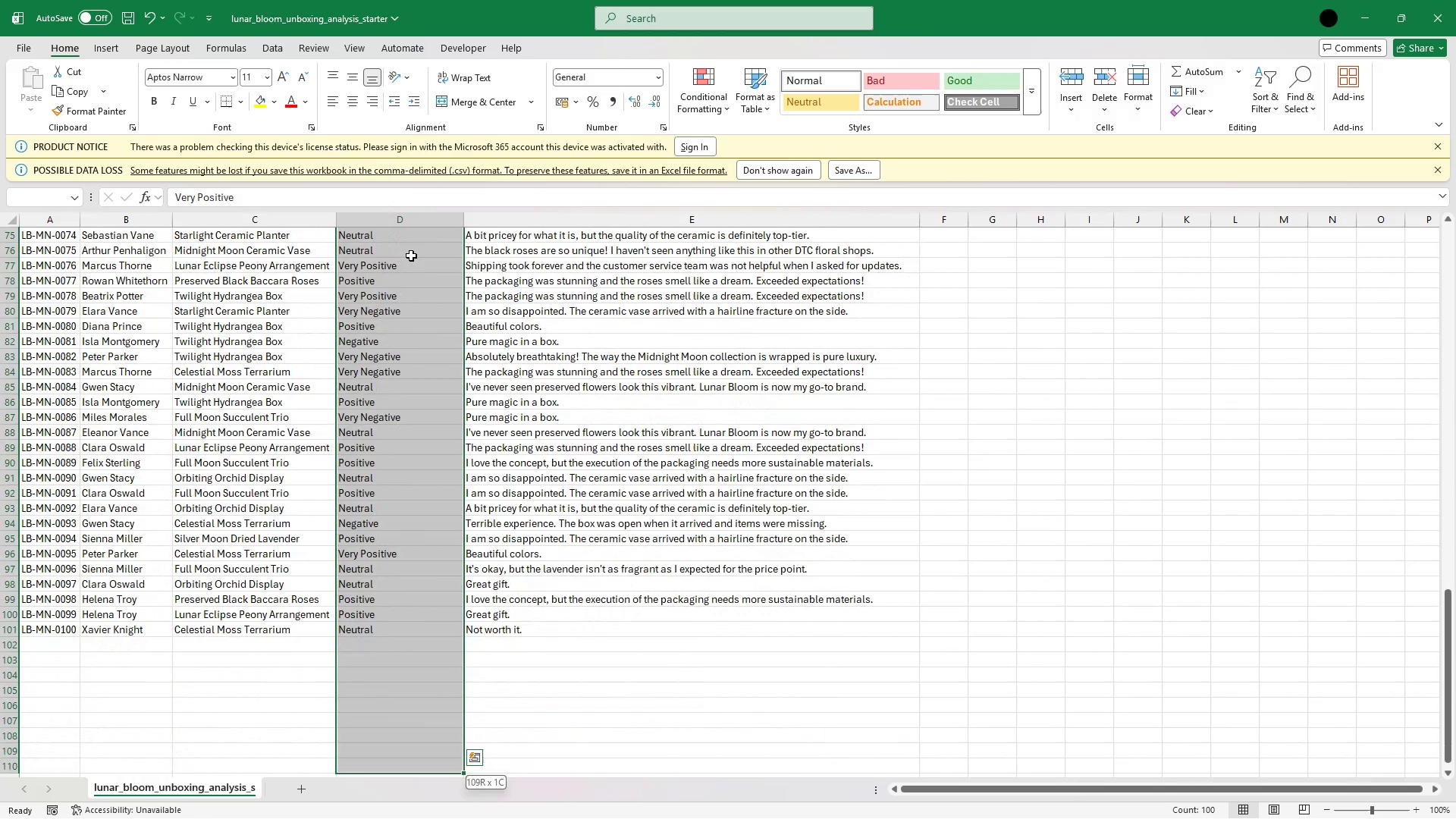 
key(Shift+ArrowUp)
 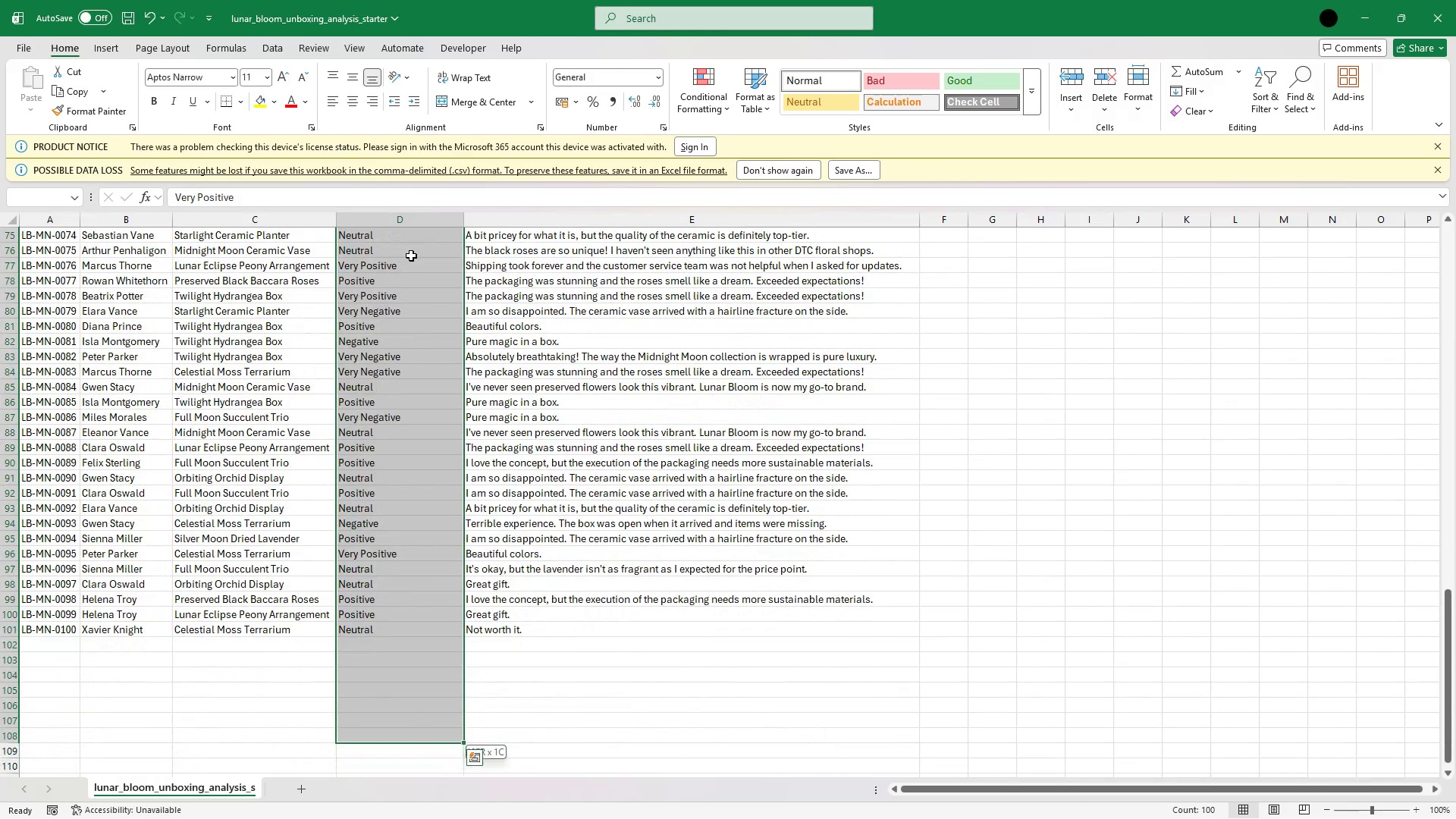 
key(Shift+ArrowUp)
 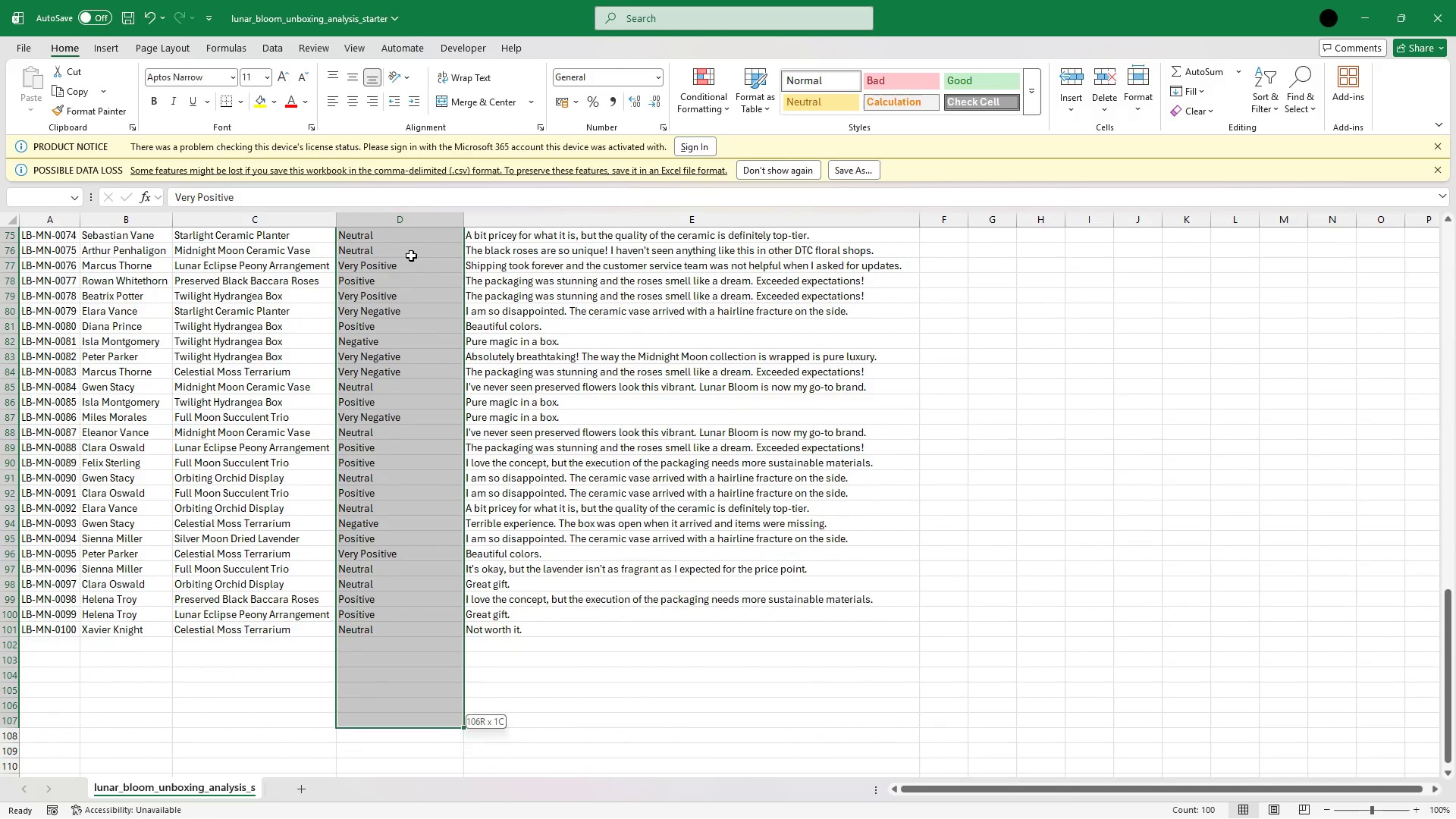 
key(Shift+ArrowUp)
 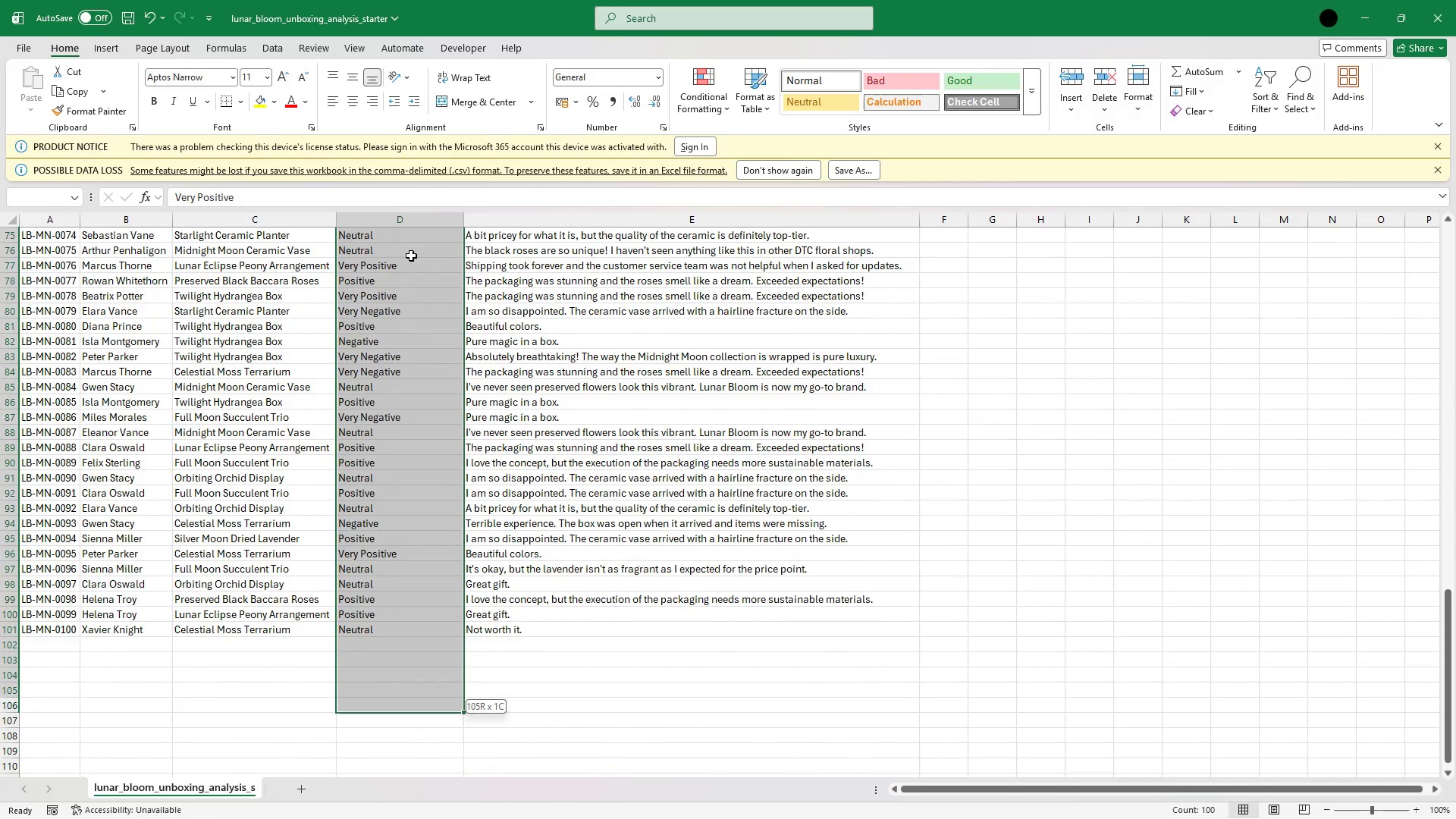 
key(Shift+ArrowUp)
 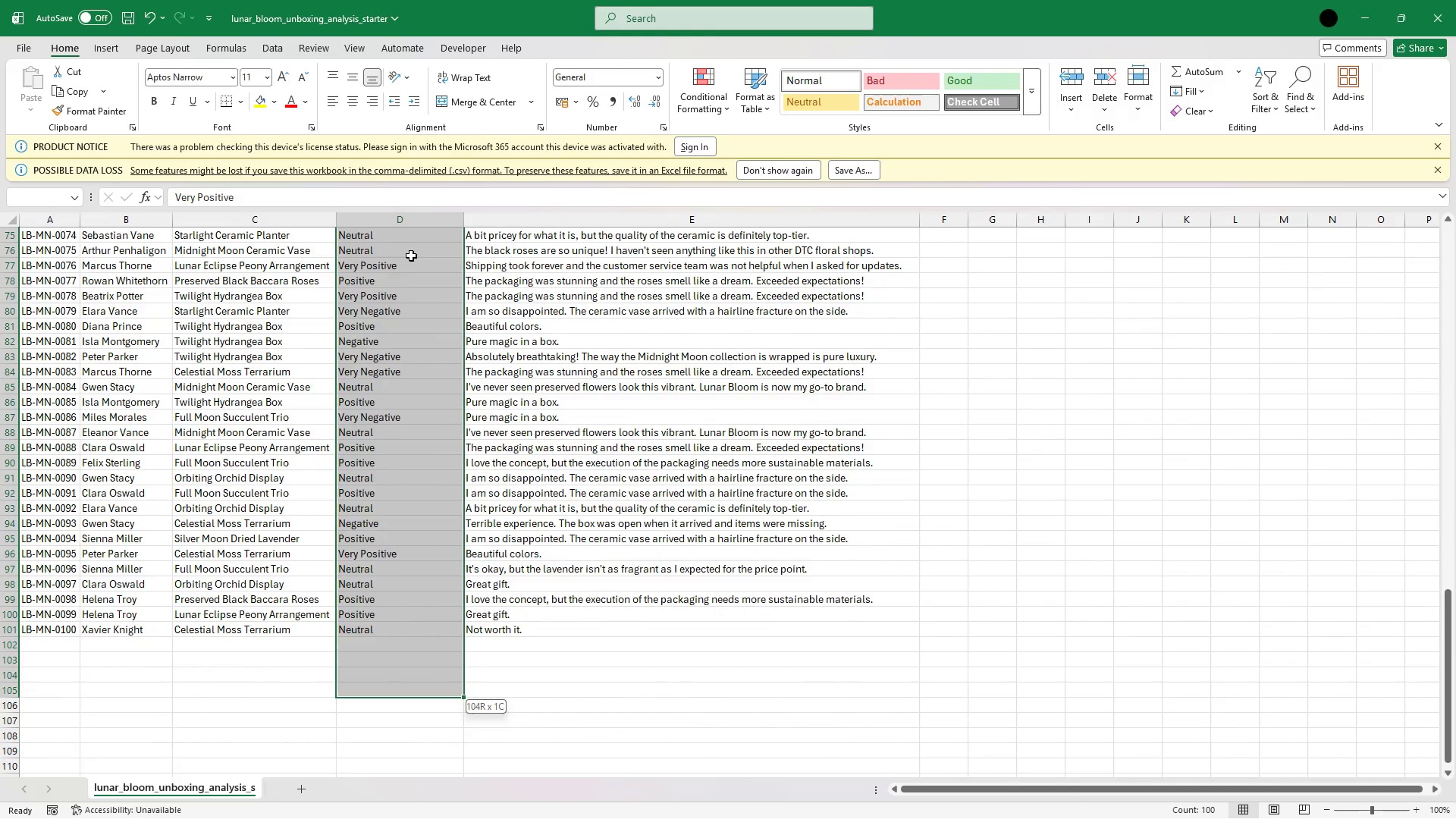 
key(Shift+ArrowUp)
 